 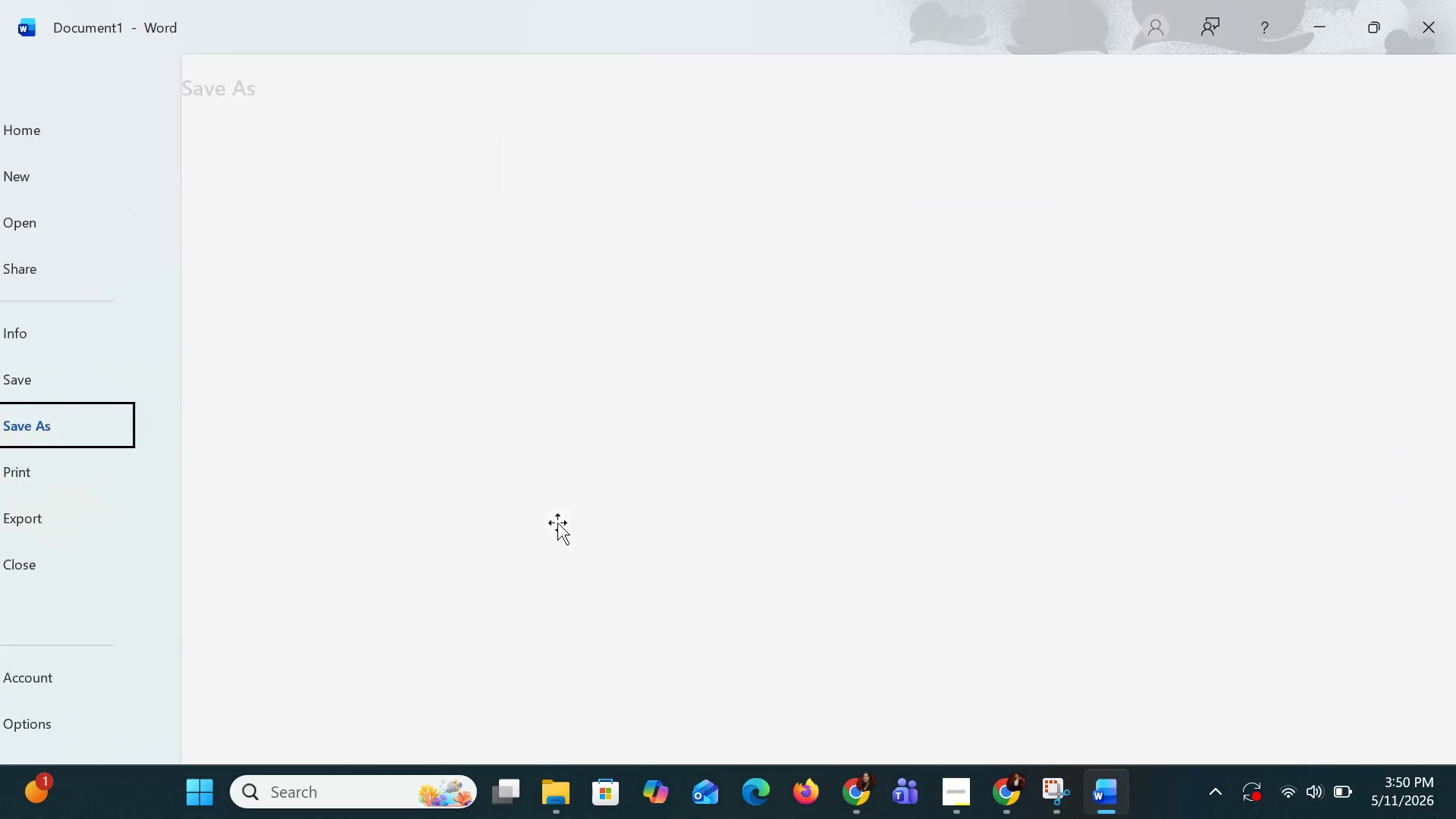 
left_click([363, 525])
 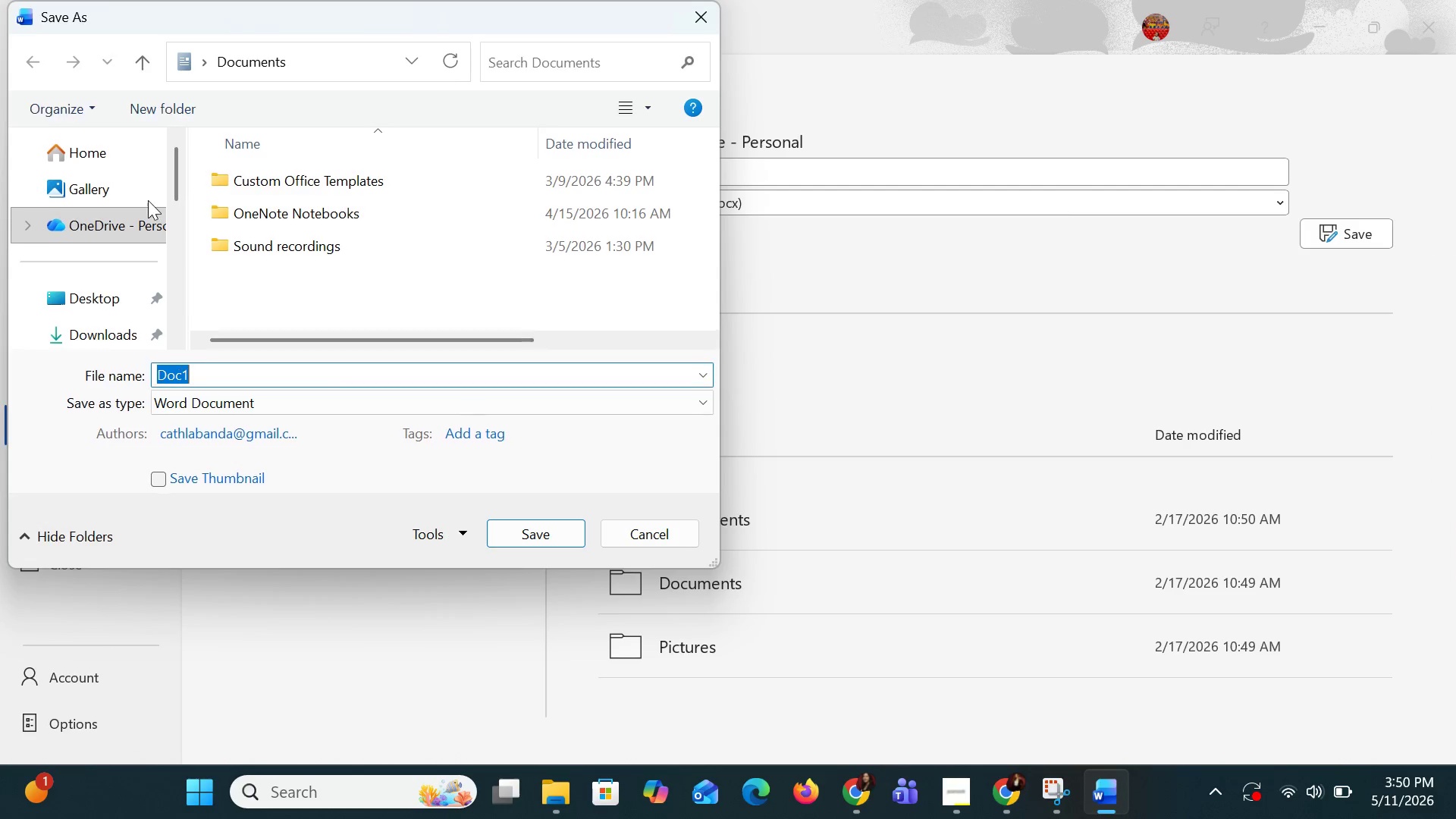 
wait(5.45)
 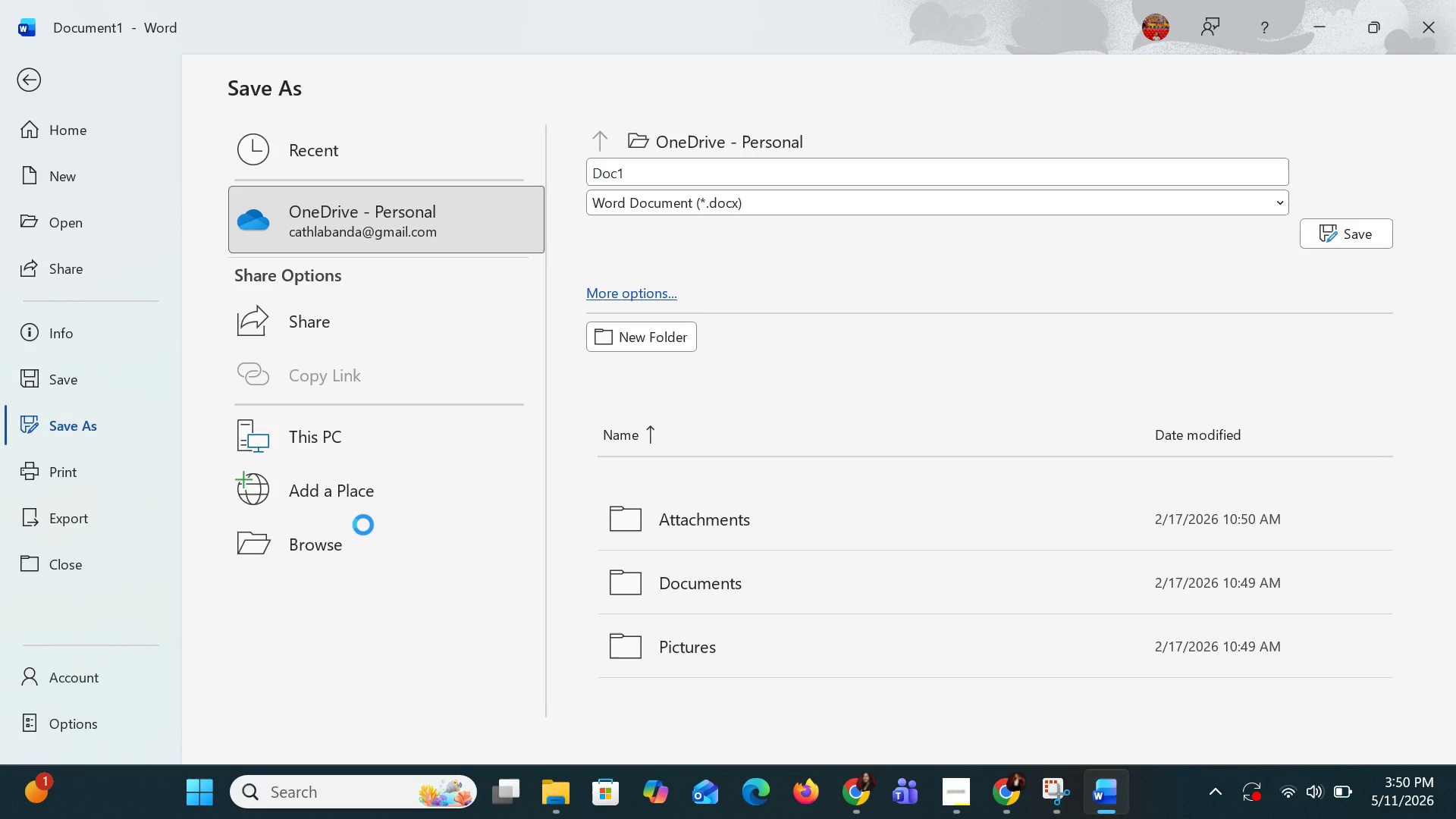 
left_click([101, 331])
 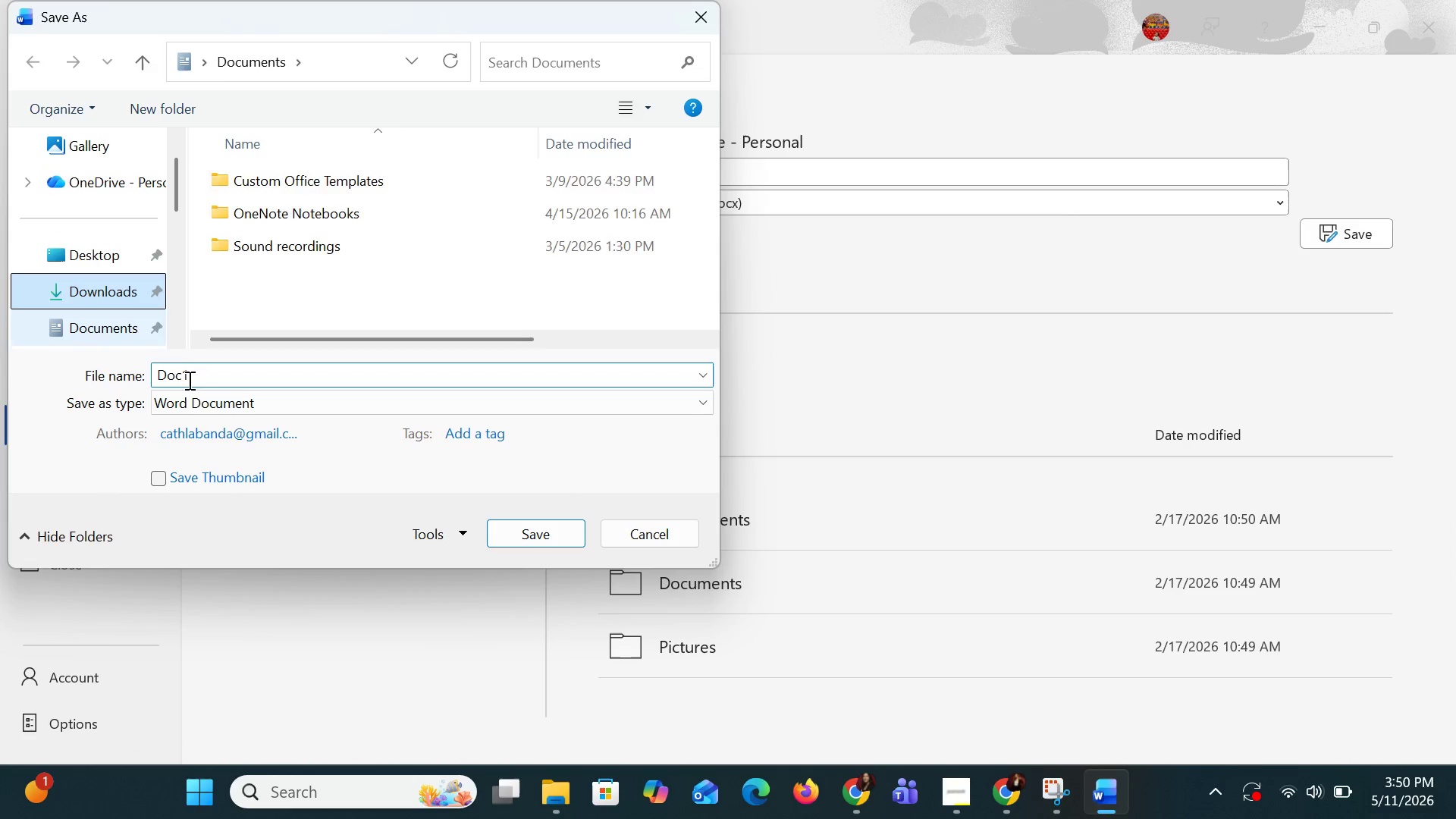 
left_click([188, 381])
 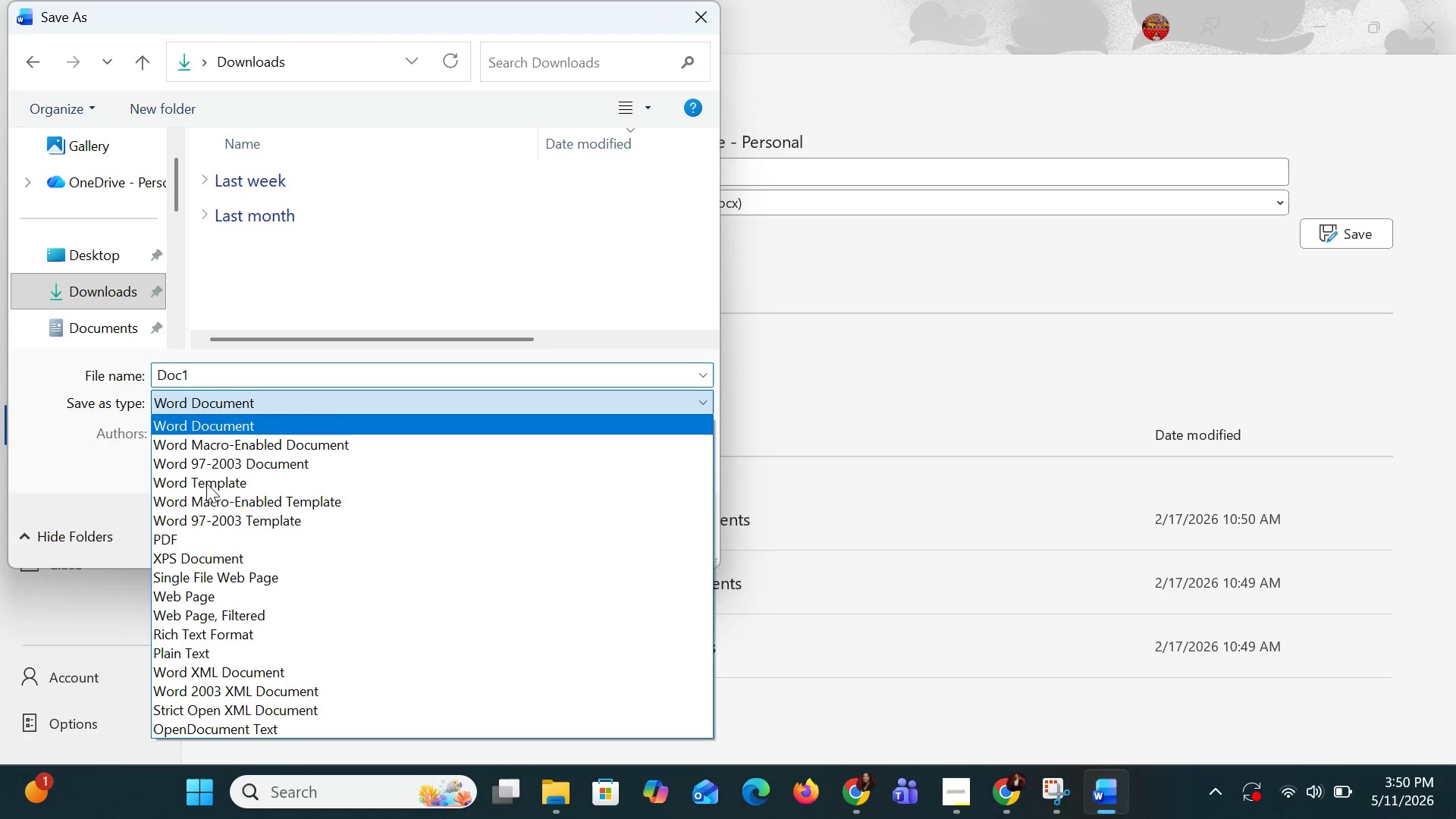 
left_click([215, 541])
 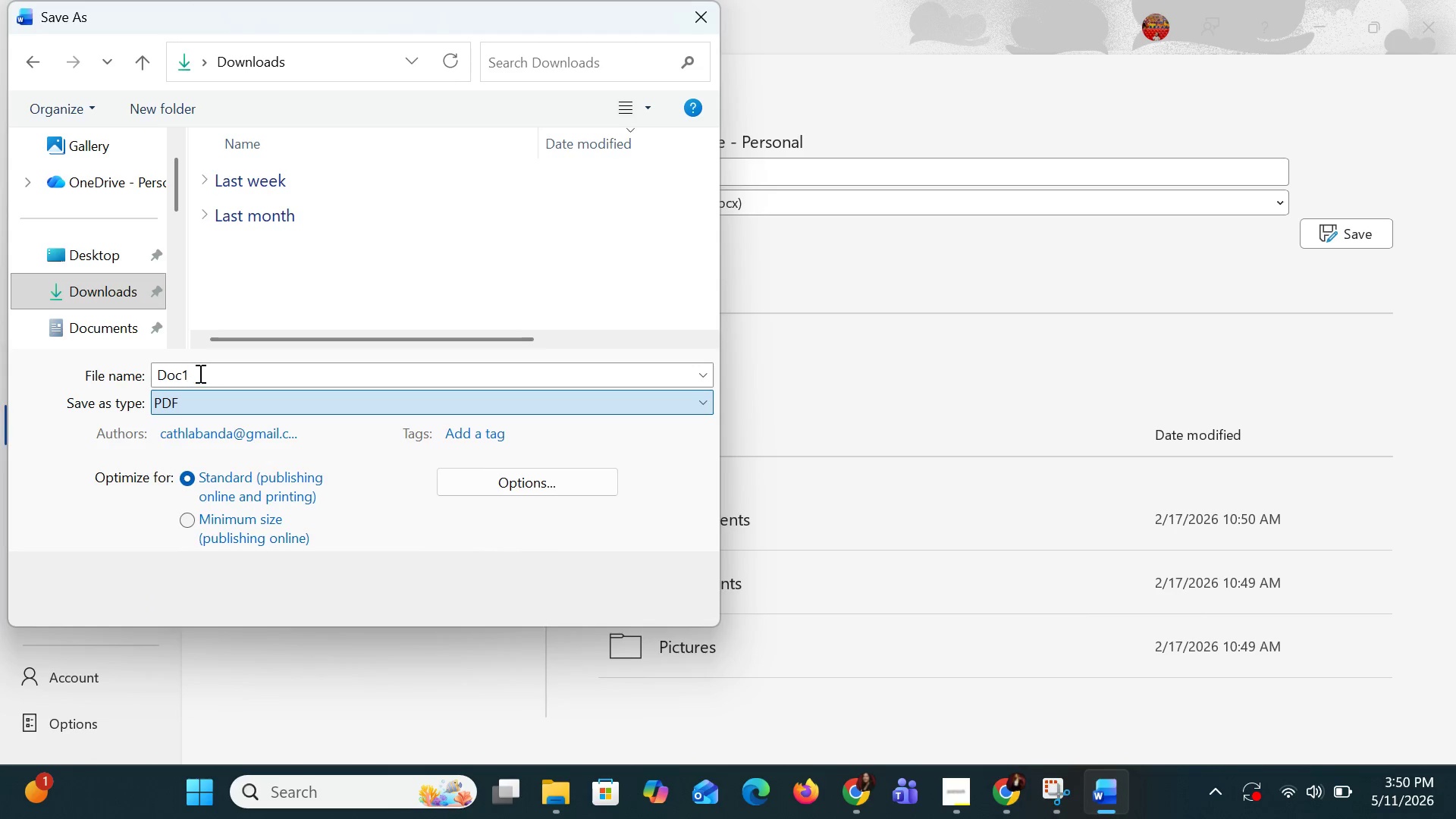 
left_click([199, 373])
 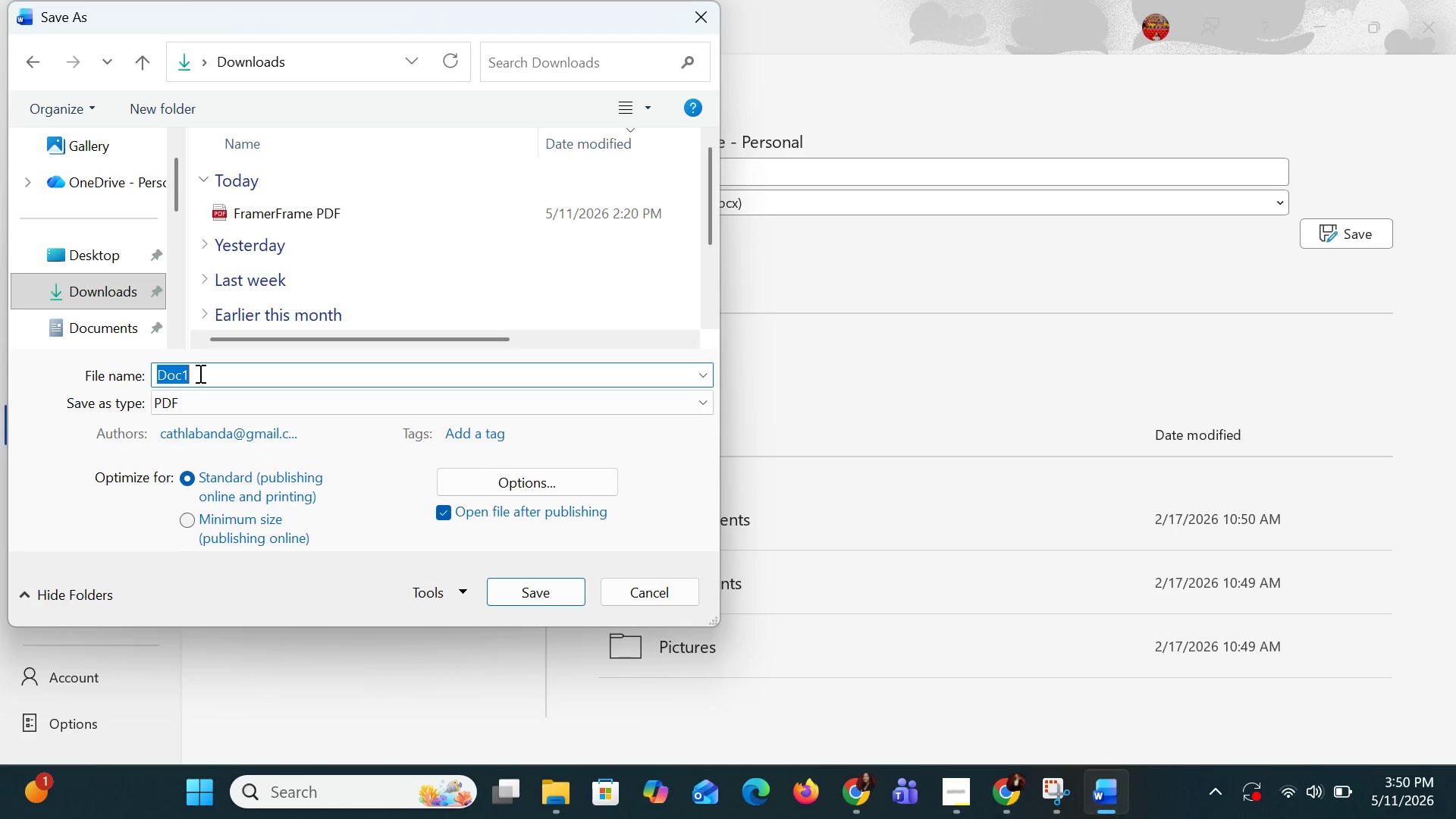 
type(Th)
key(Backspace)
key(Backspace)
type(2)
key(Backspace)
type(3Sizes)
 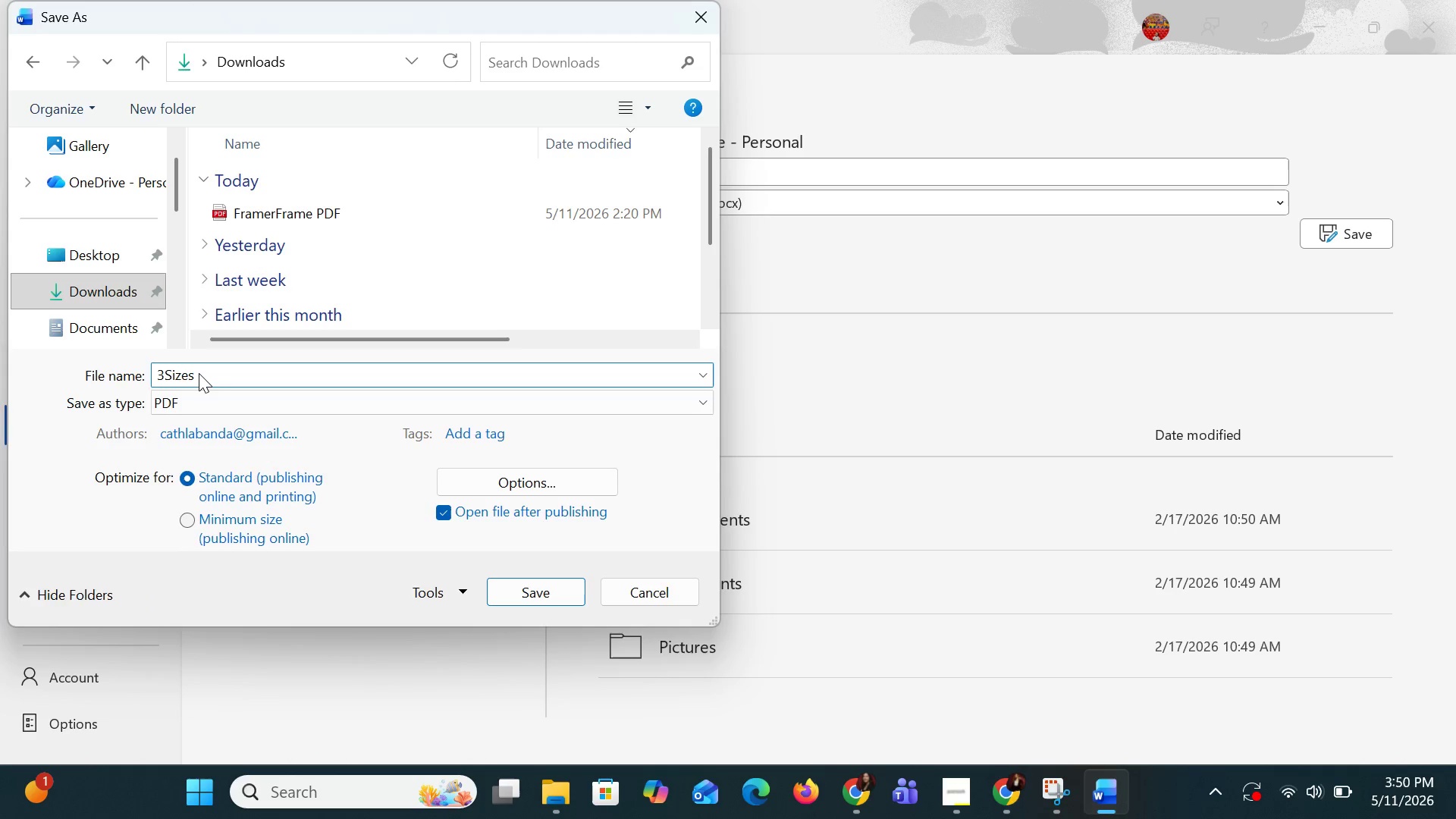 
key(Enter)
 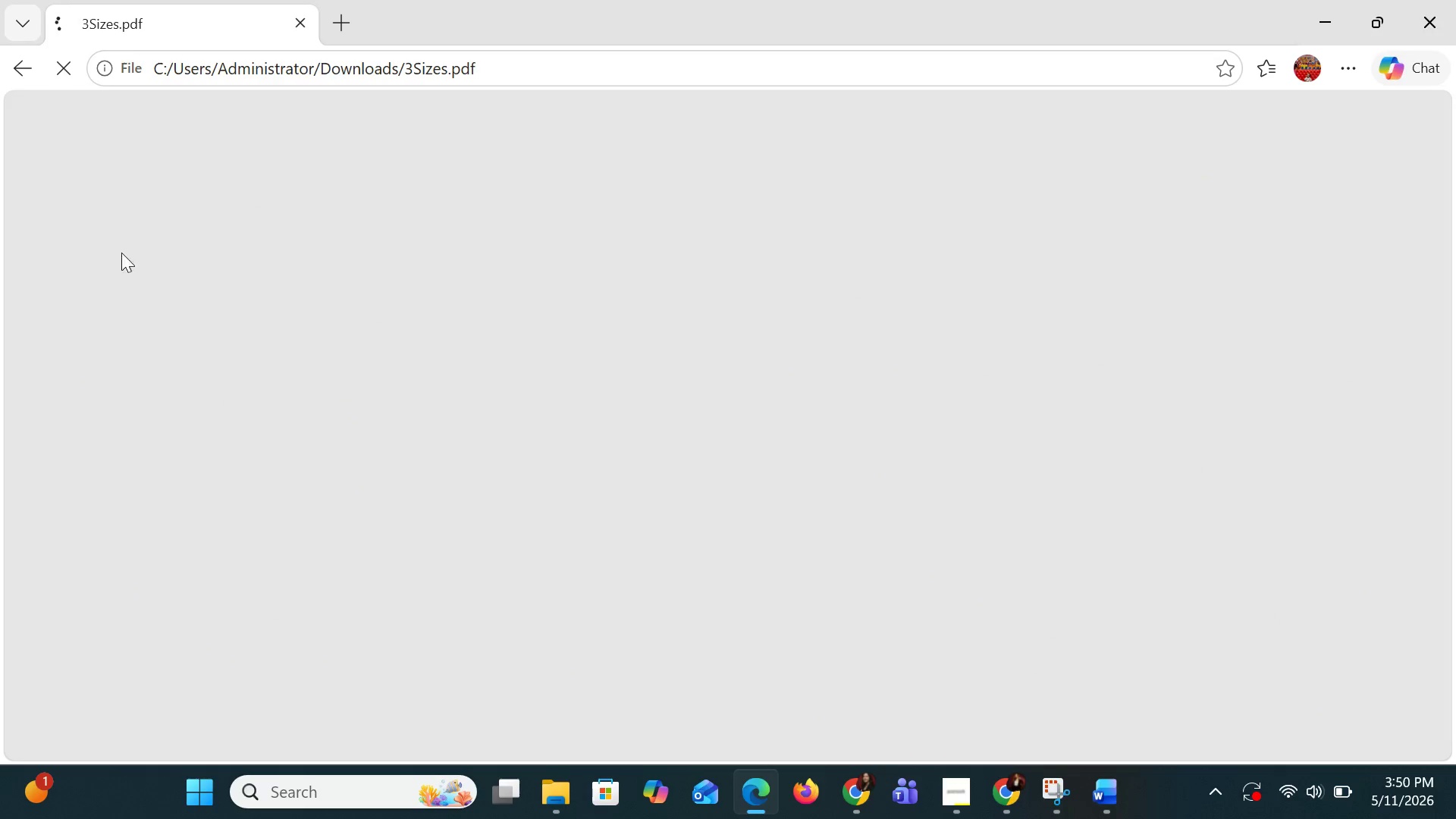 
wait(5.14)
 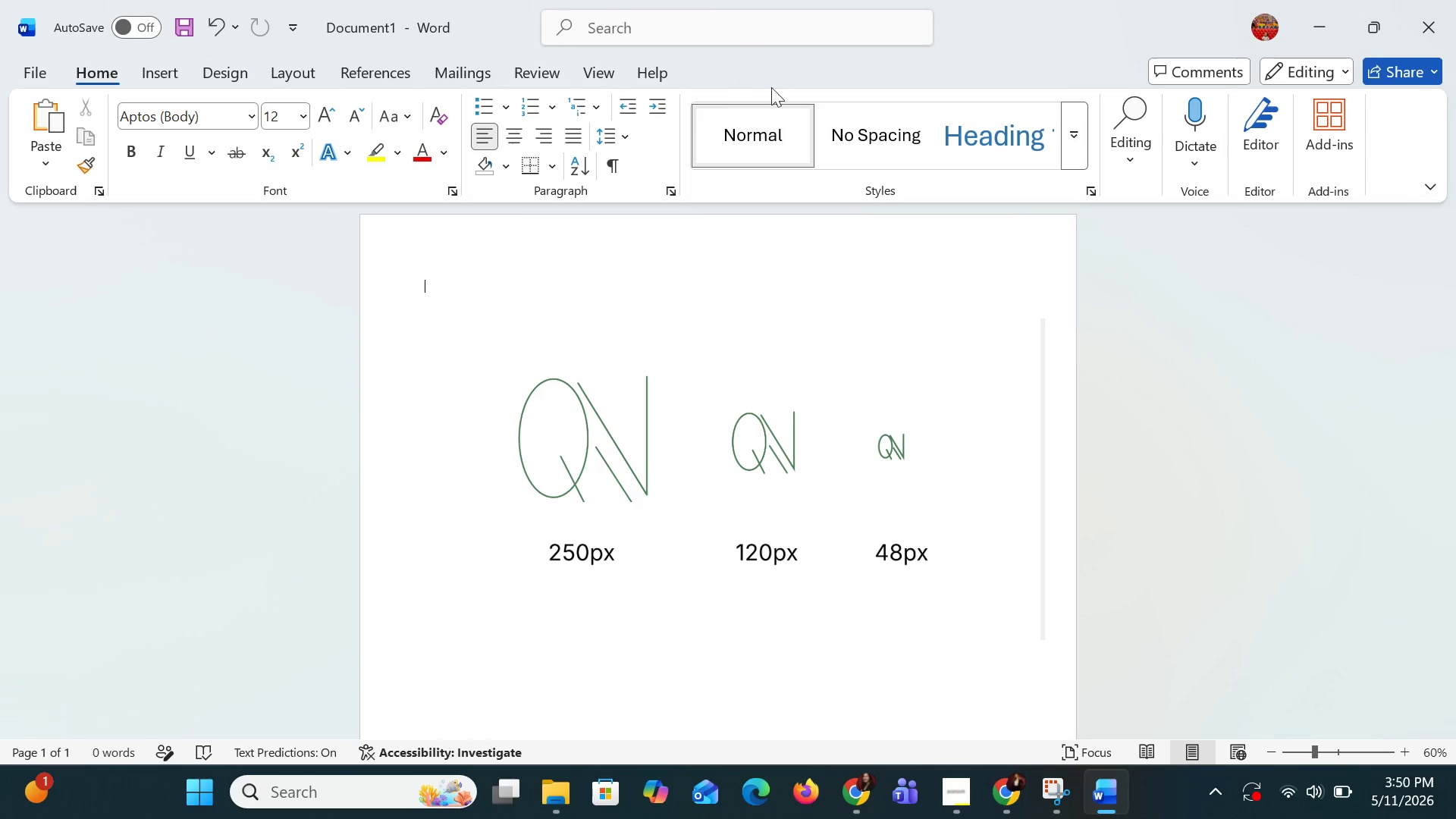 
left_click([1436, 8])
 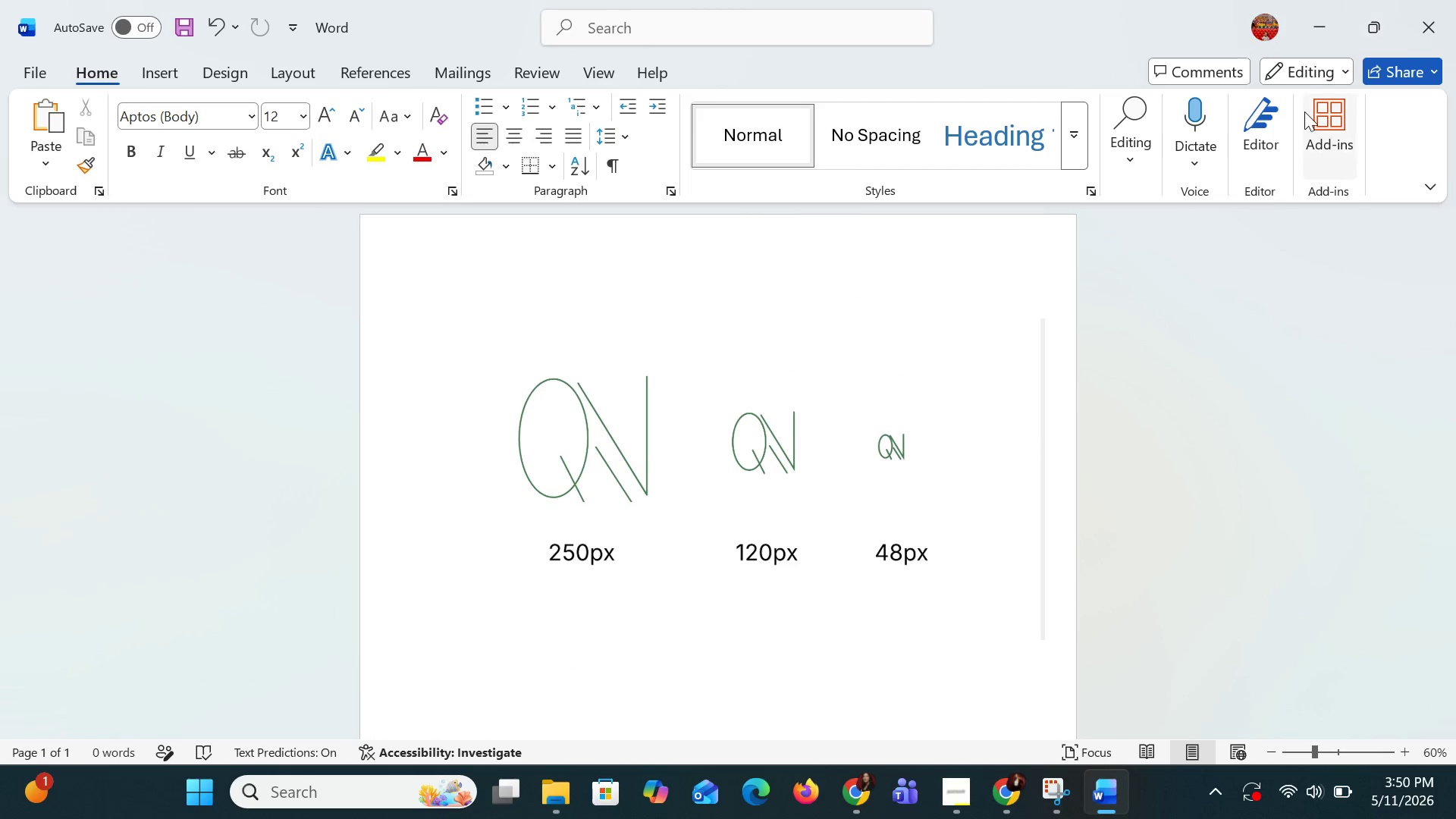 
left_click([1417, 6])
 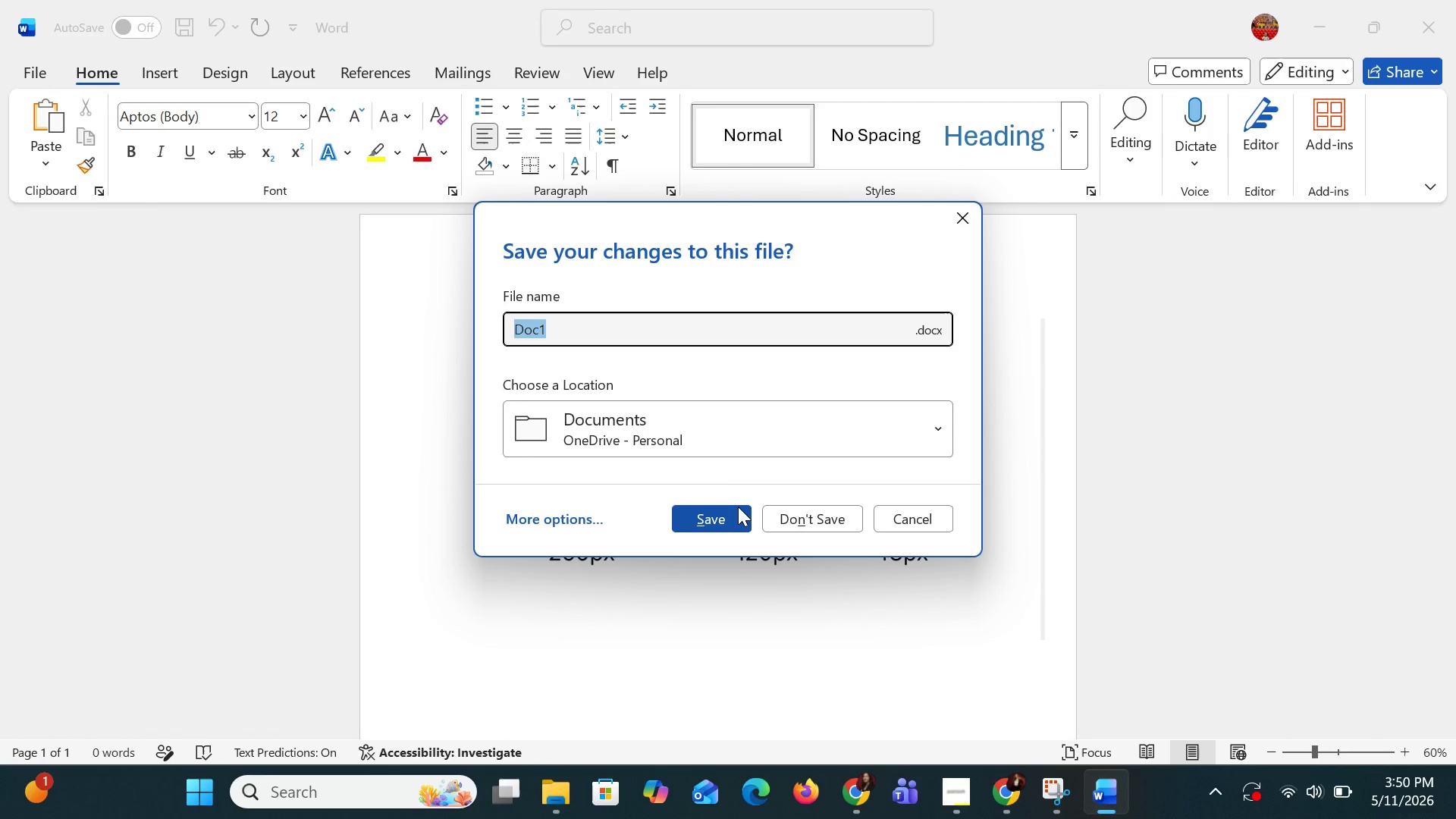 
wait(7.12)
 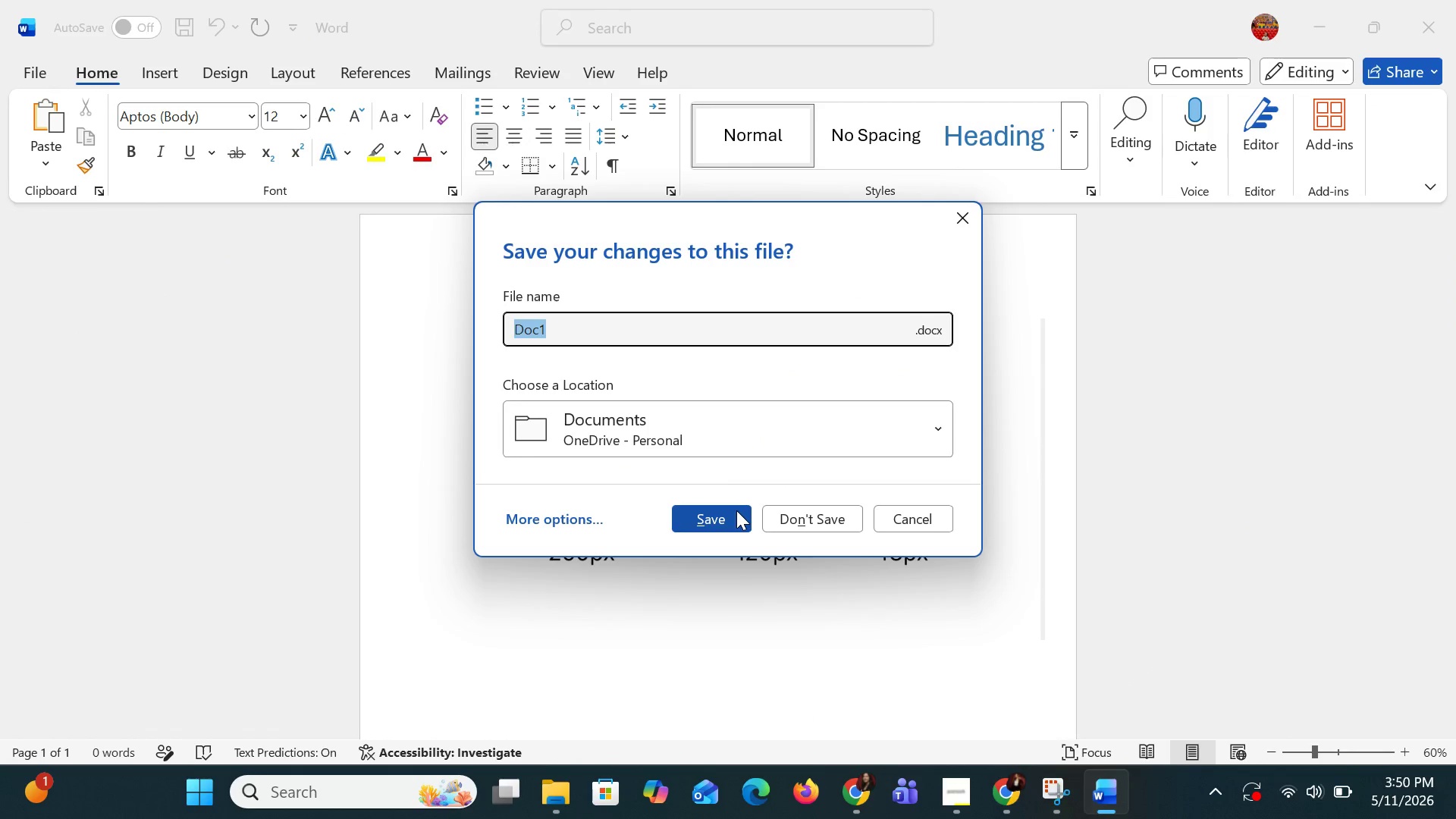 
left_click([848, 515])
 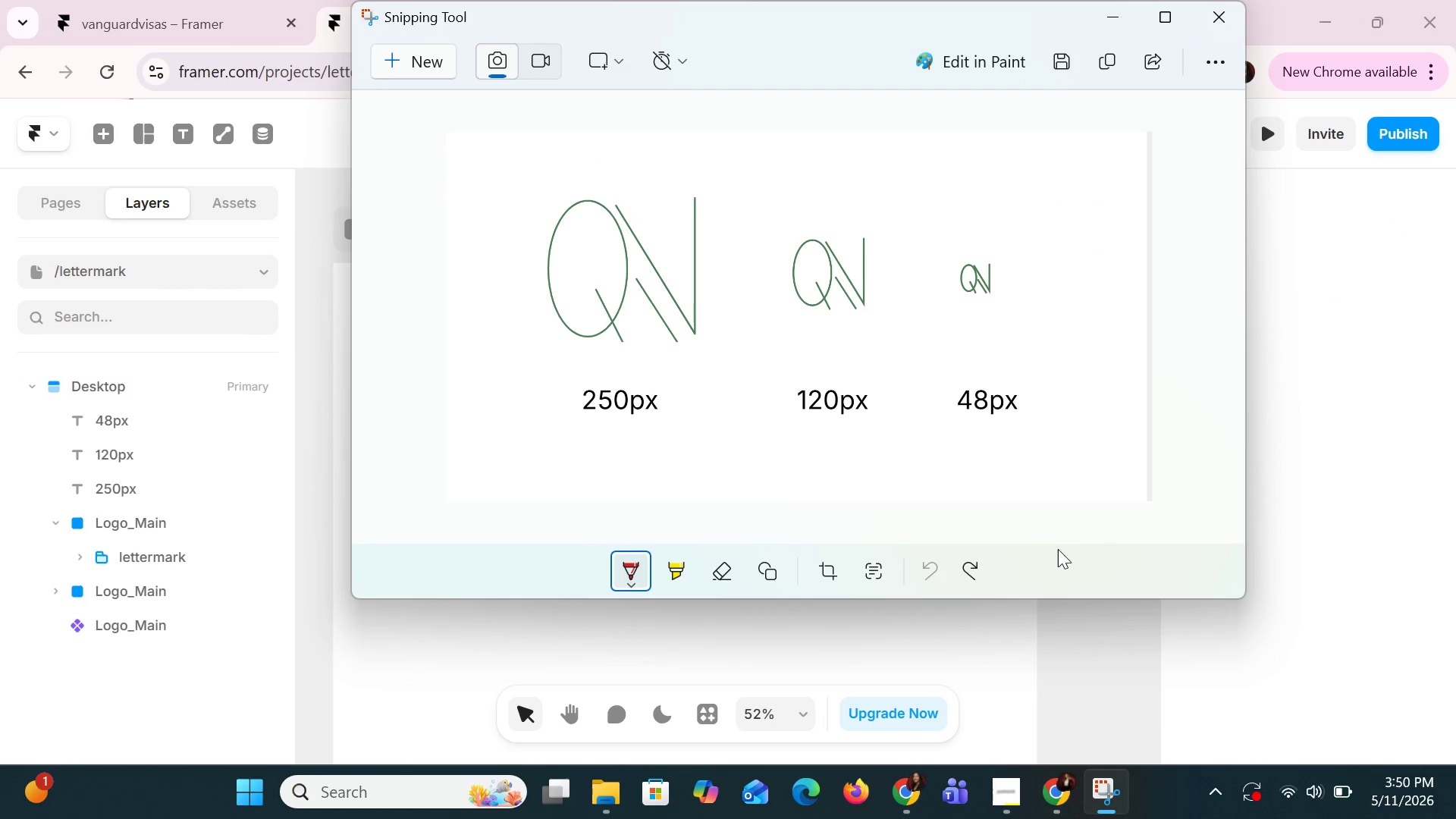 
left_click([1053, 697])
 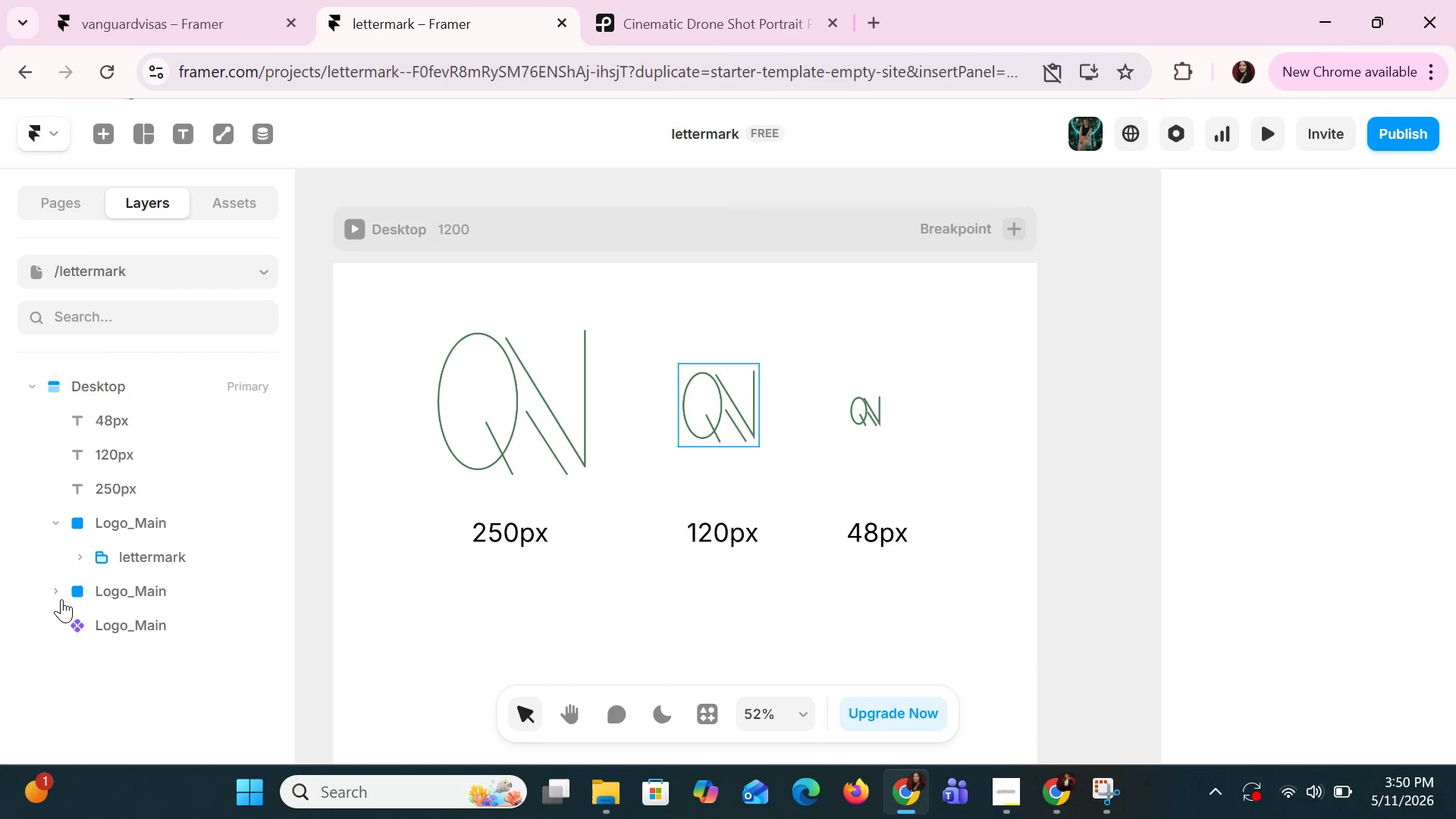 
left_click([61, 596])
 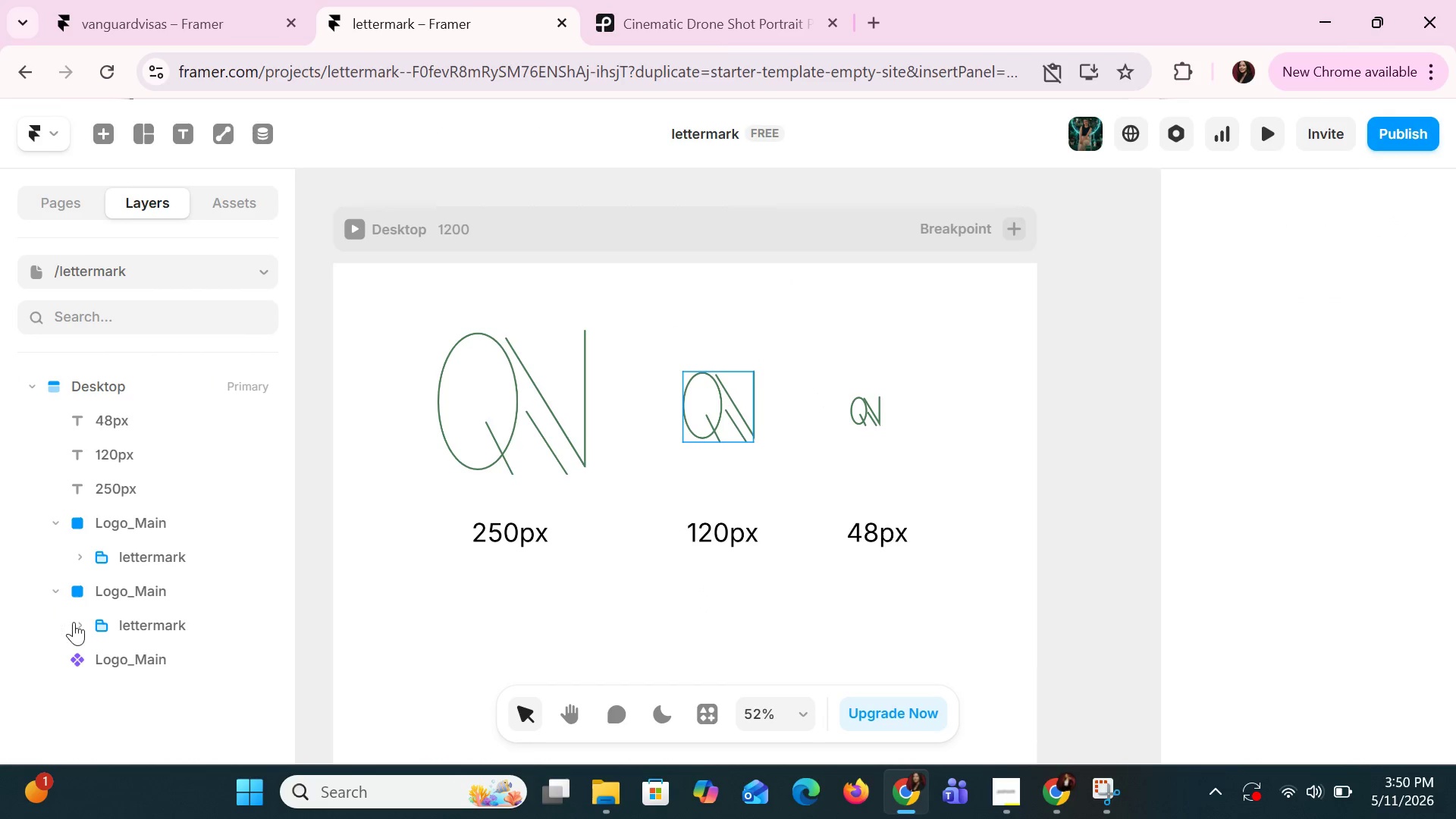 
left_click([79, 626])
 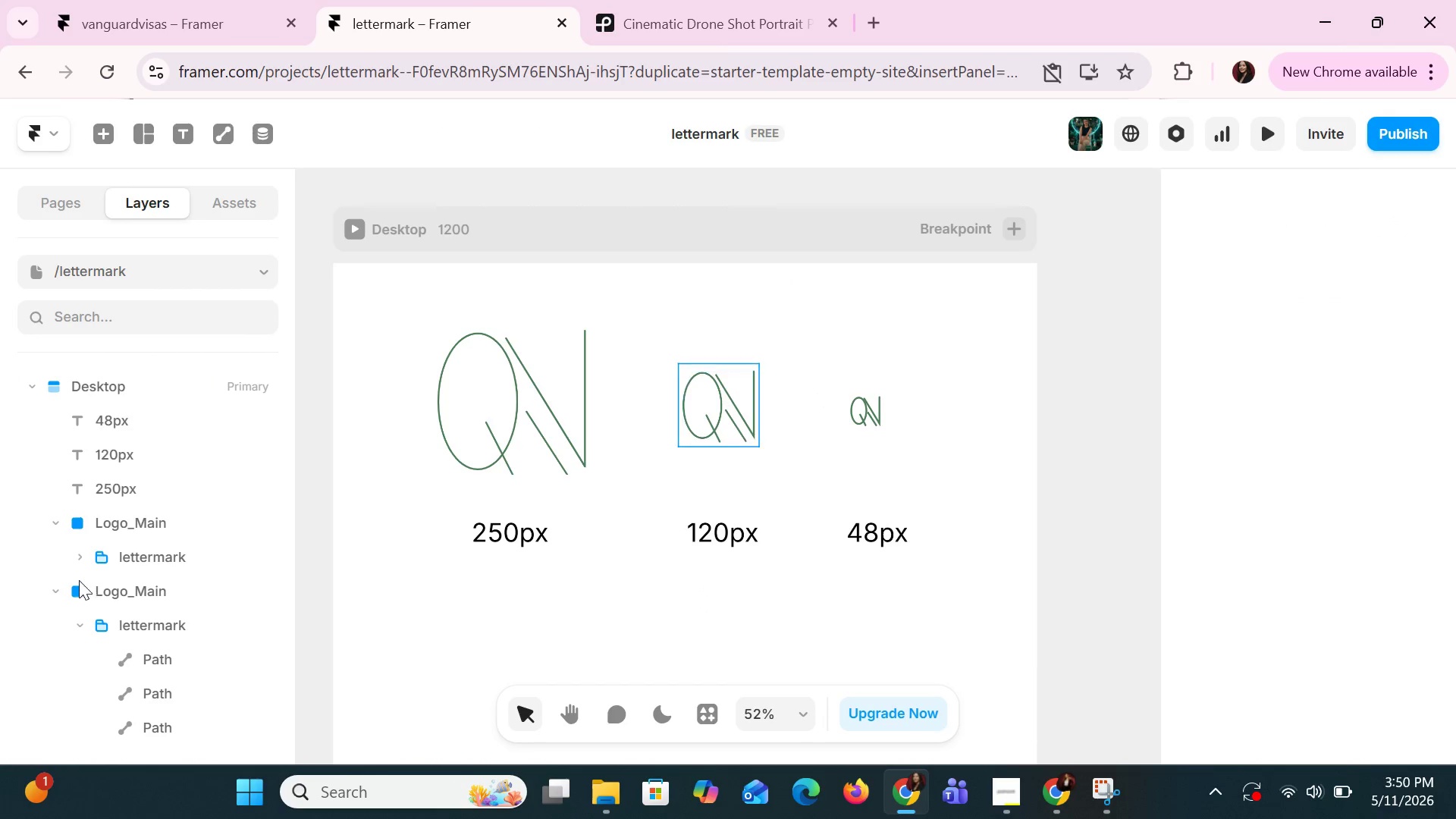 
left_click([79, 552])
 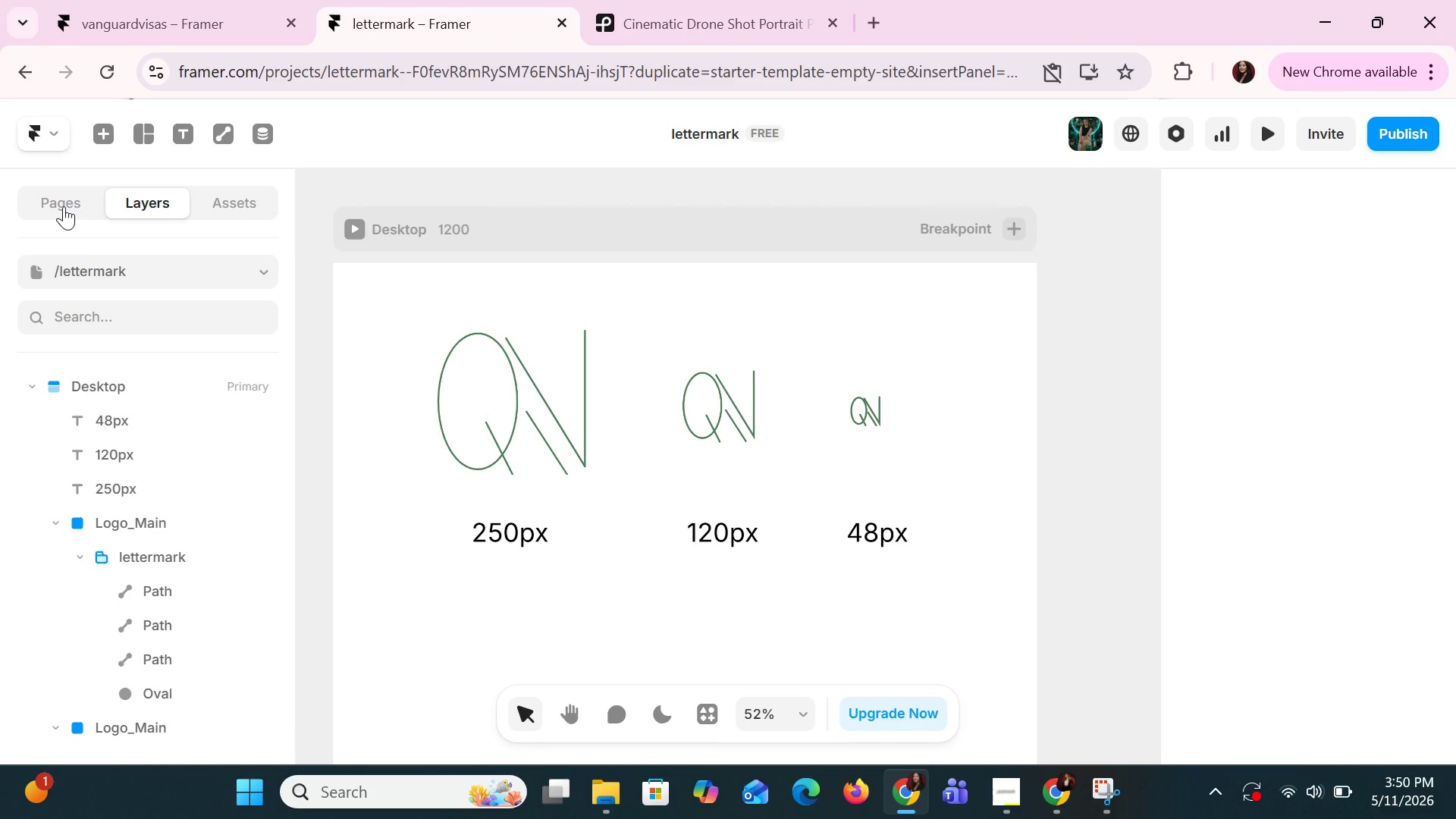 
scroll: coordinate [224, 564], scroll_direction: down, amount: 8.0
 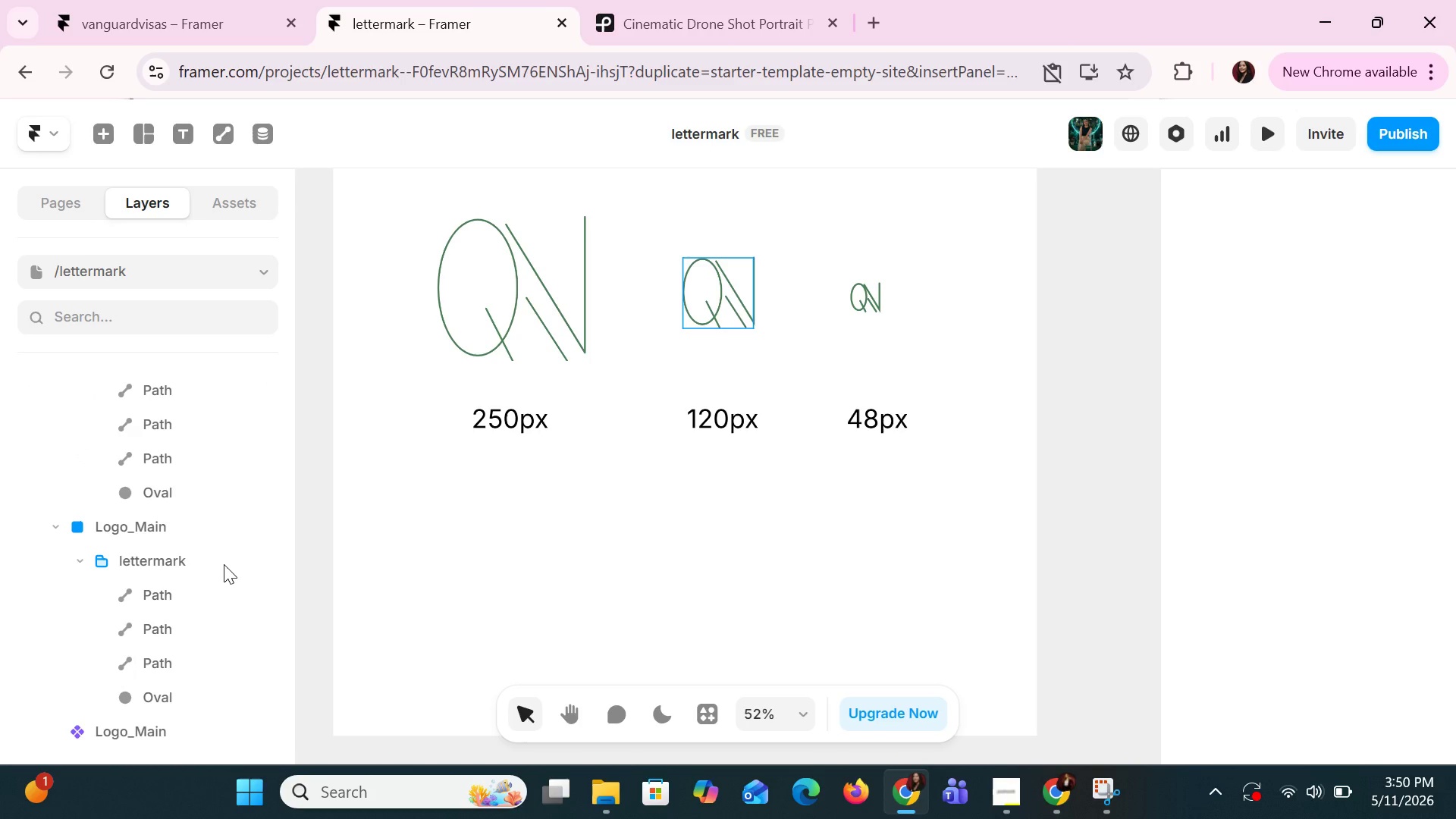 
scroll: coordinate [224, 564], scroll_direction: up, amount: 2.0
 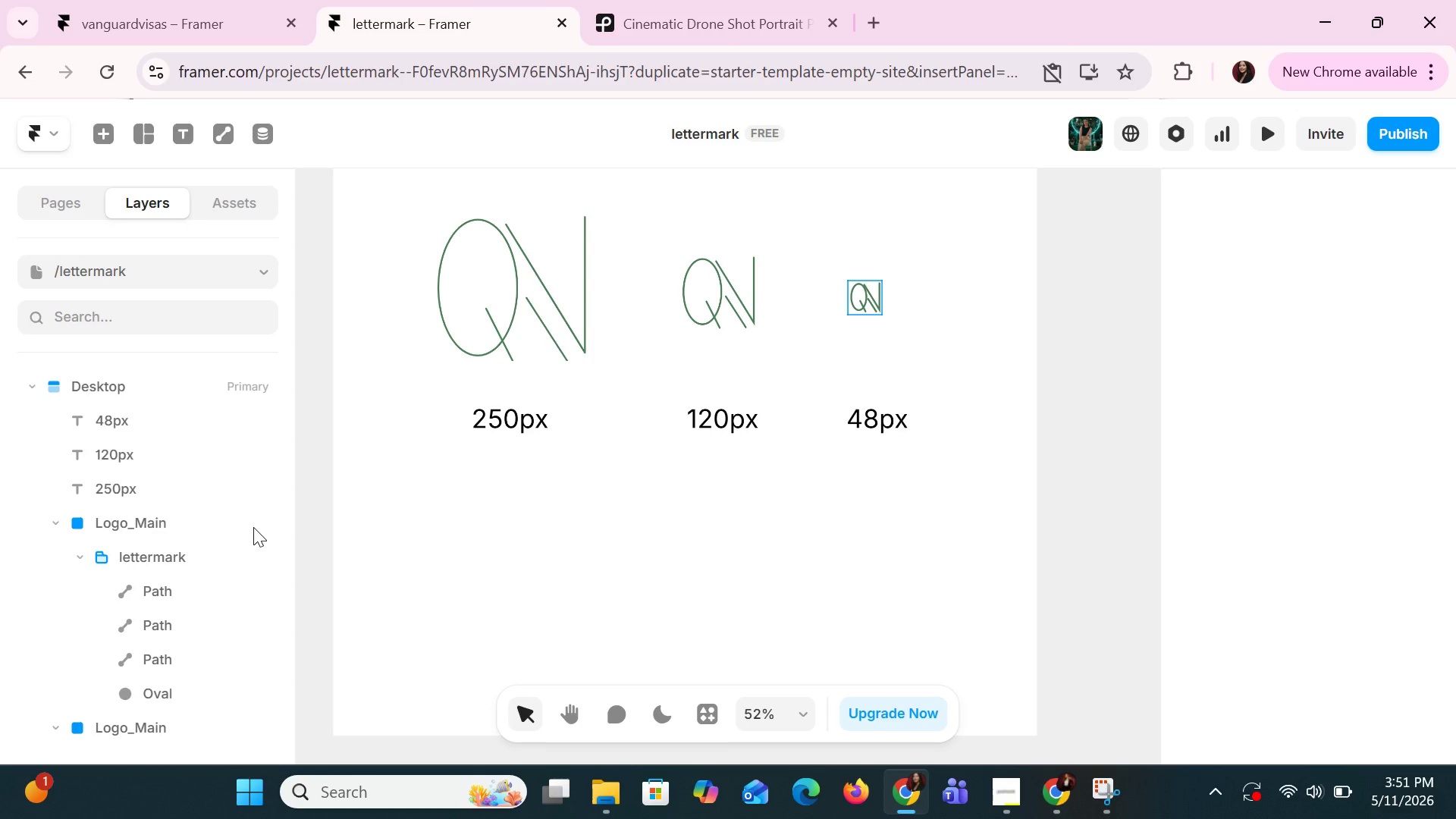 
wait(29.21)
 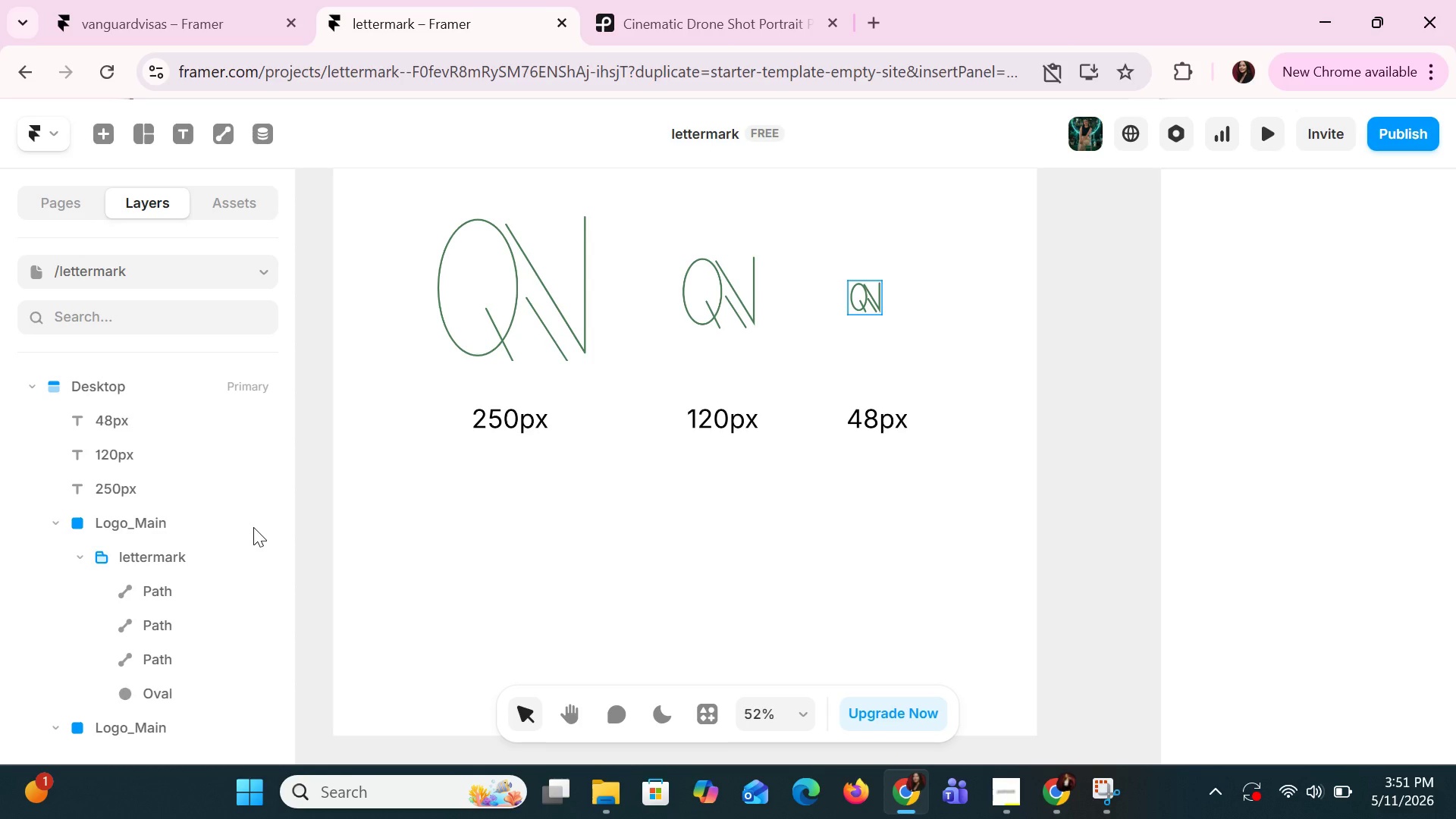 
left_click([585, 301])
 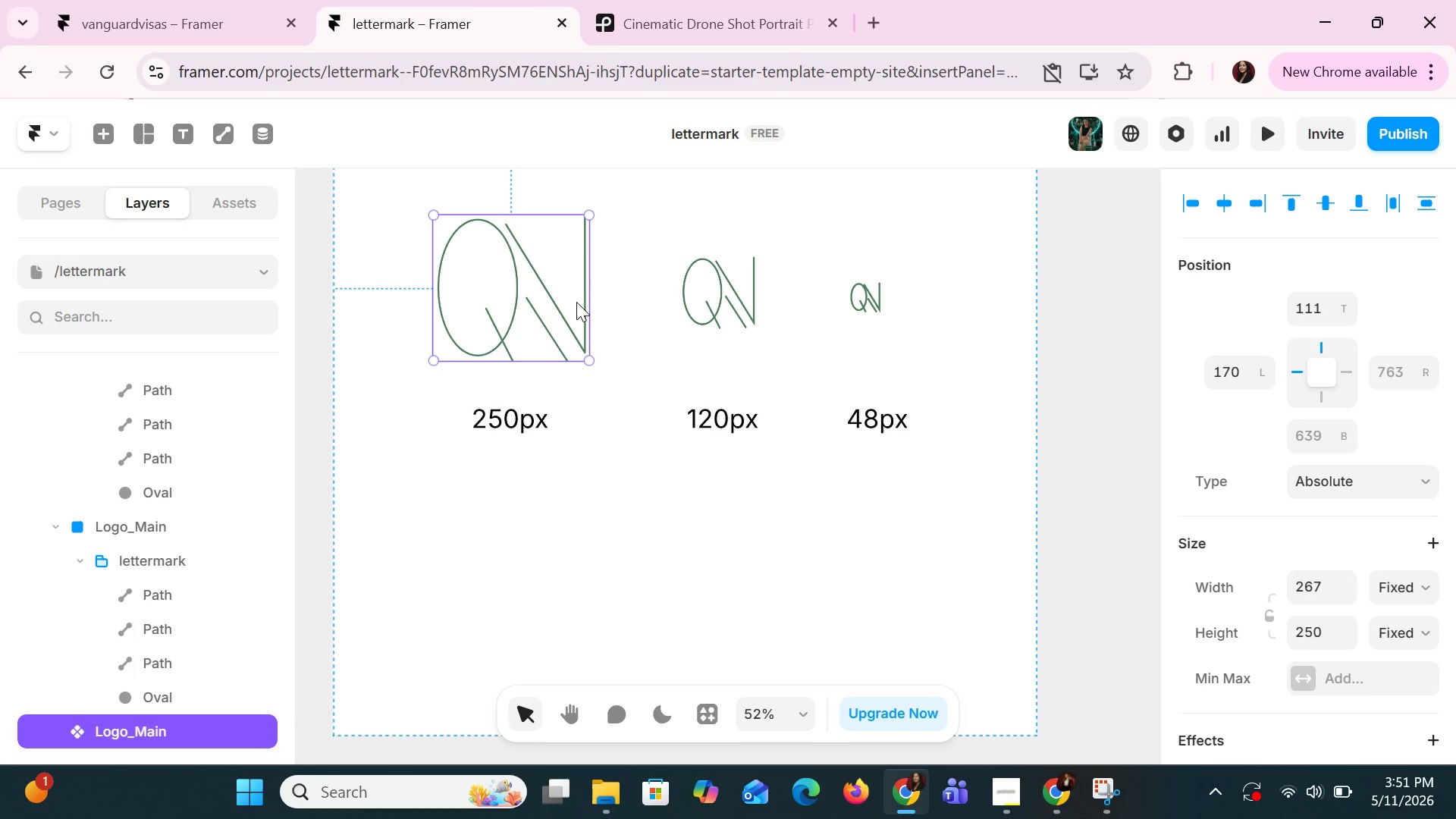 
right_click([570, 297])
 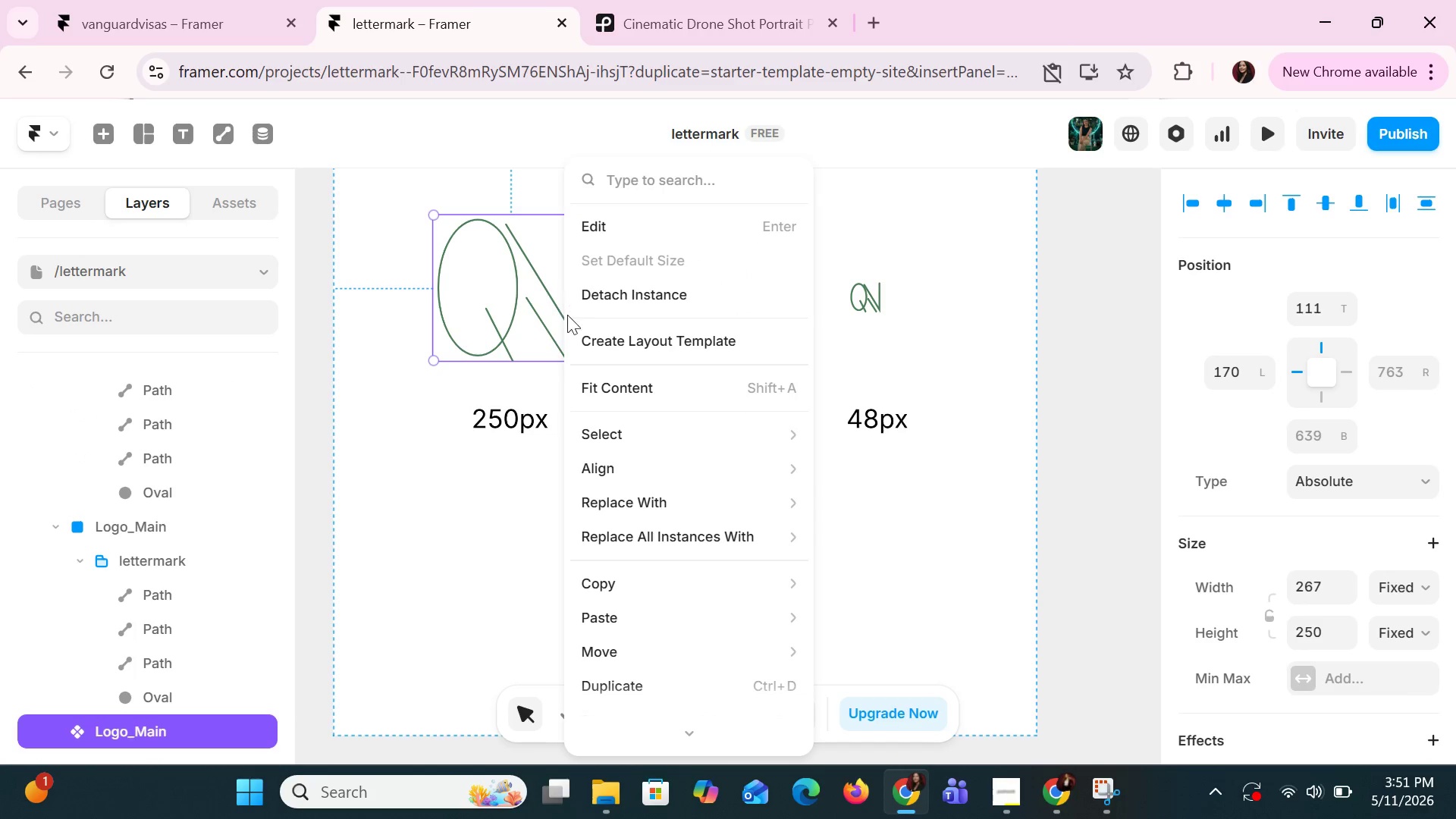 
scroll: coordinate [723, 561], scroll_direction: down, amount: 9.0
 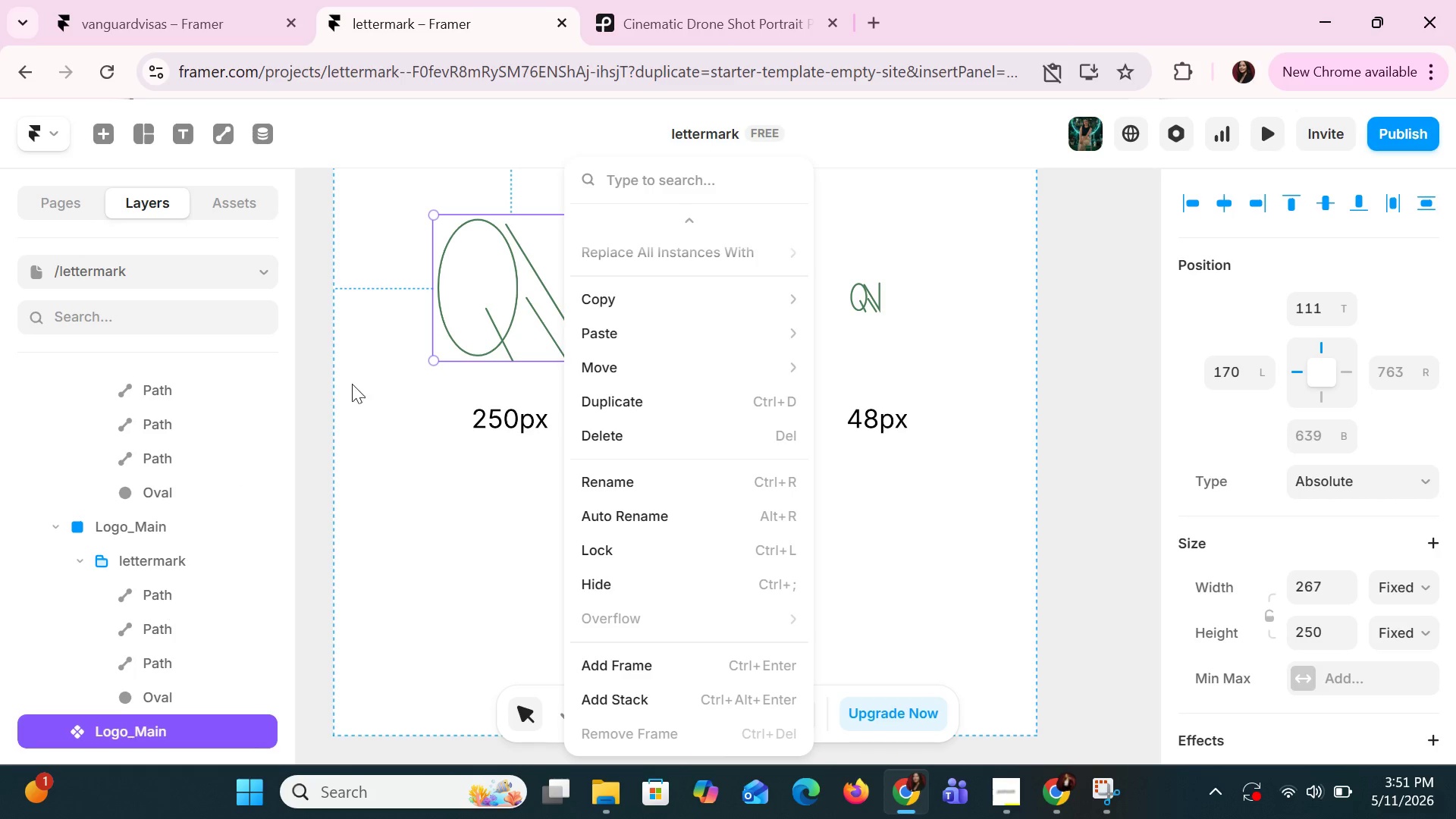 
left_click([438, 308])
 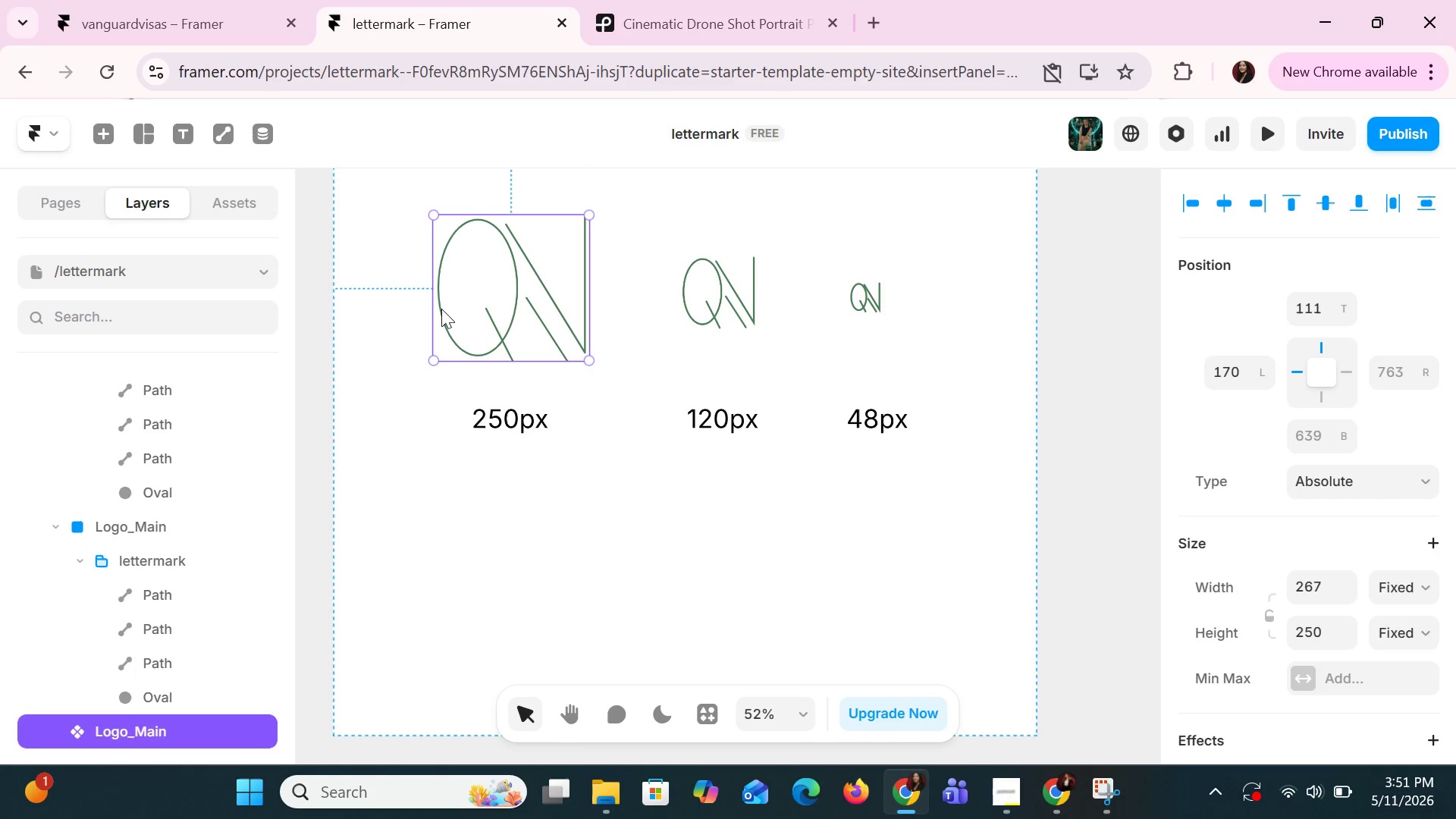 
triple_click([441, 309])
 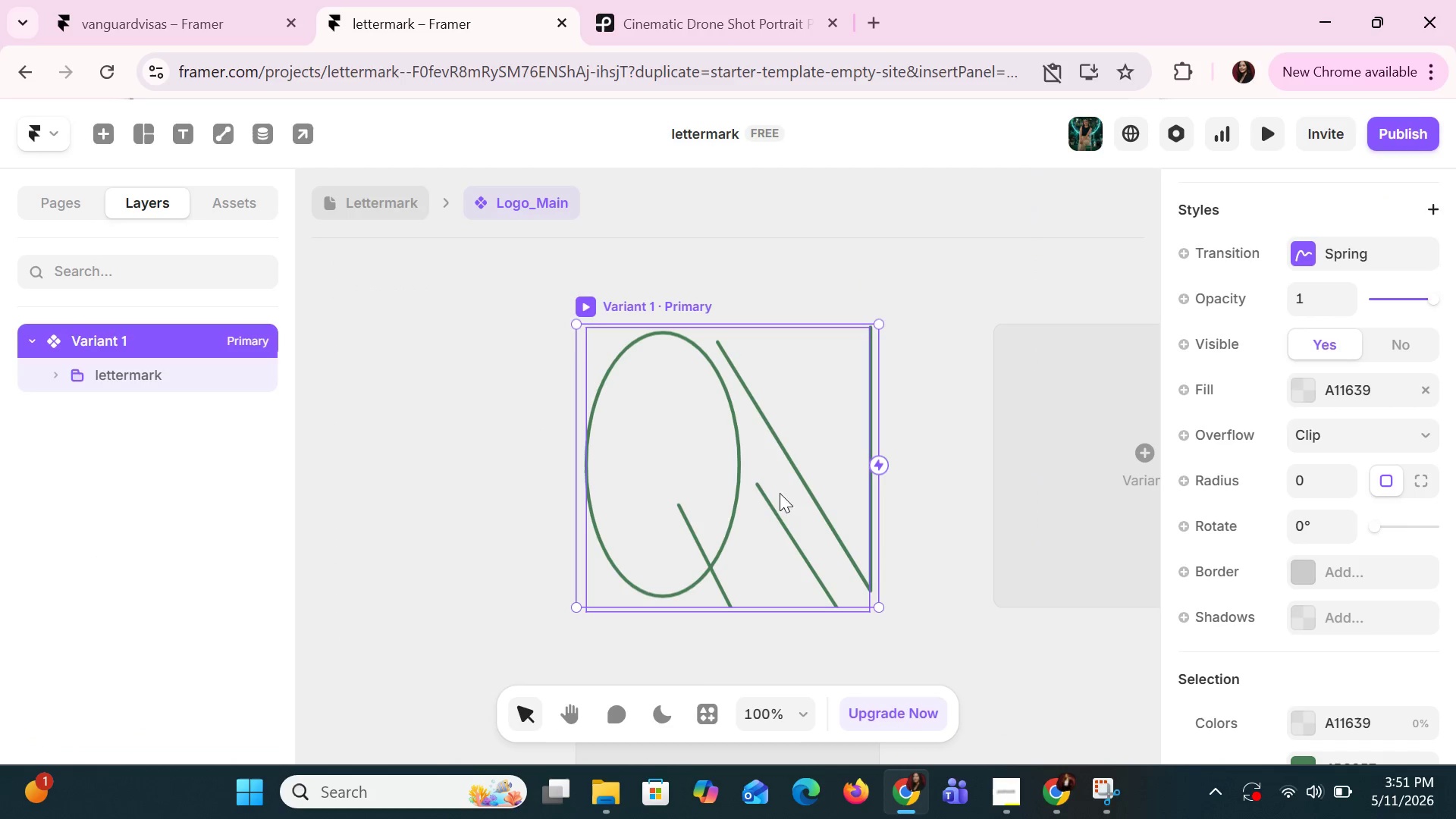 
left_click([733, 471])
 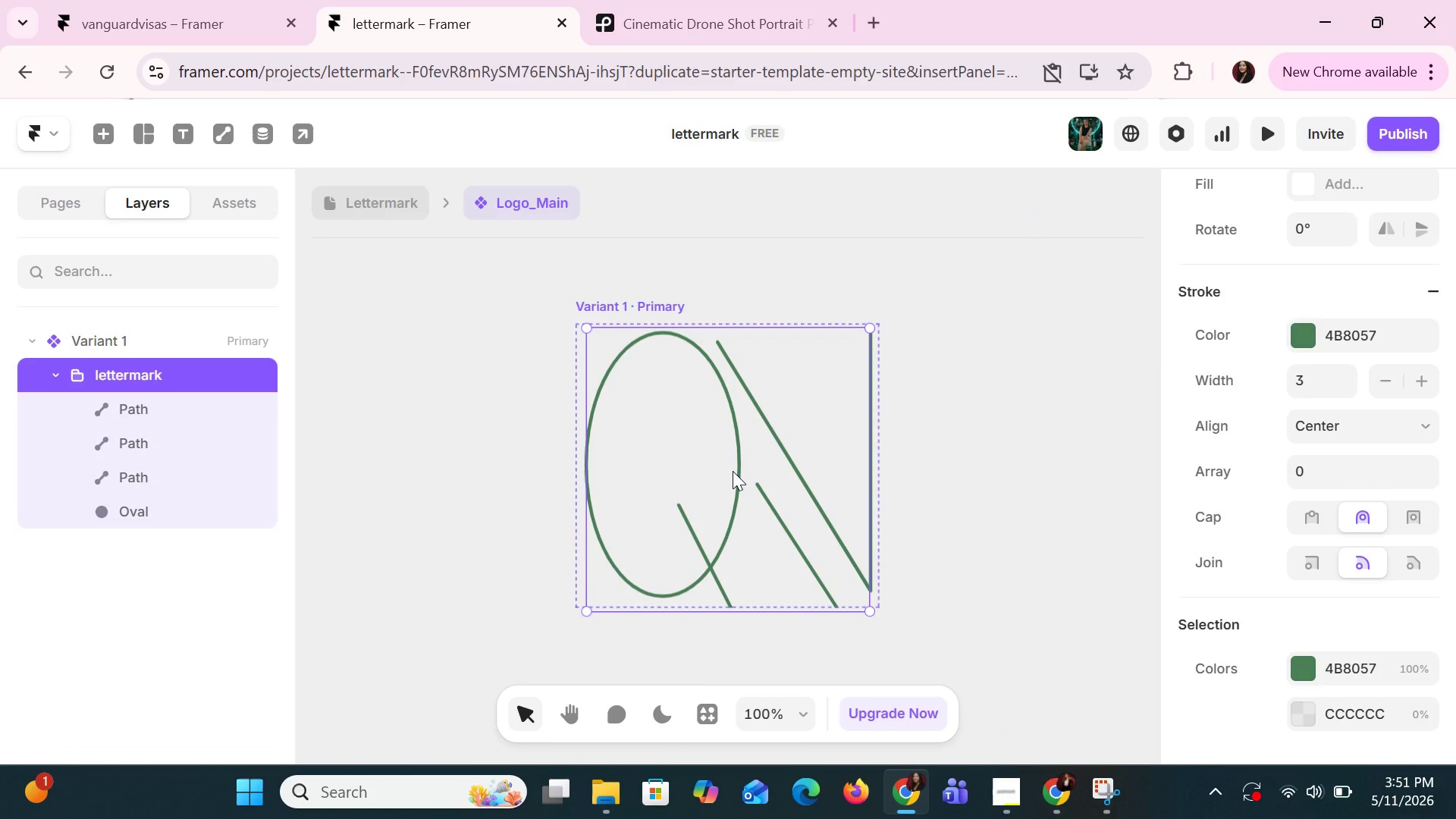 
hold_key(key=ShiftLeft, duration=0.41)
 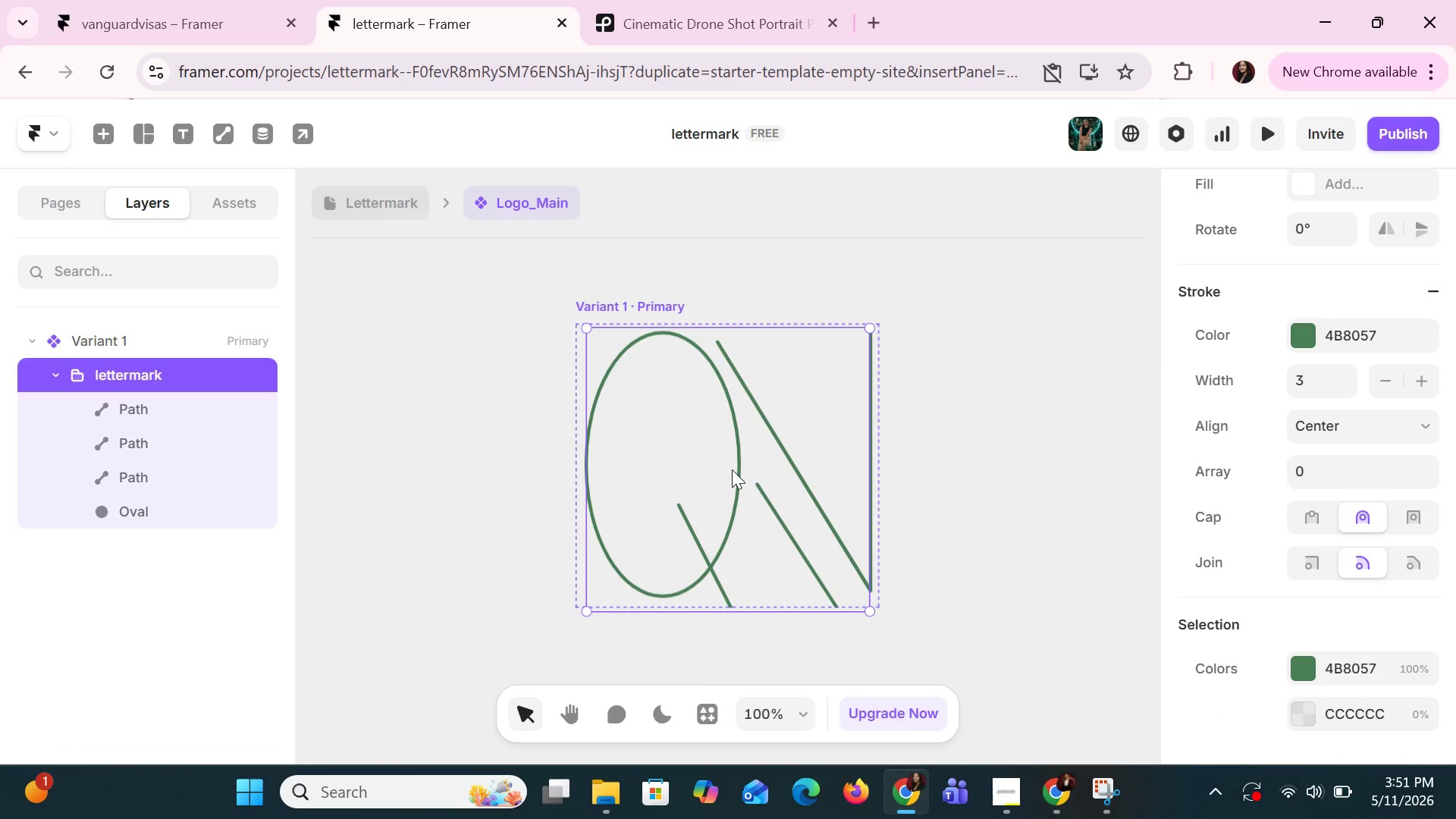 
left_click([732, 469])
 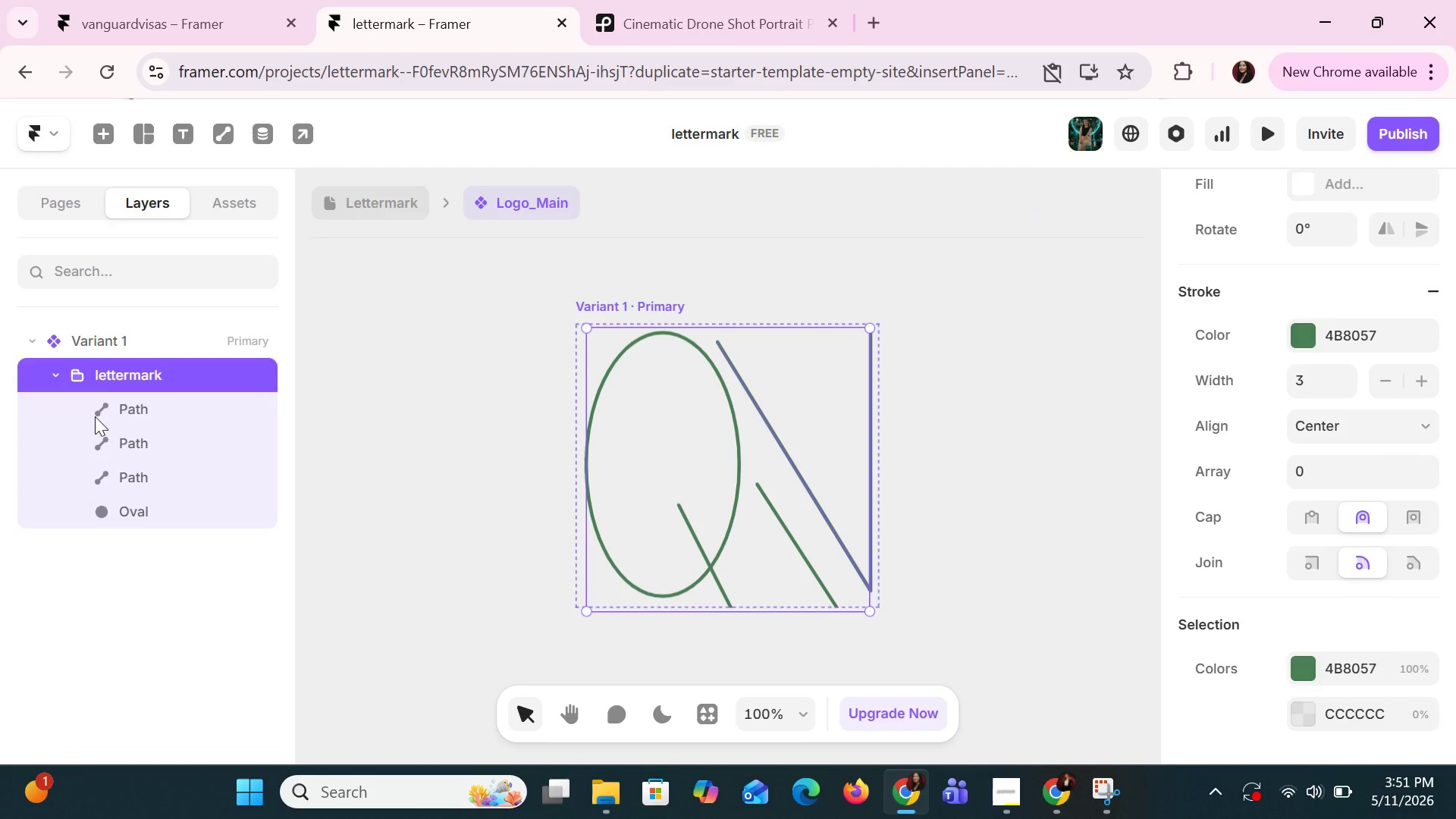 
left_click([105, 416])
 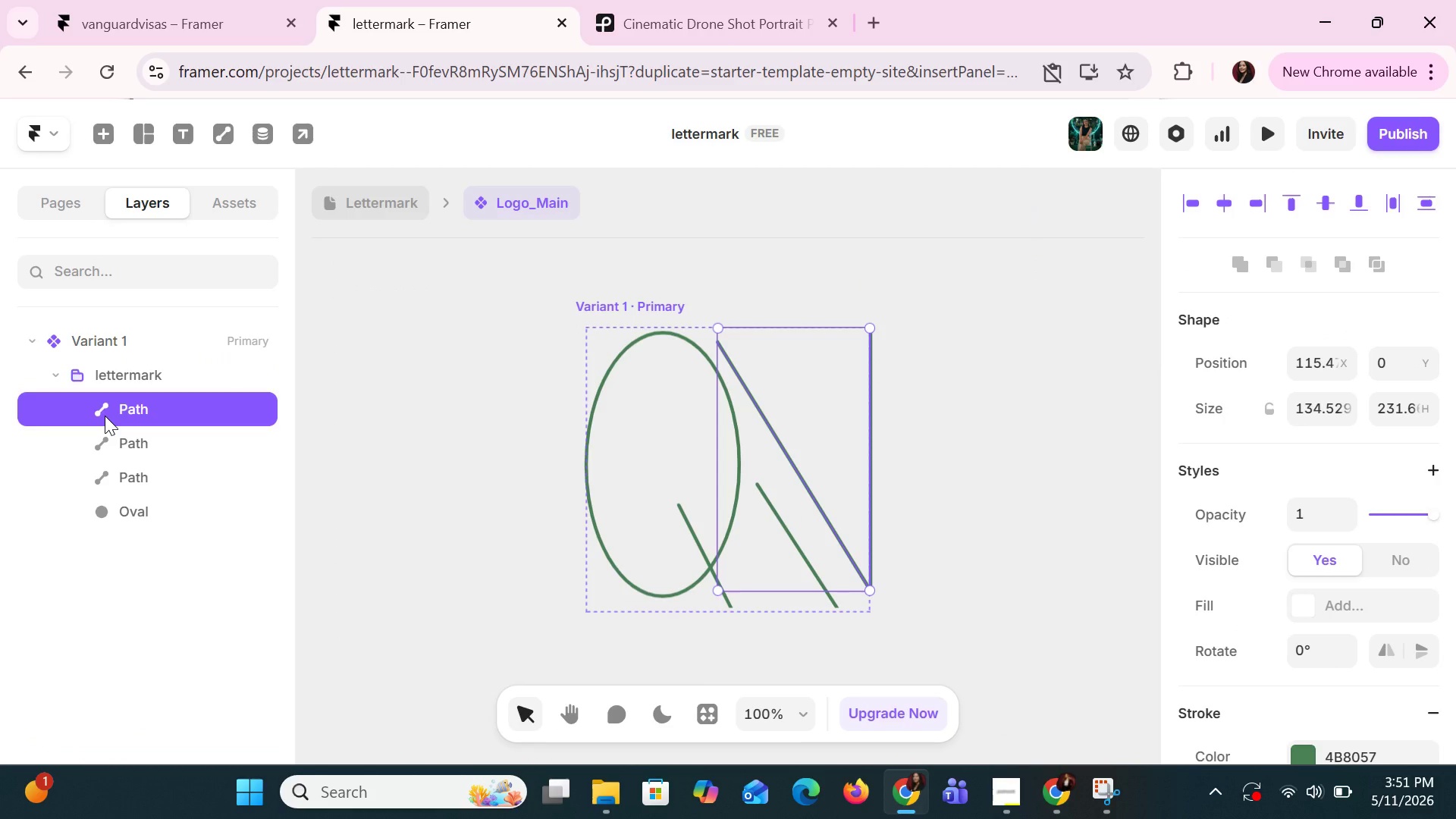 
key(Shift+ArrowDown)
 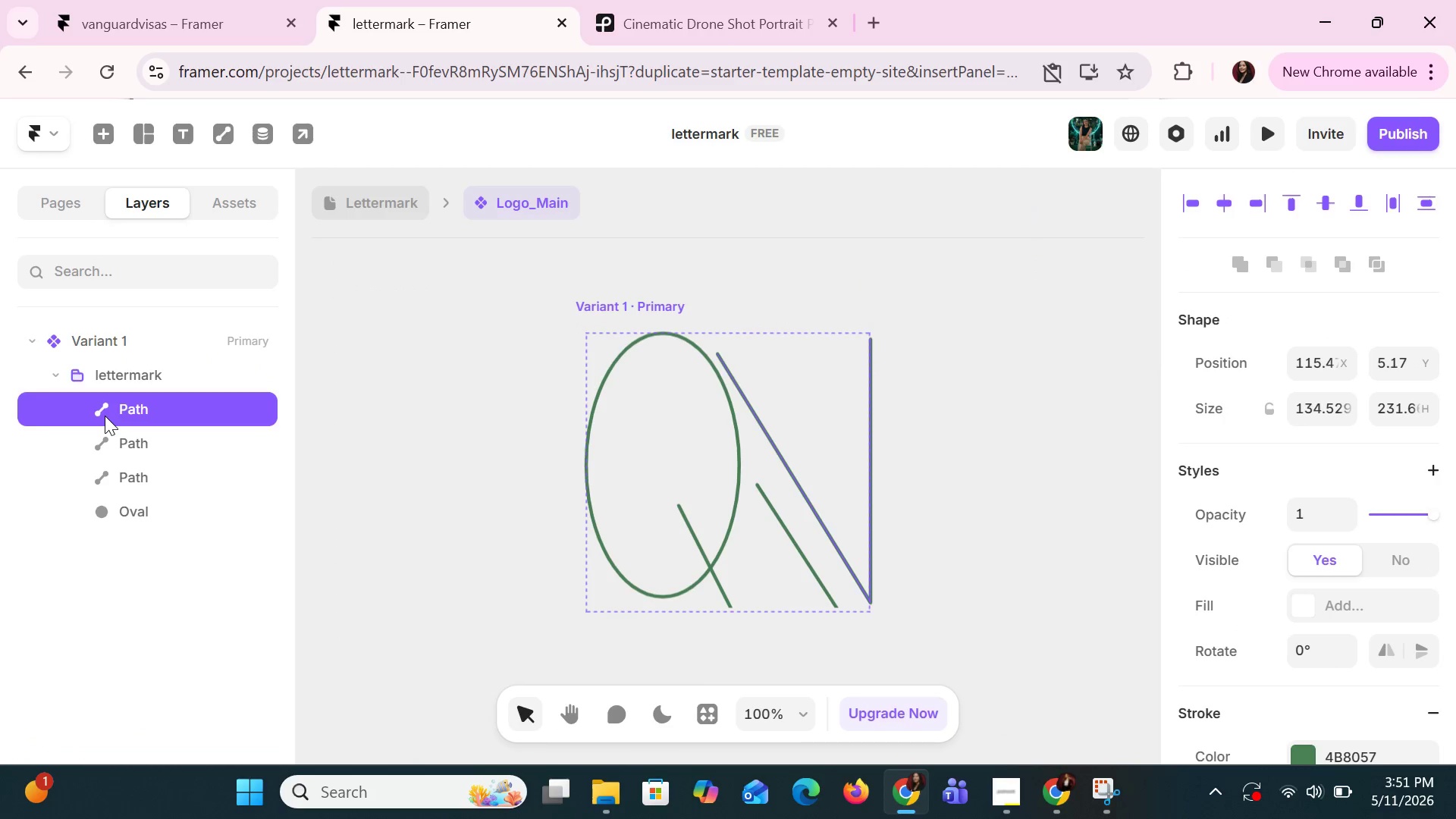 
key(Shift+ArrowDown)
 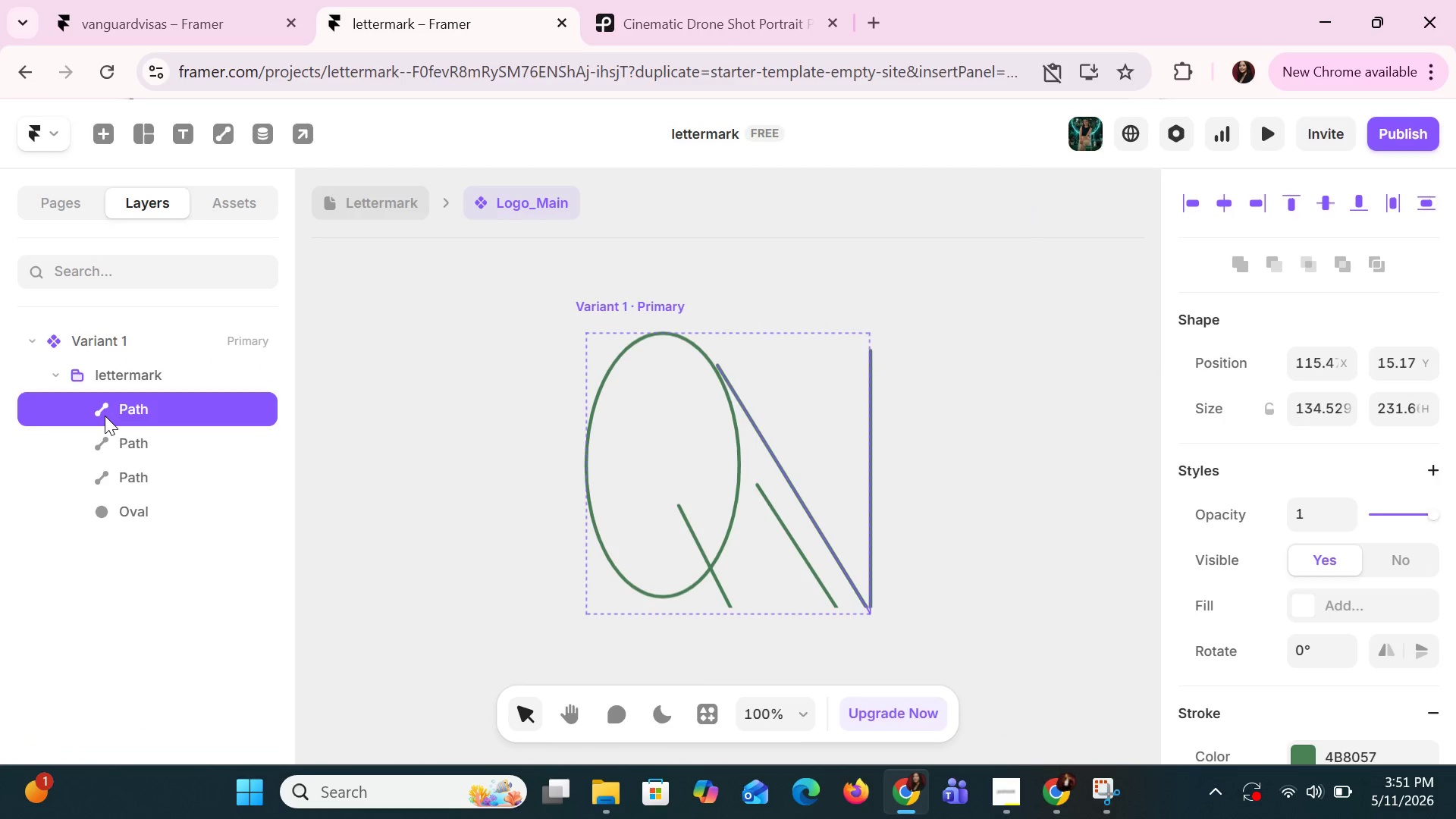 
key(Shift+ArrowDown)
 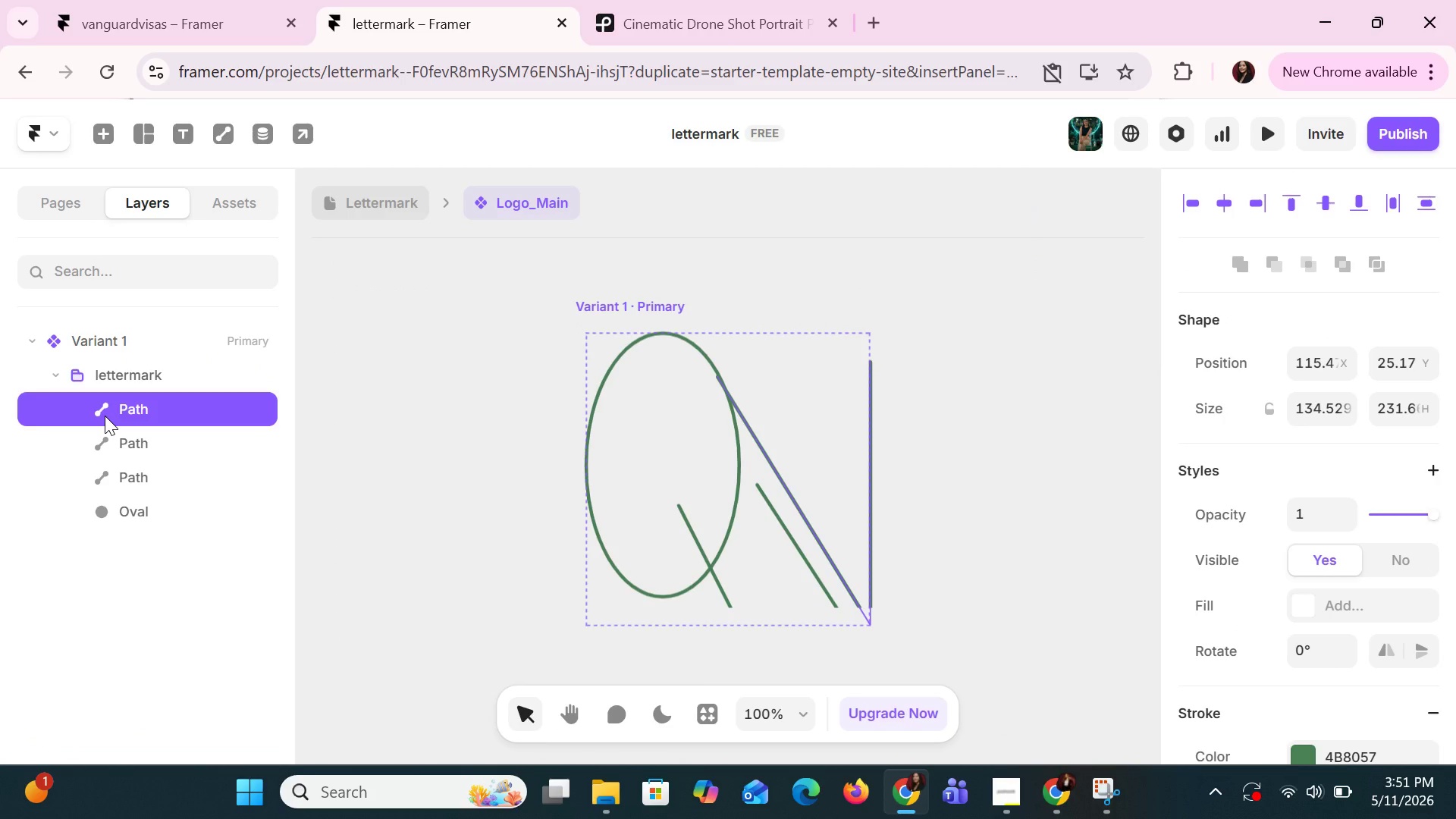 
key(Control+Z)
 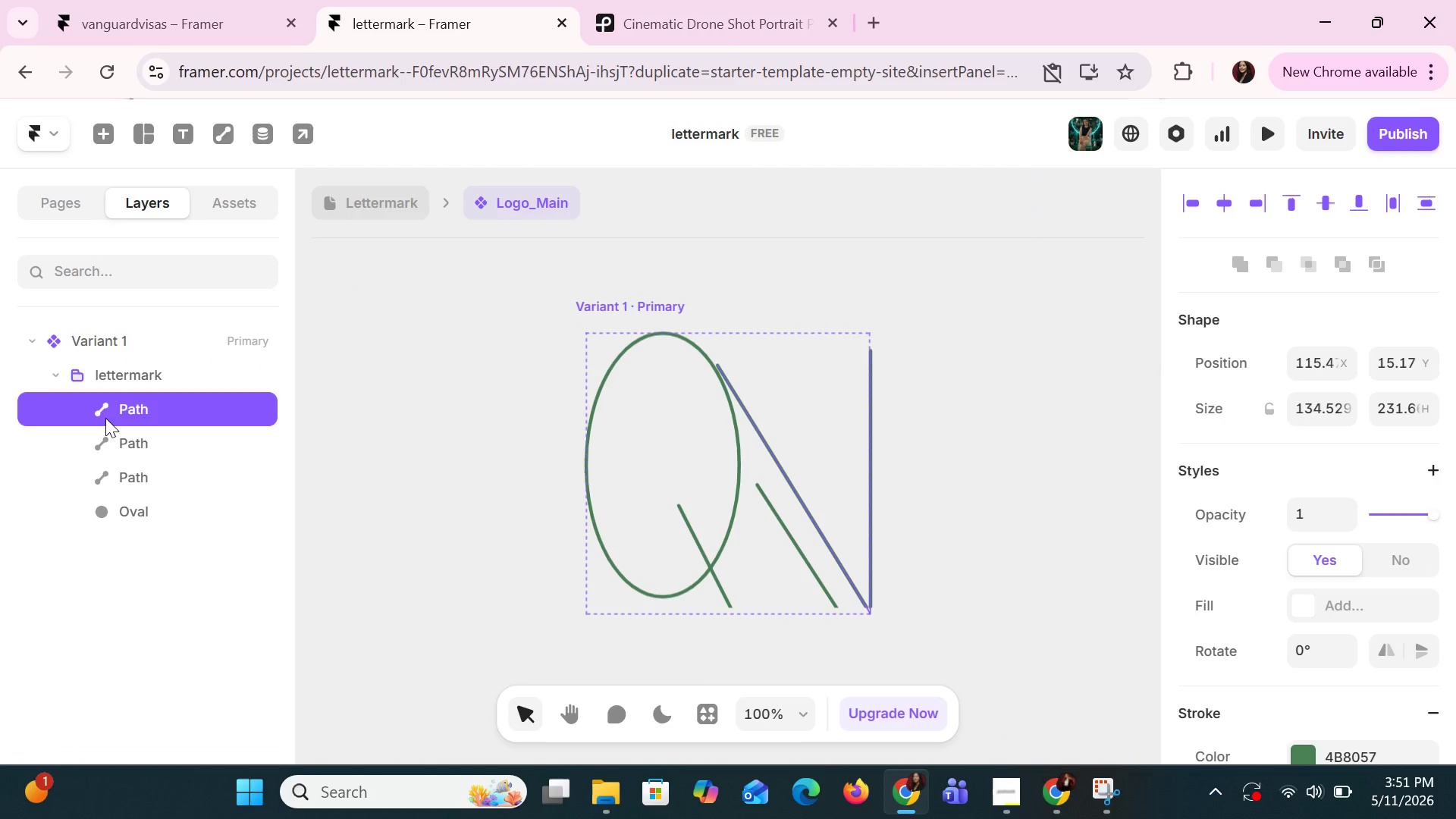 
key(Control+Z)
 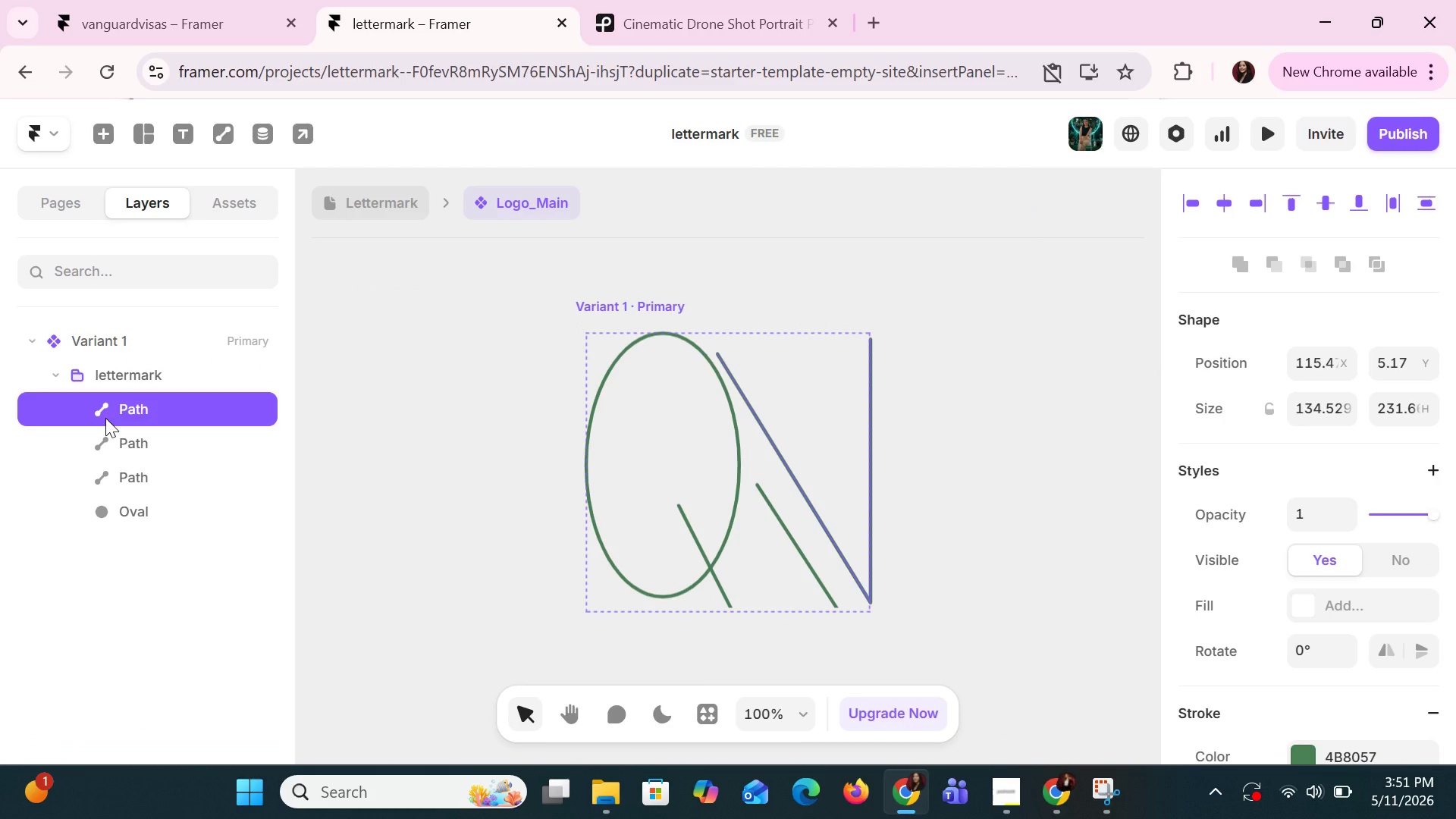 
key(Control+Z)
 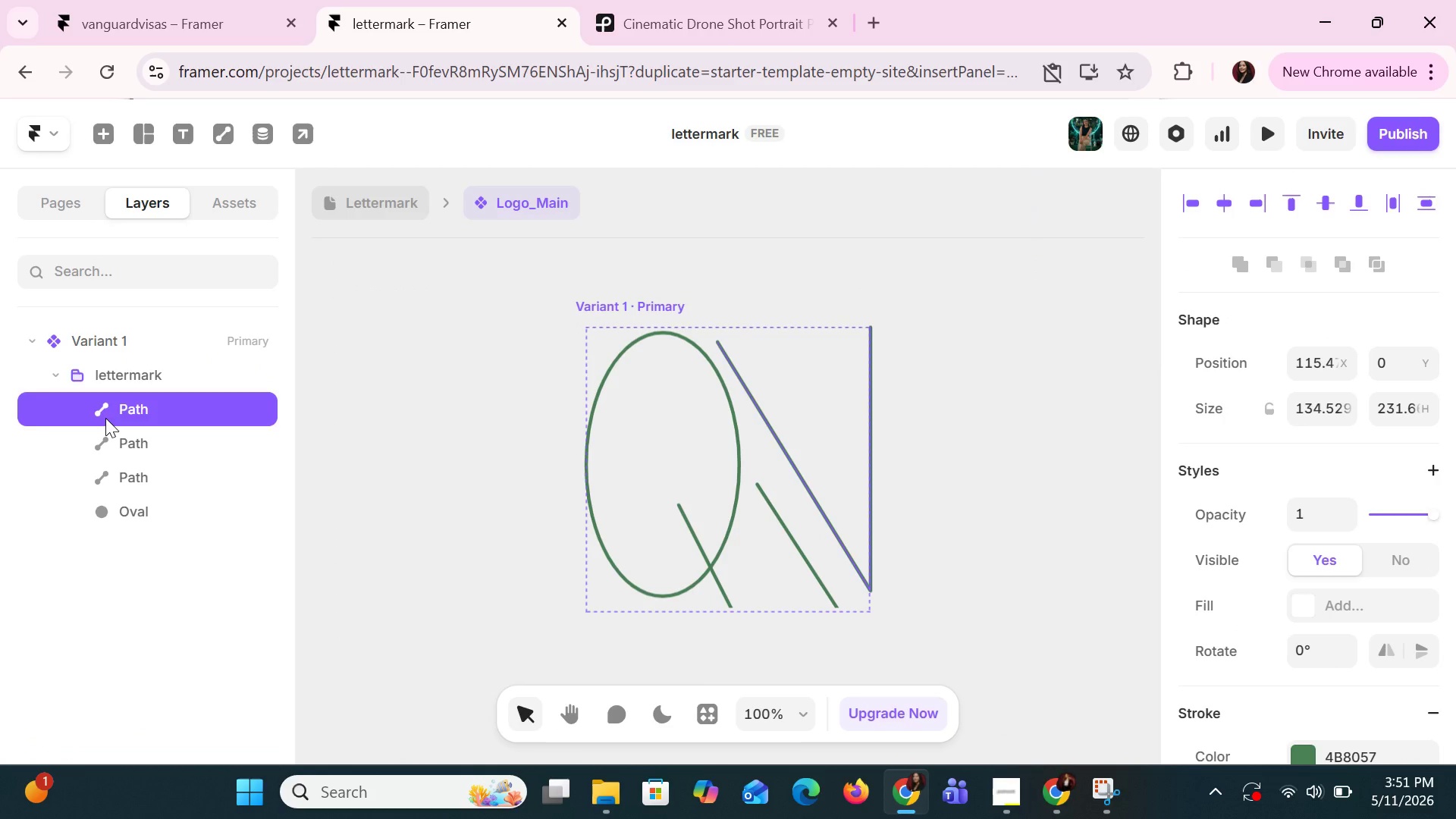 
key(Control+Z)
 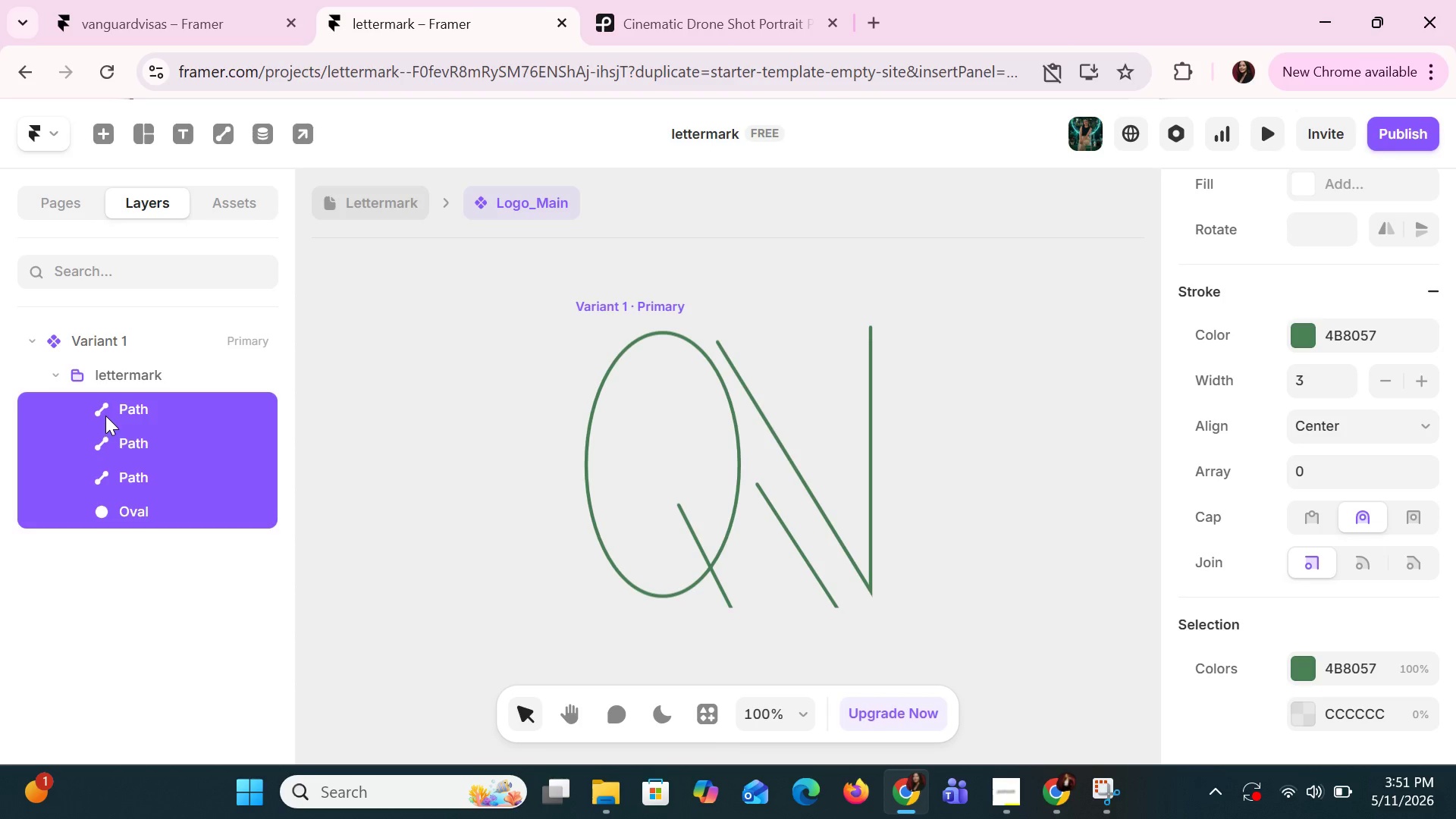 
right_click([105, 416])
 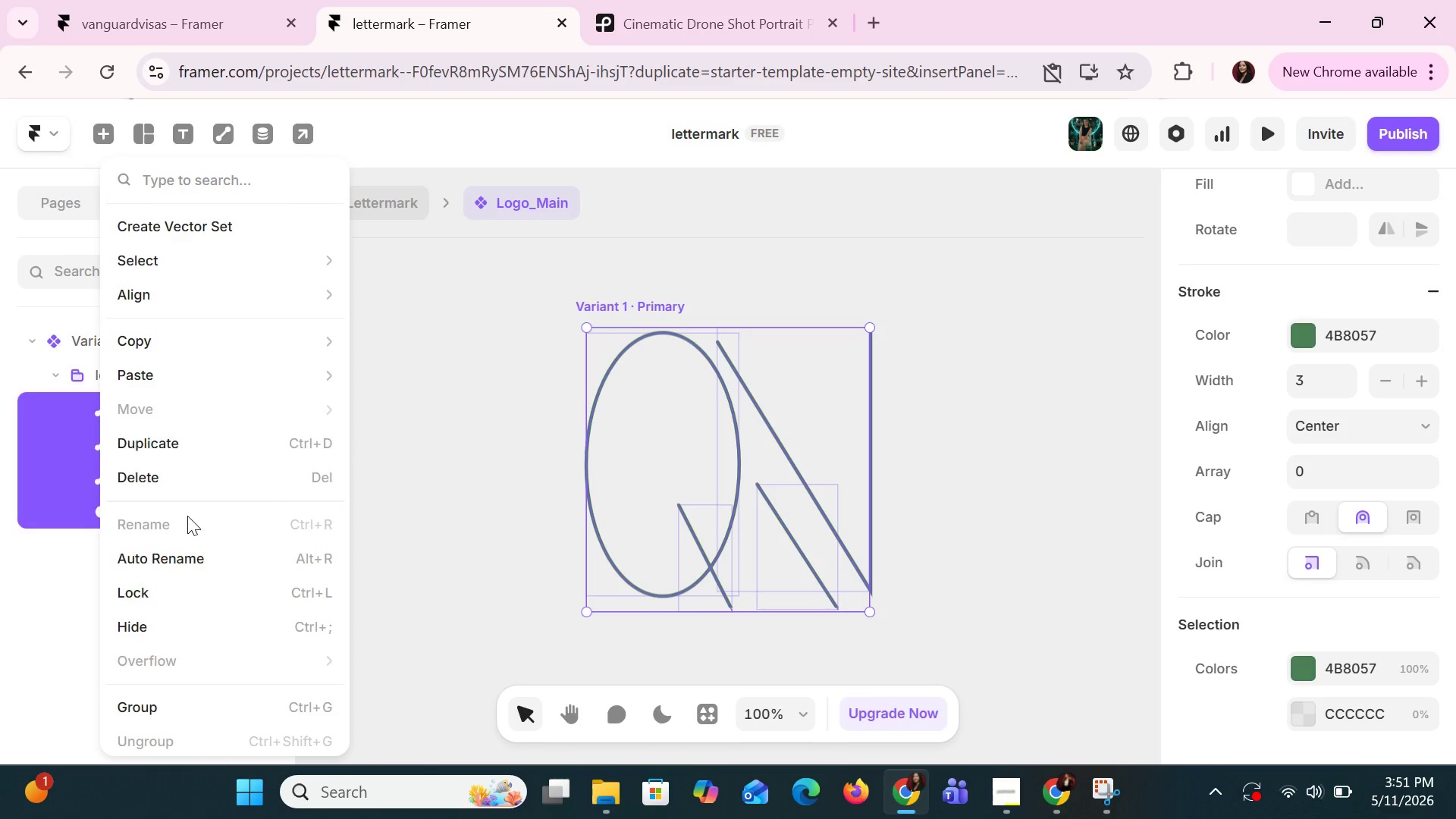 
scroll: coordinate [190, 619], scroll_direction: down, amount: 3.0
 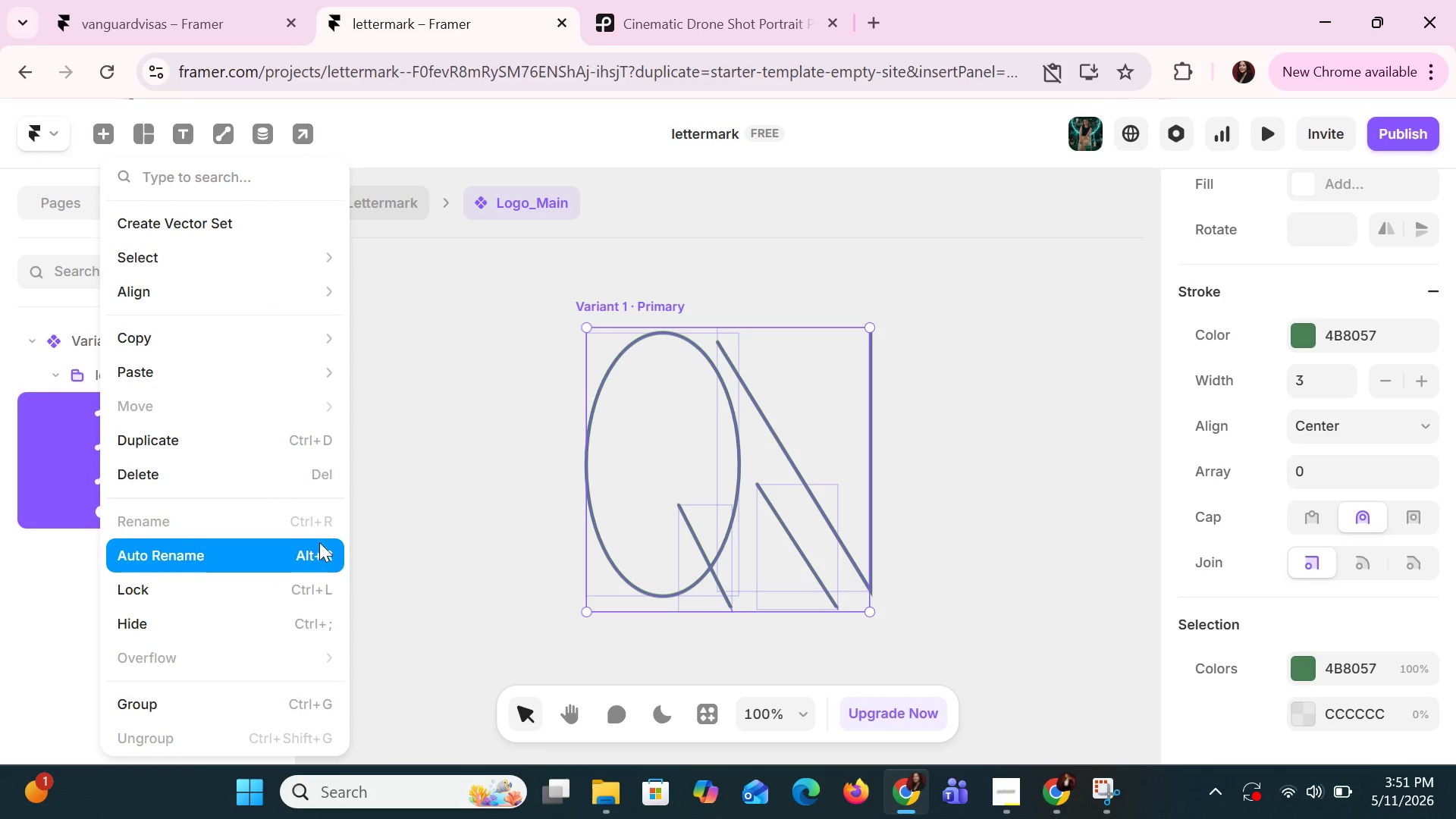 
left_click([420, 475])
 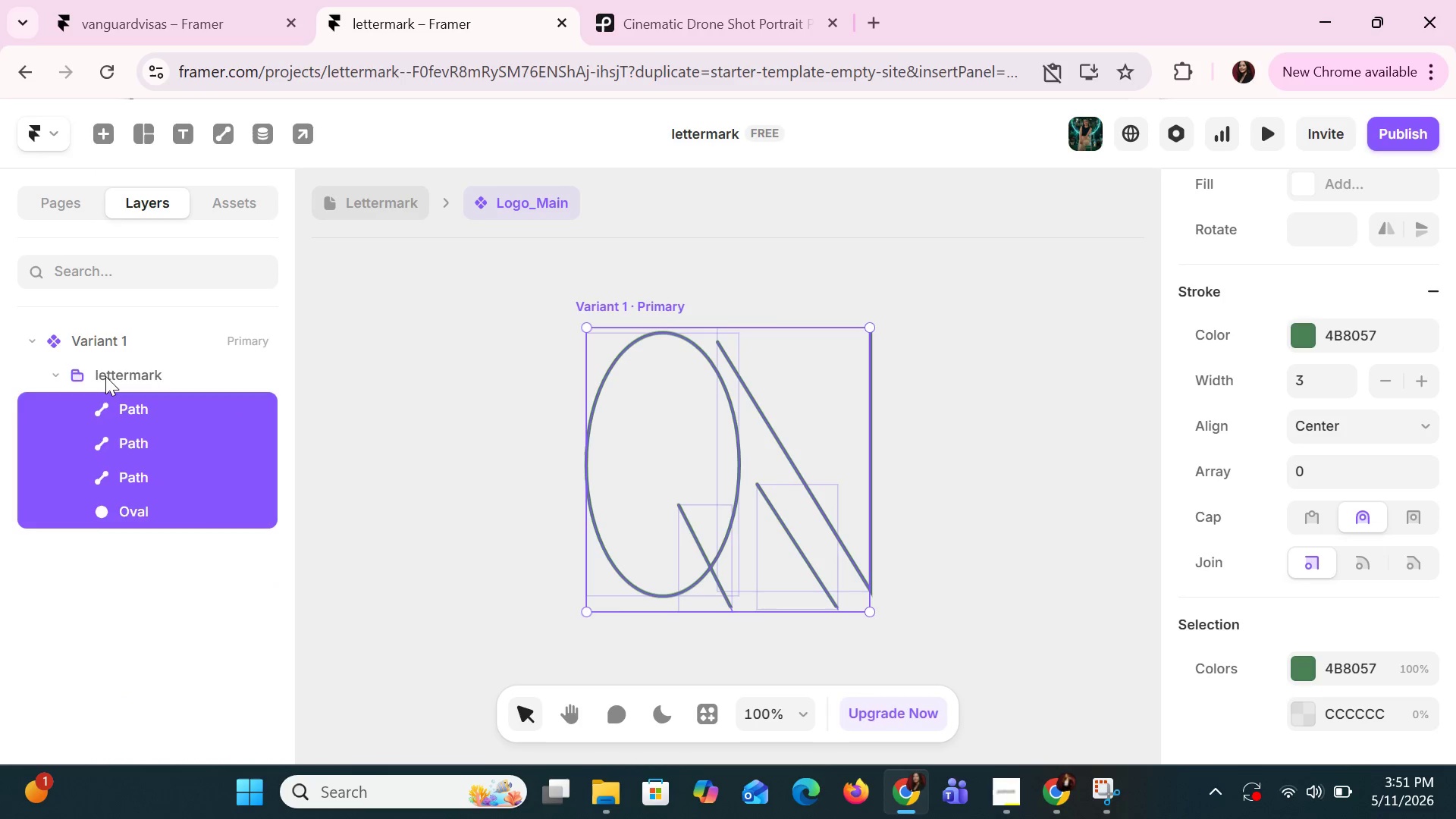 
left_click([102, 368])
 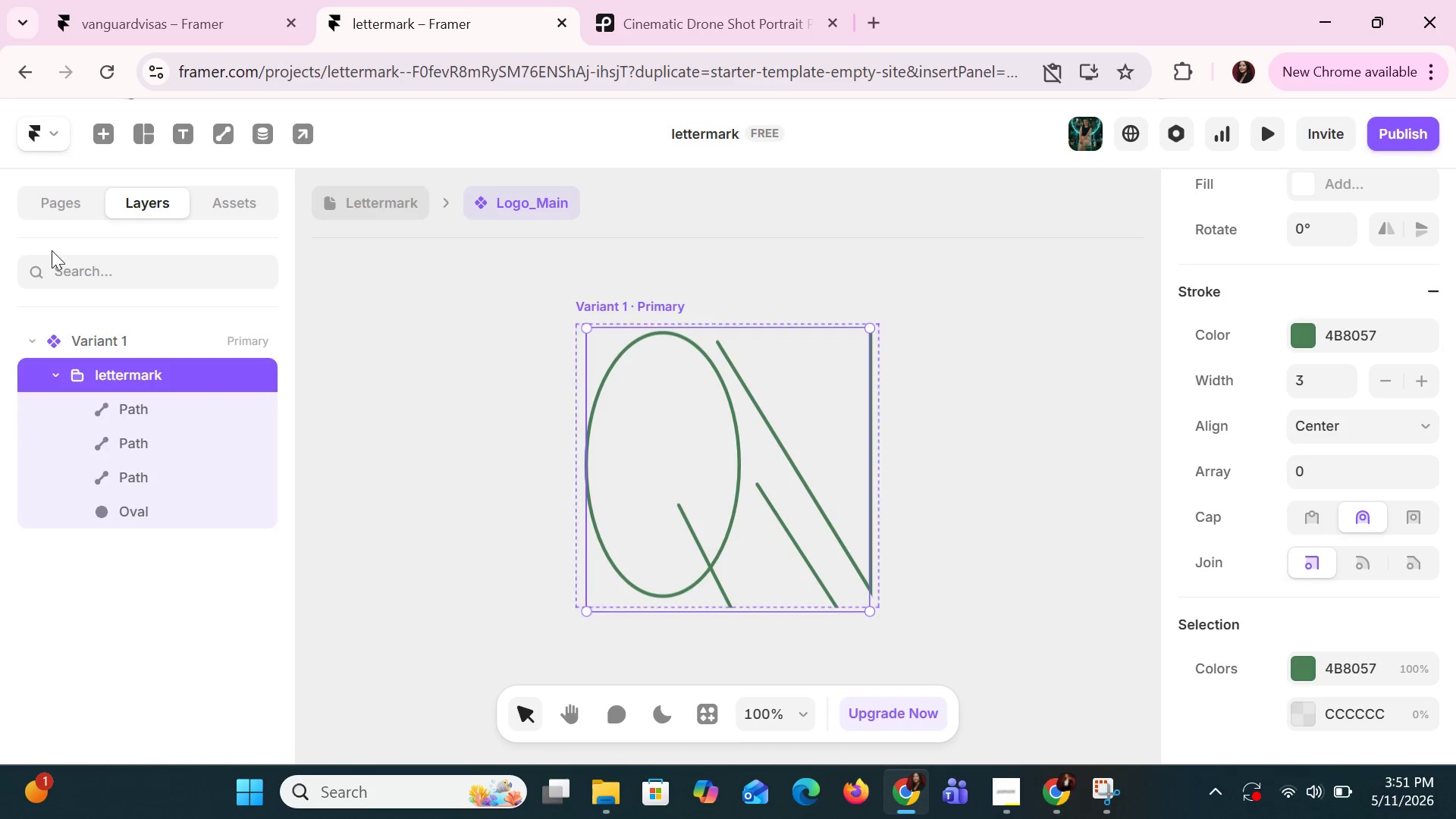 
left_click([52, 212])
 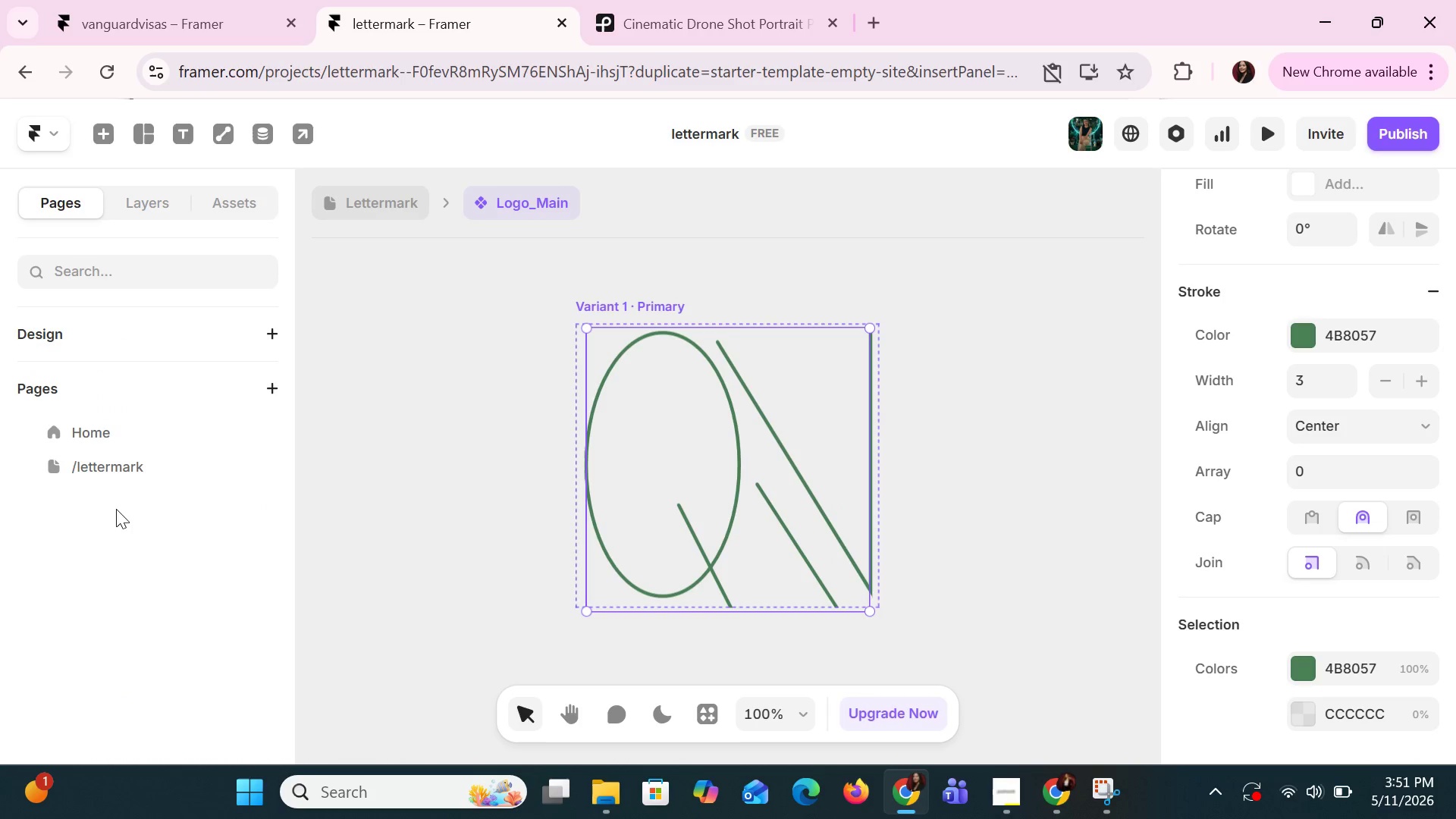 
left_click([109, 468])
 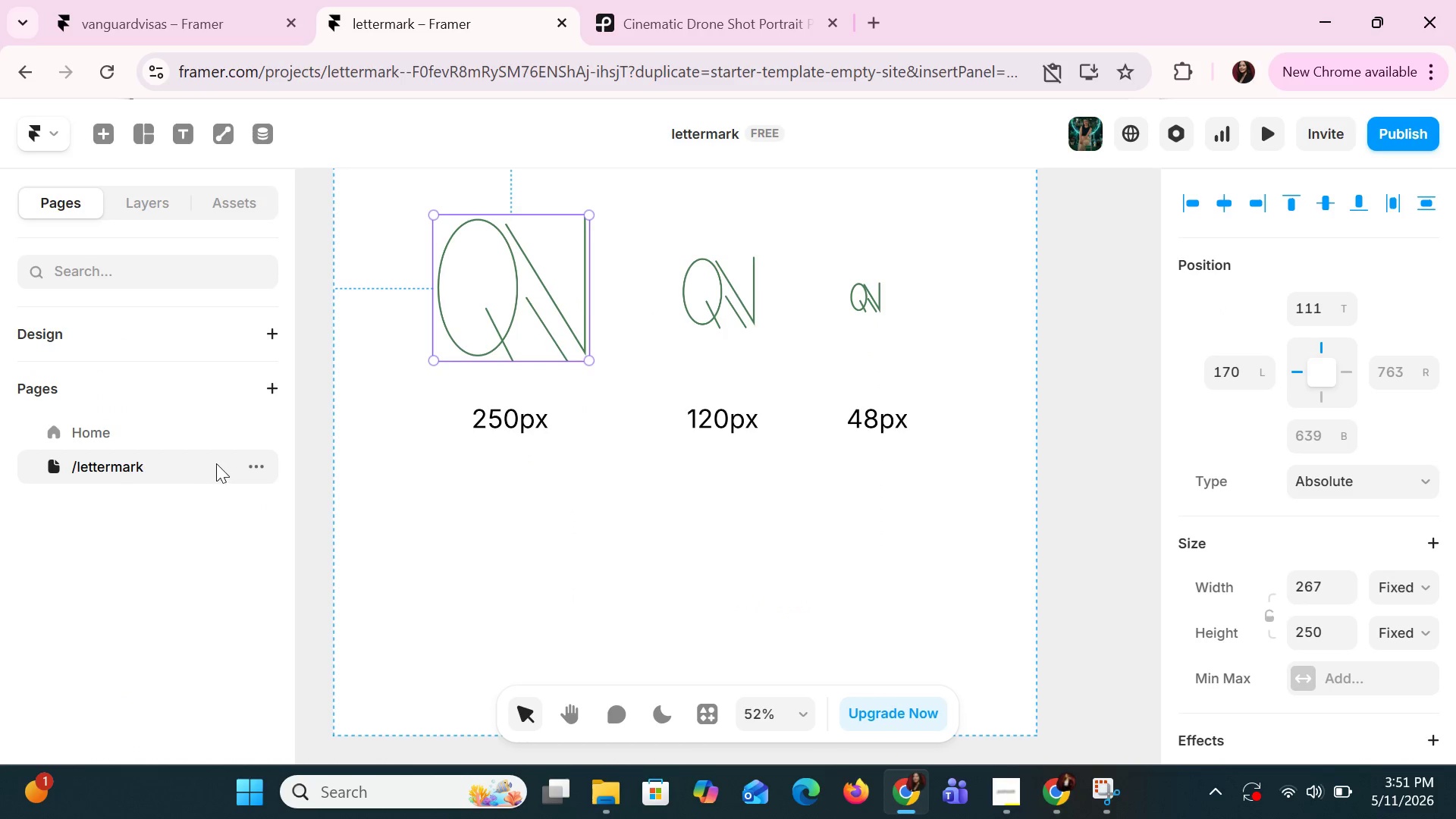 
left_click([462, 279])
 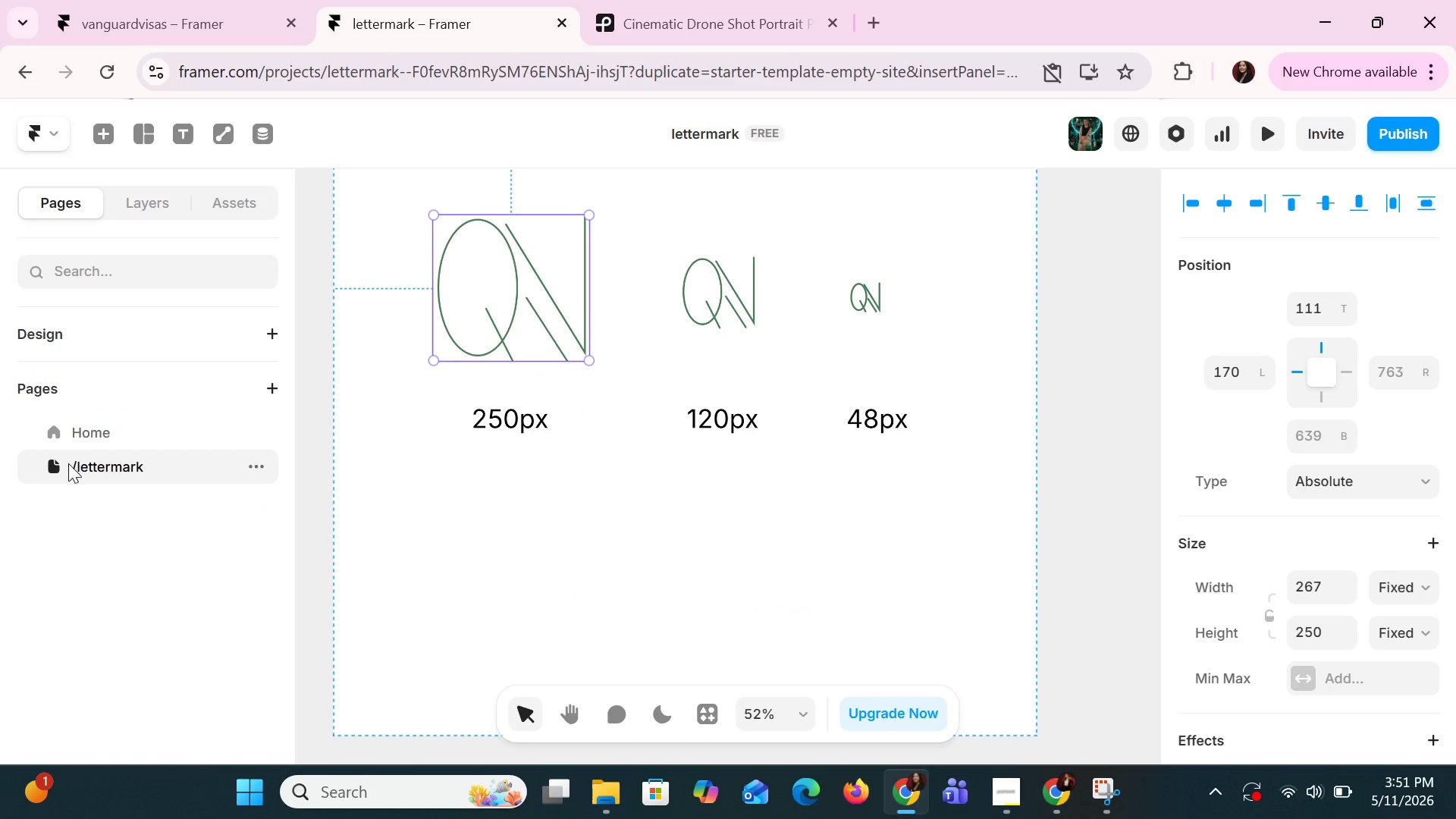 
double_click([67, 466])
 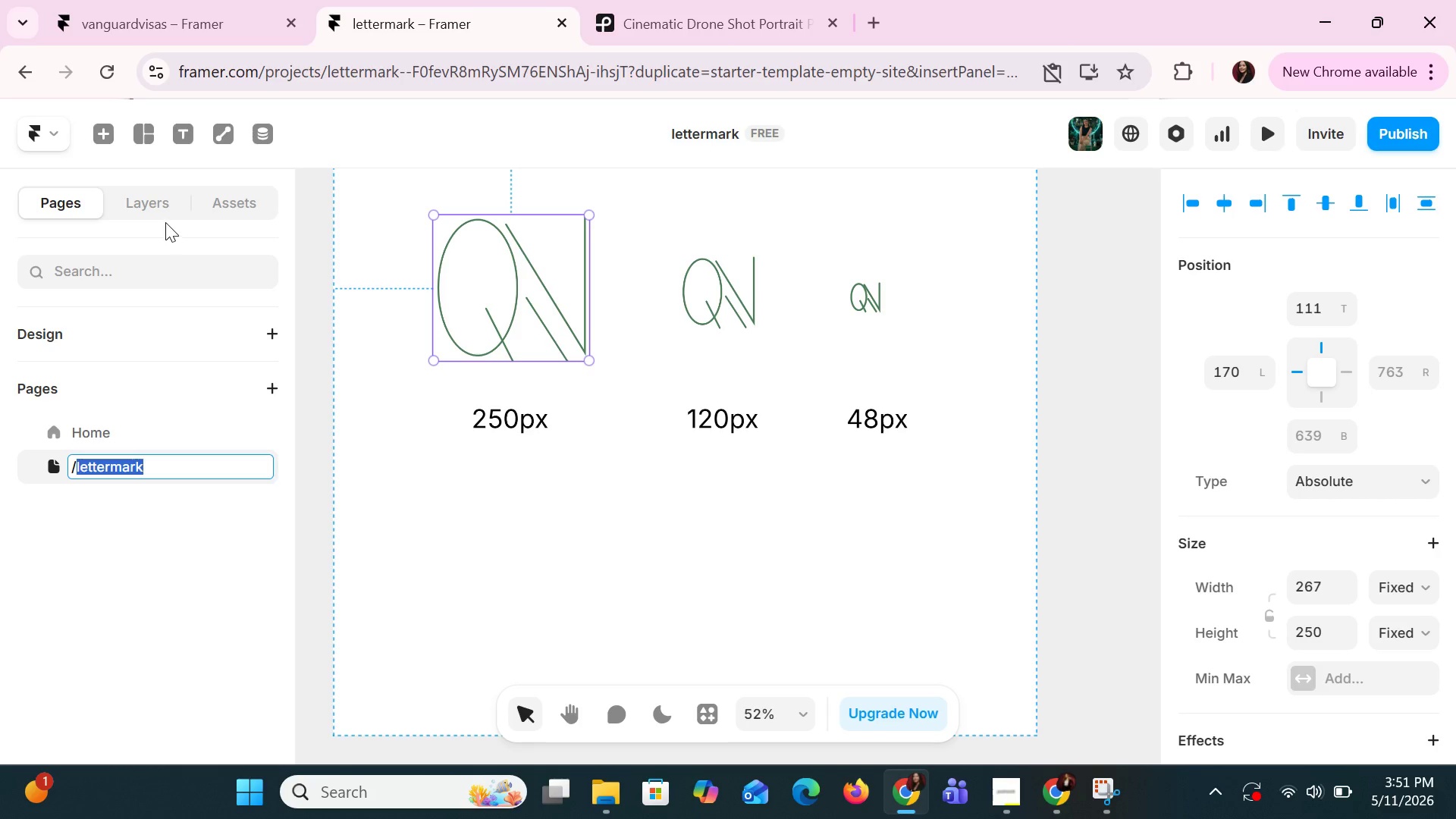 
left_click([164, 208])
 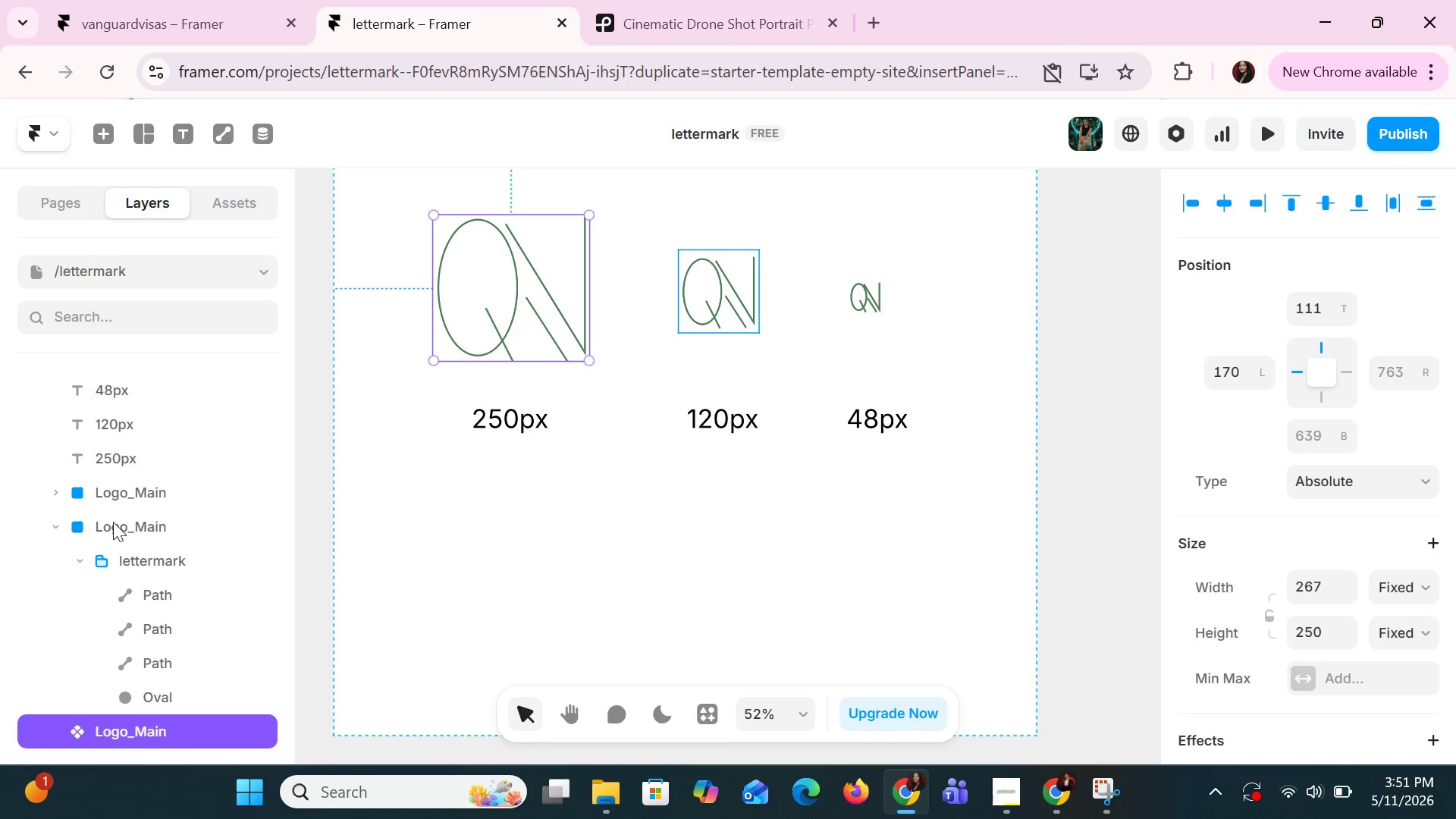 
scroll: coordinate [192, 670], scroll_direction: down, amount: 6.0
 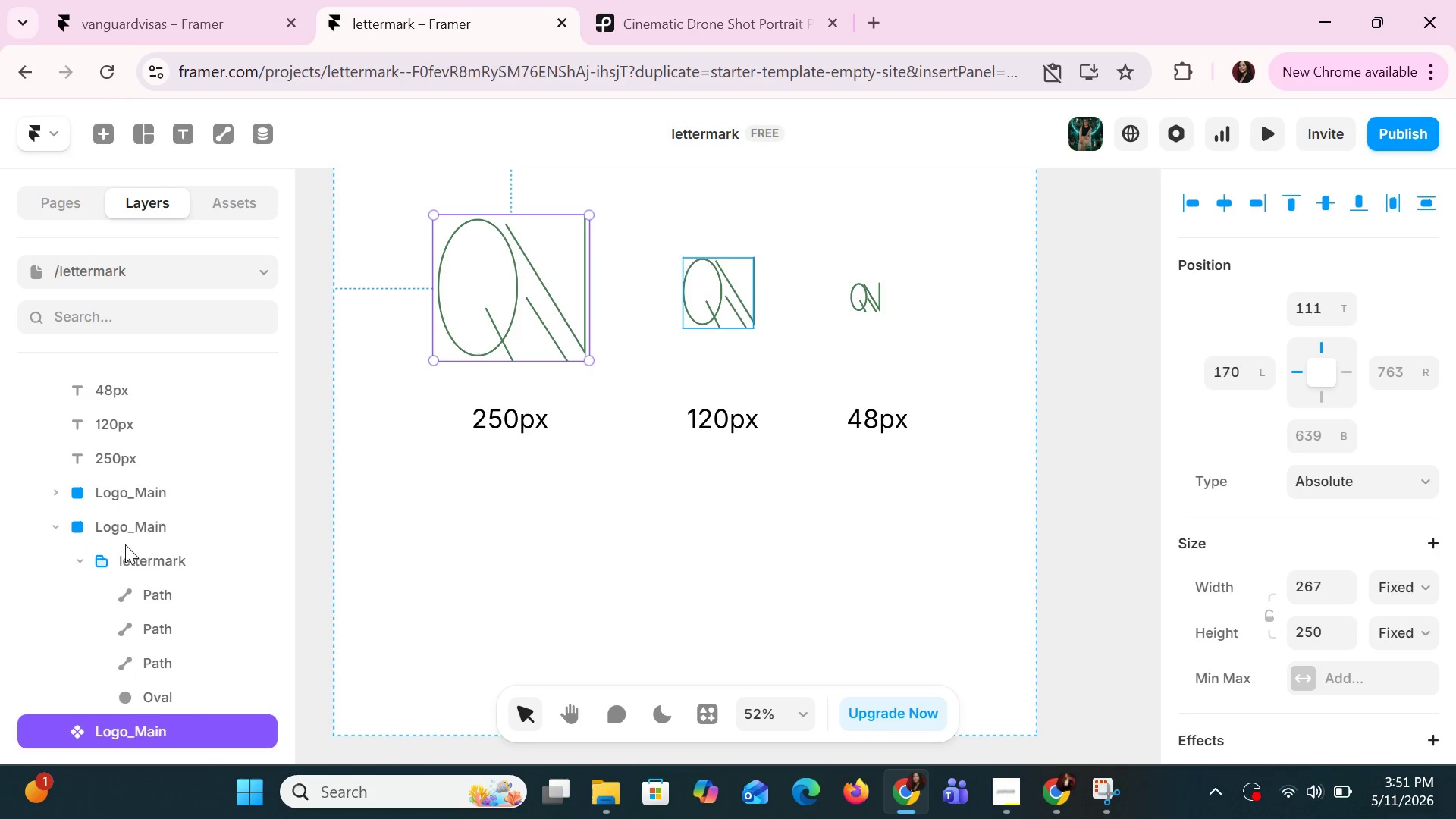 
left_click([125, 530])
 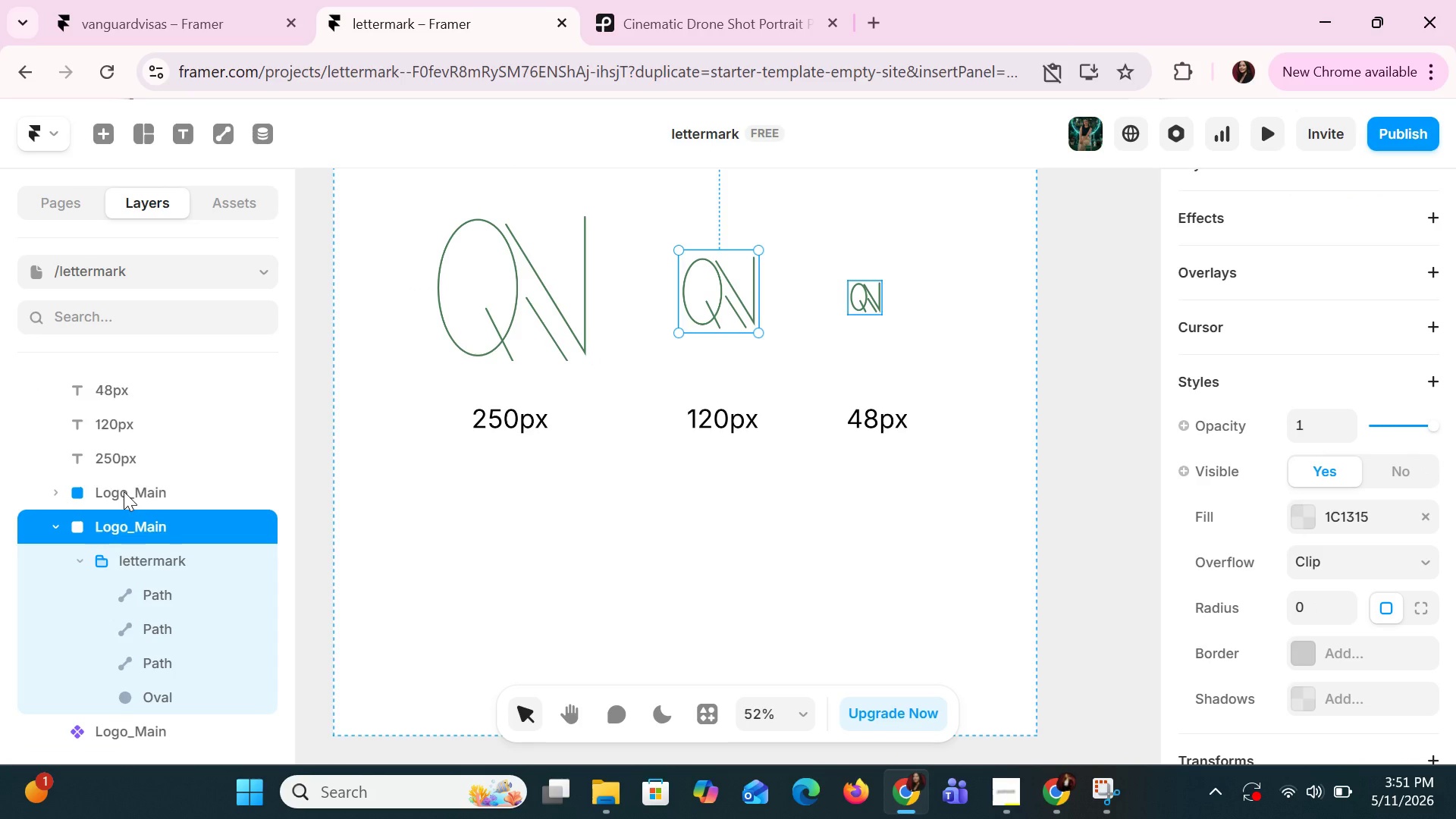 
left_click([124, 491])
 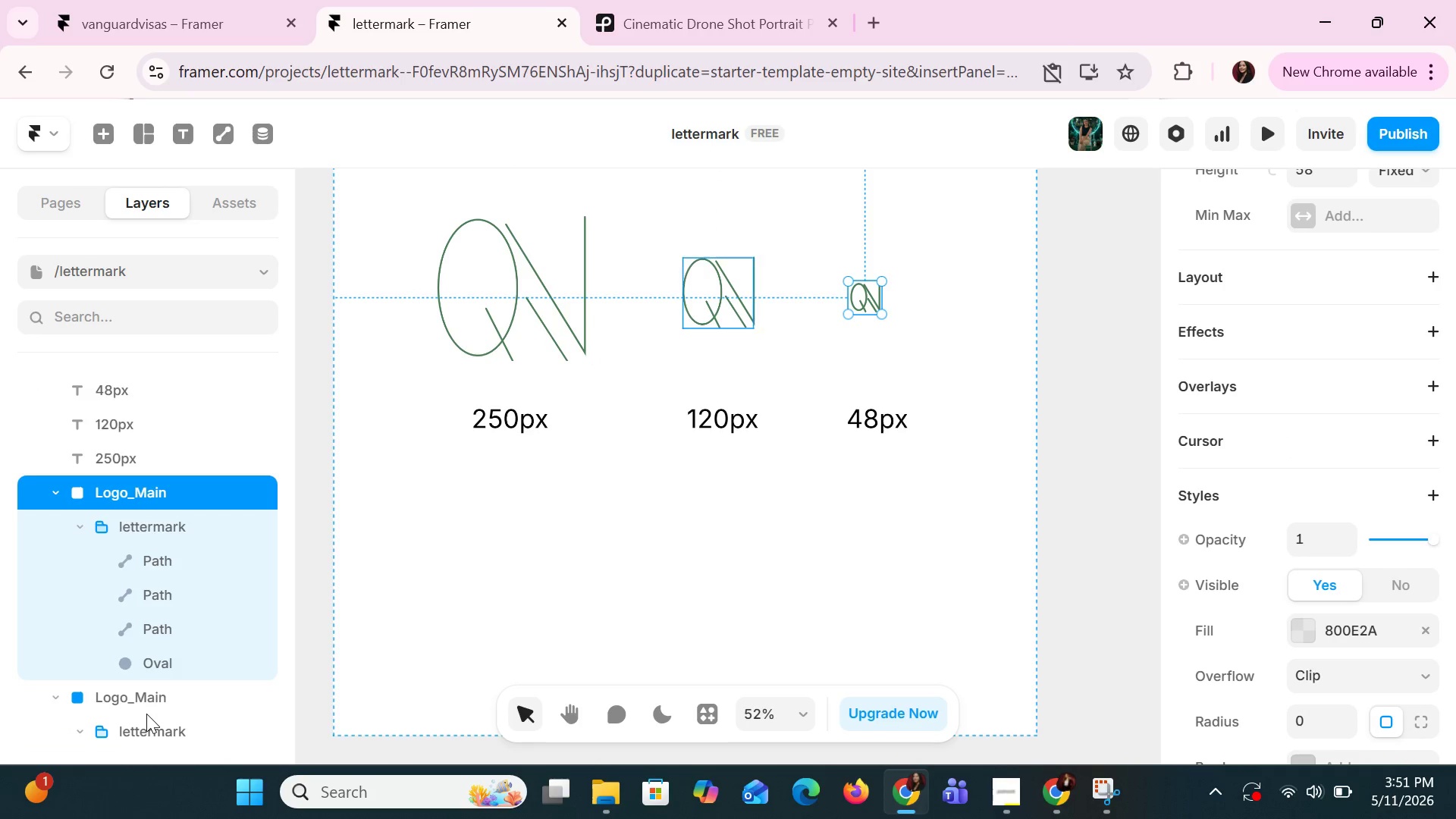 
left_click([145, 693])
 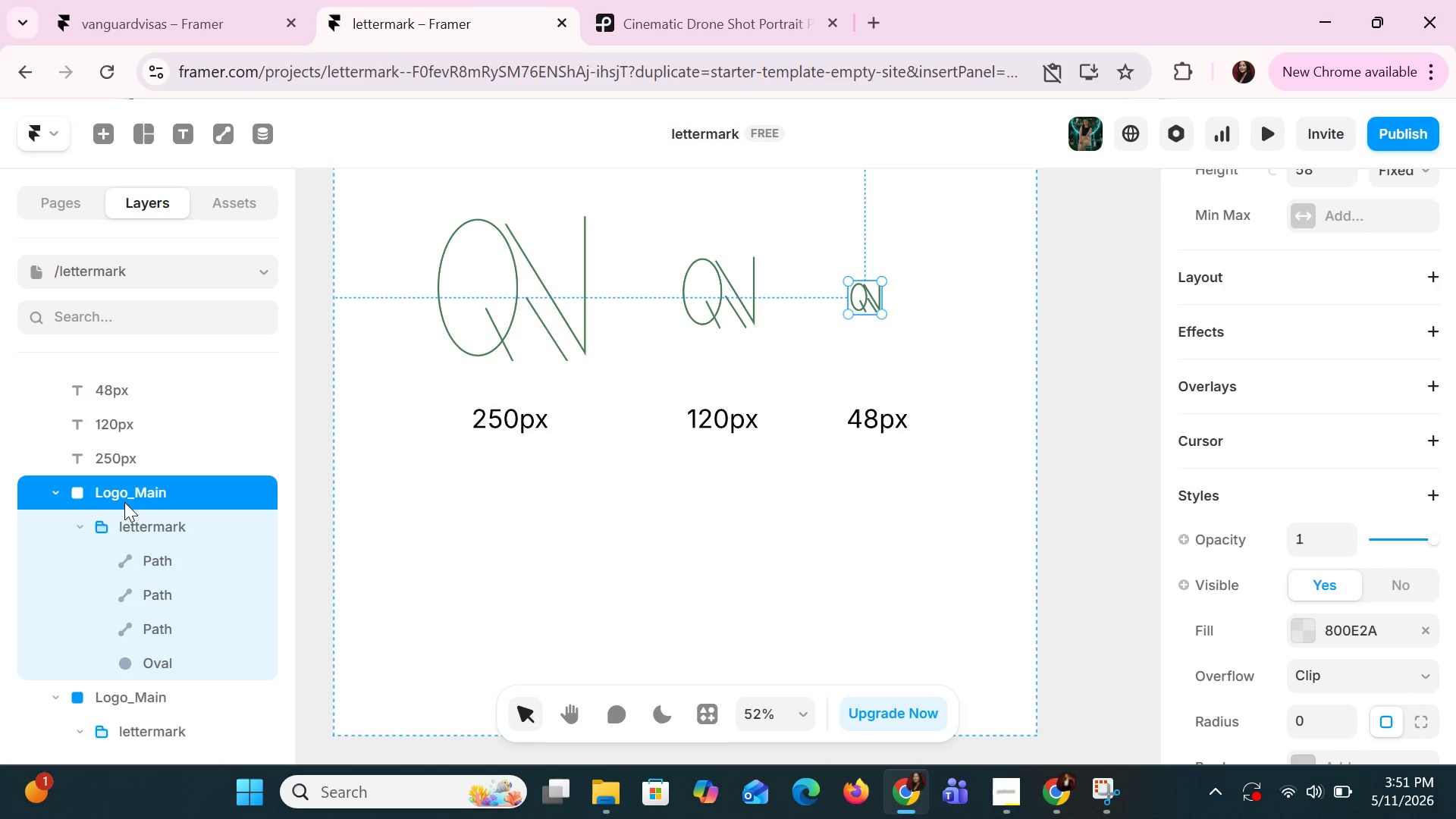 
scroll: coordinate [122, 533], scroll_direction: up, amount: 2.0
 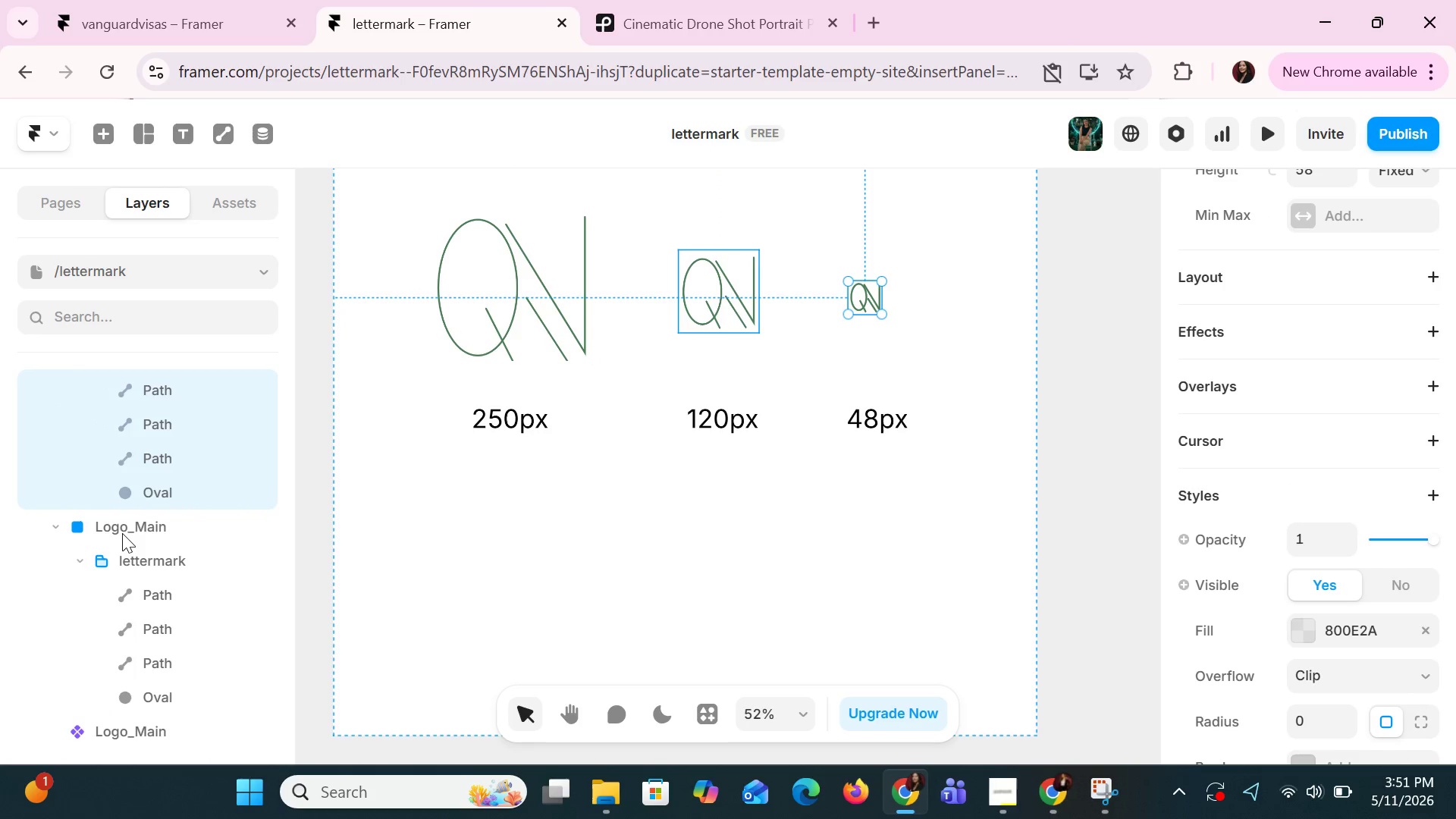 
left_click([123, 531])
 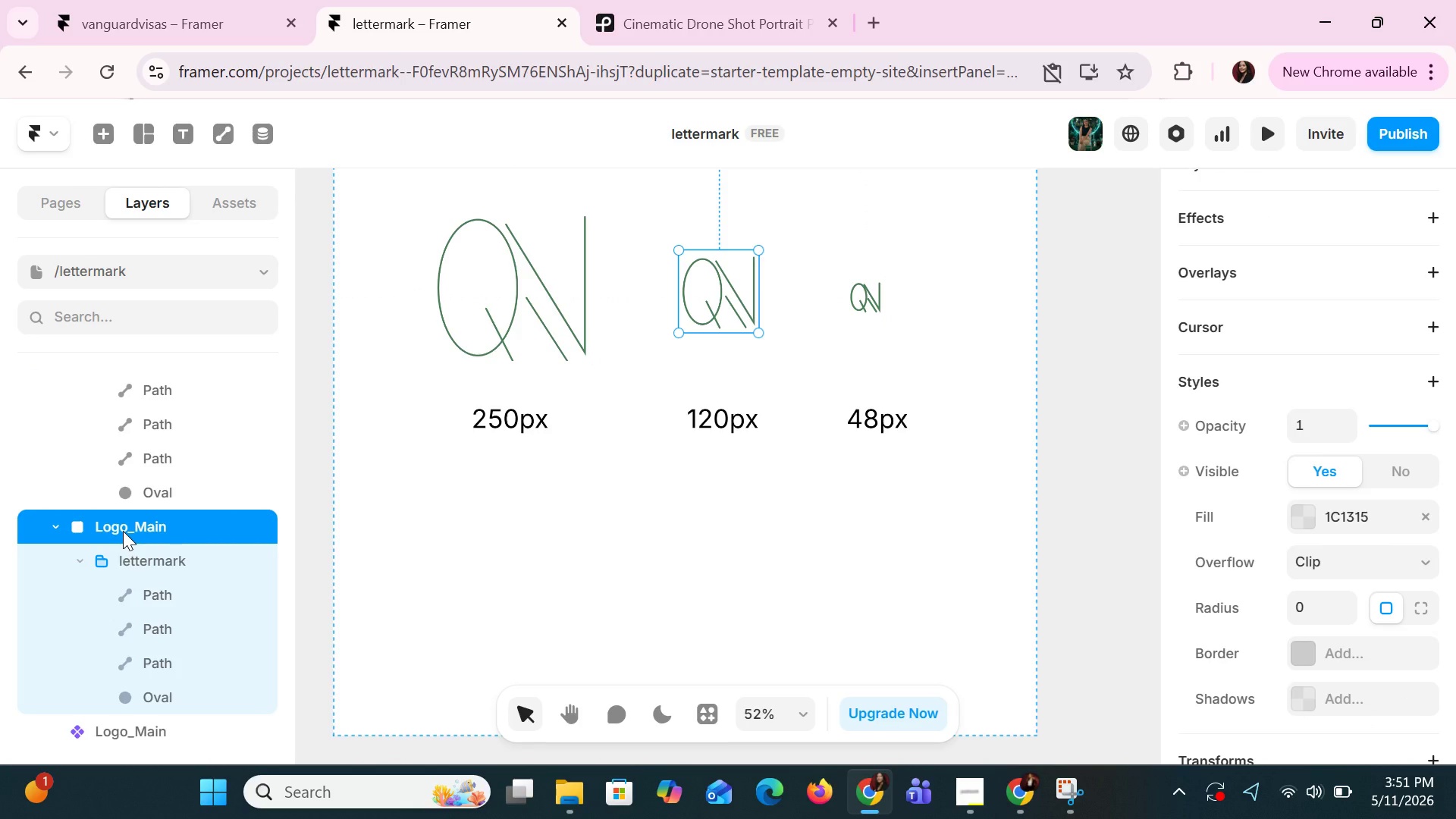 
scroll: coordinate [123, 532], scroll_direction: down, amount: 3.0
 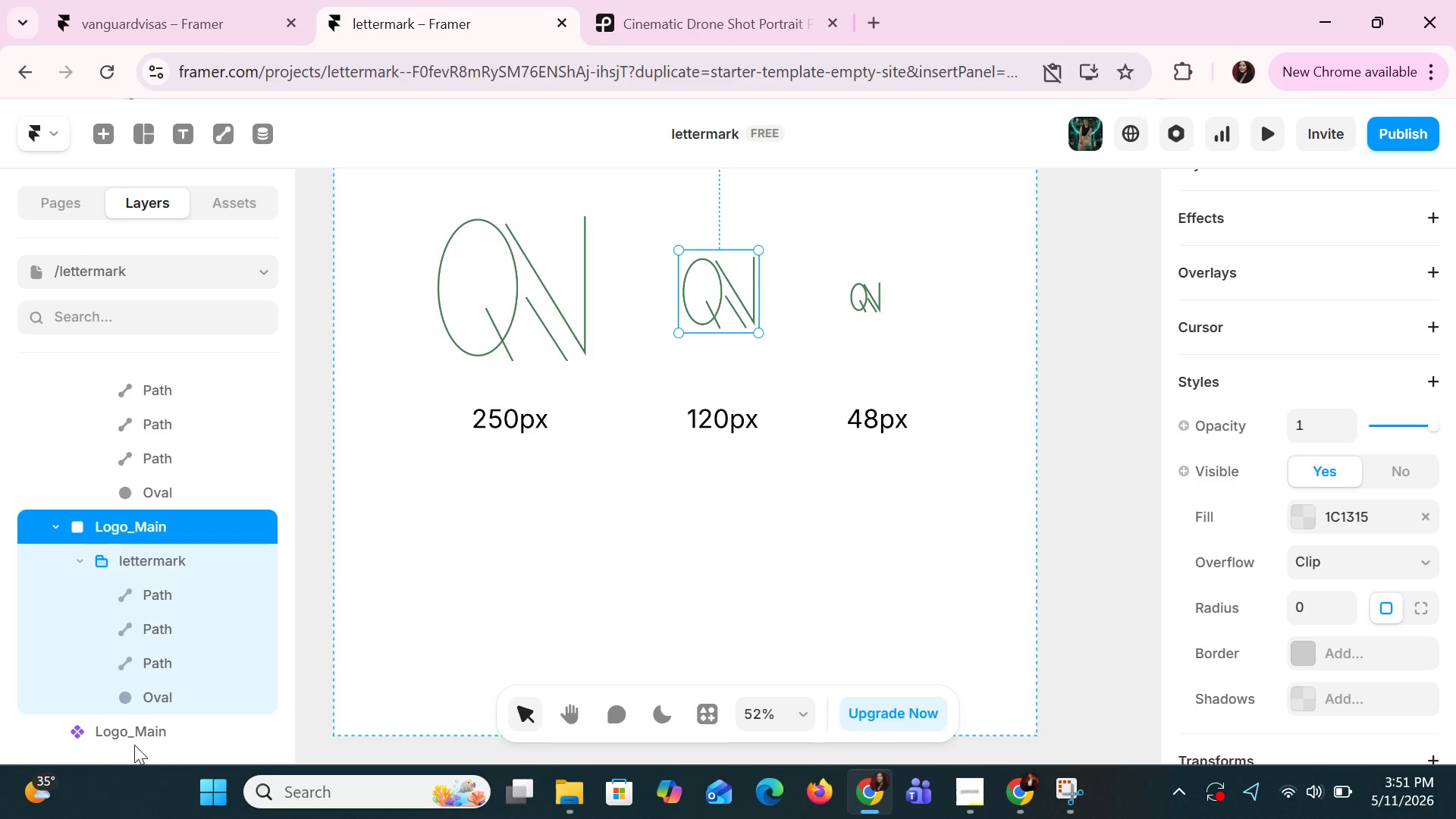 
left_click([136, 728])
 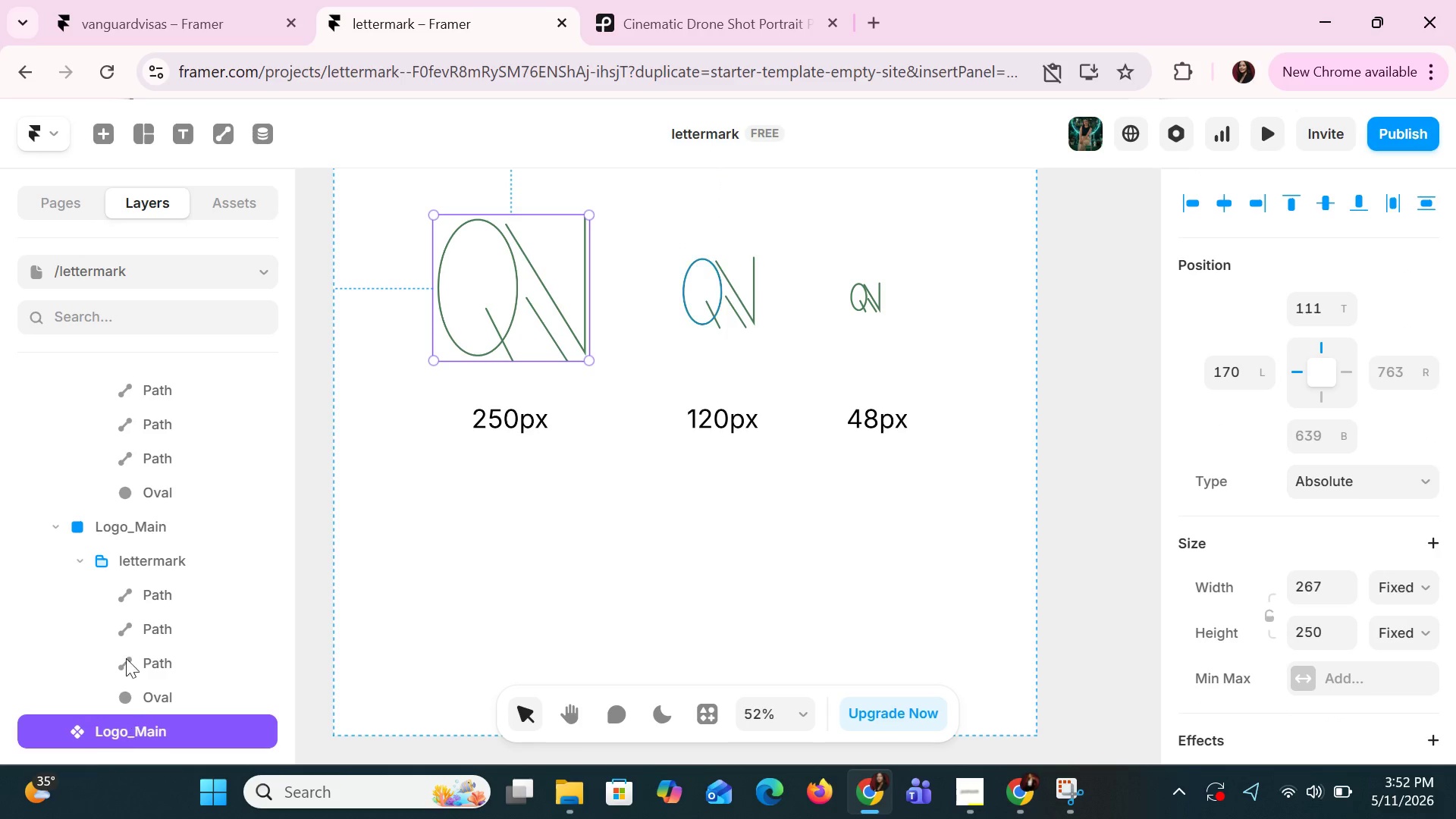 
scroll: coordinate [140, 623], scroll_direction: down, amount: 8.0
 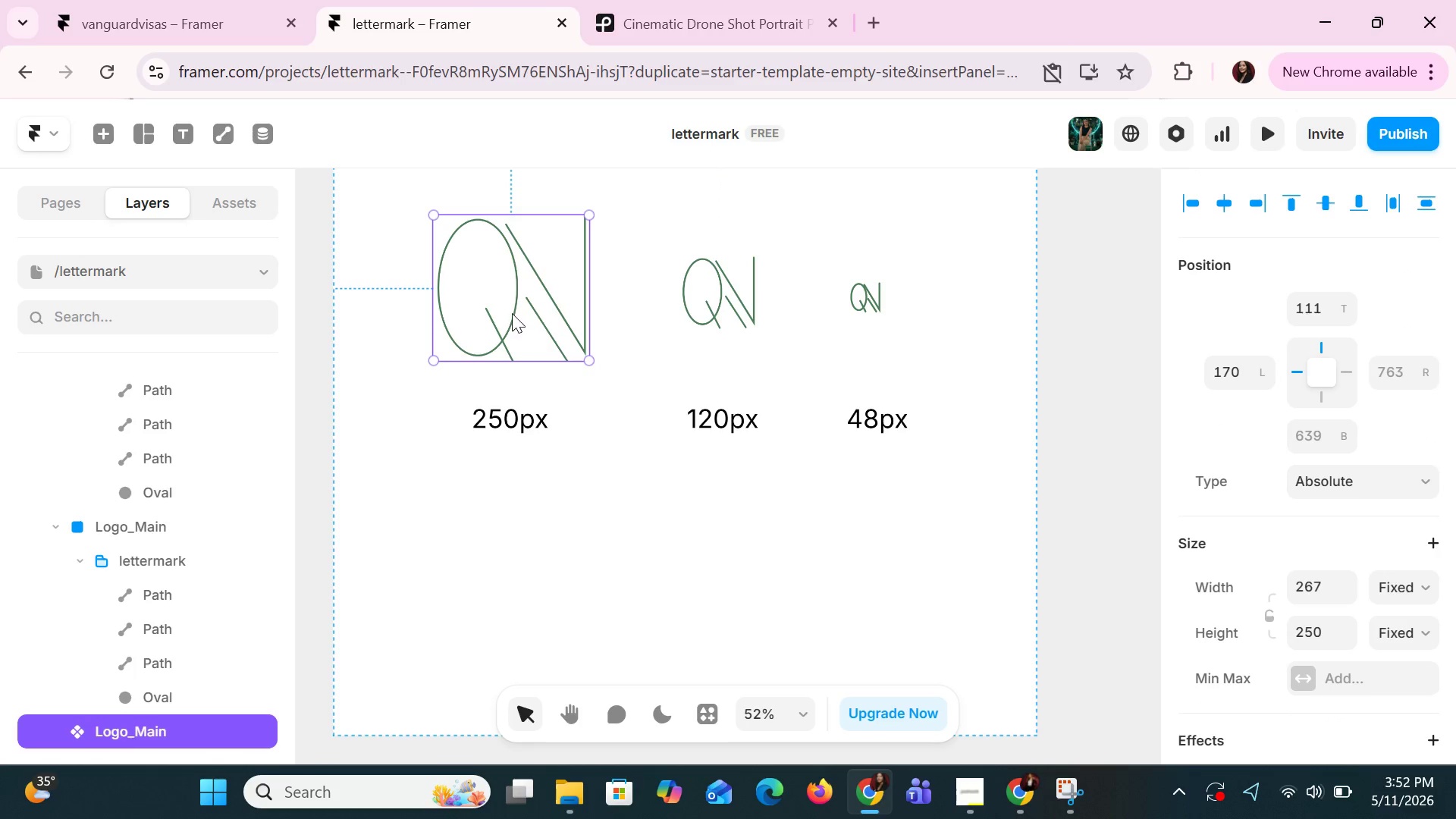 
double_click([510, 312])
 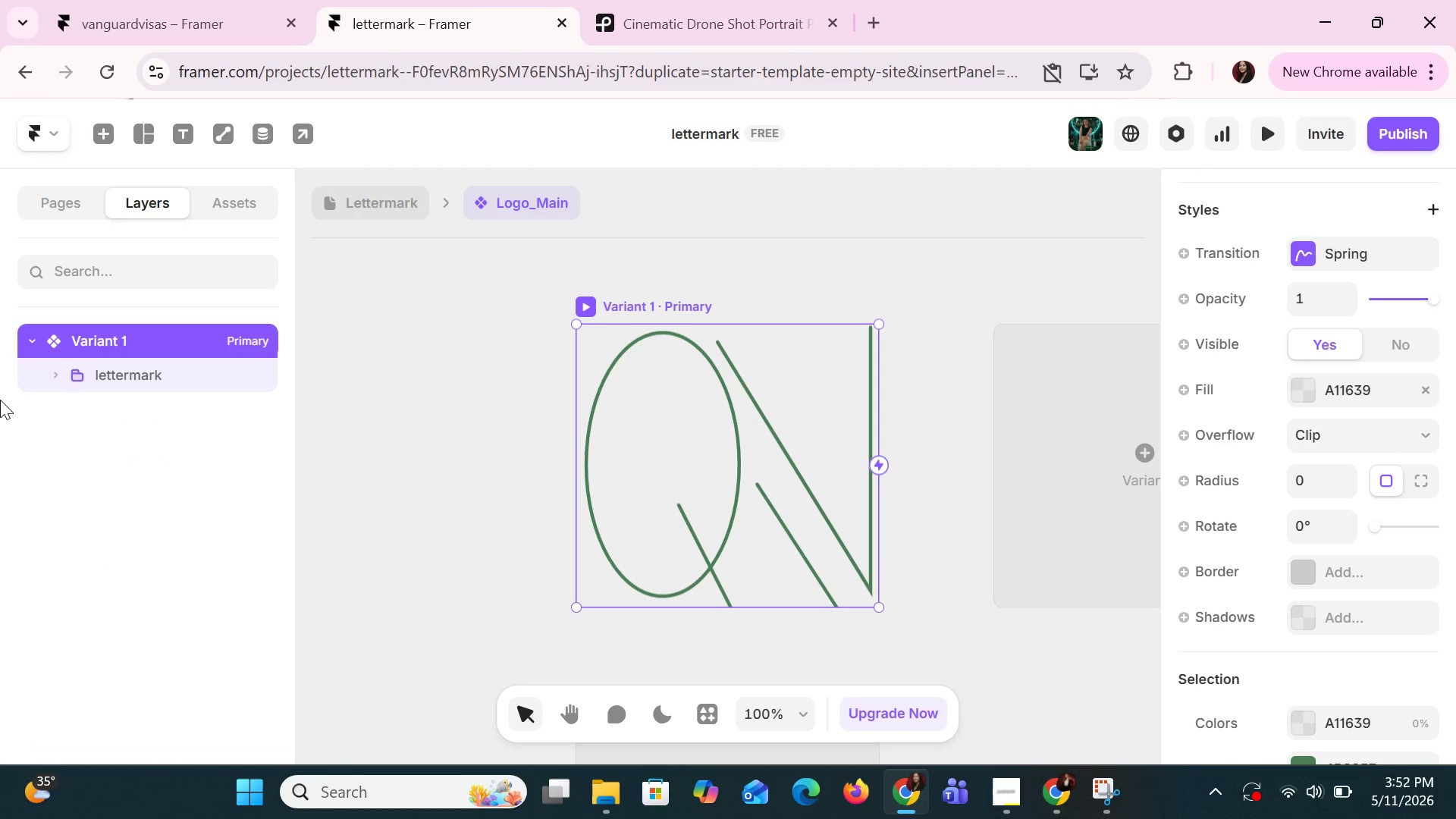 
wait(8.25)
 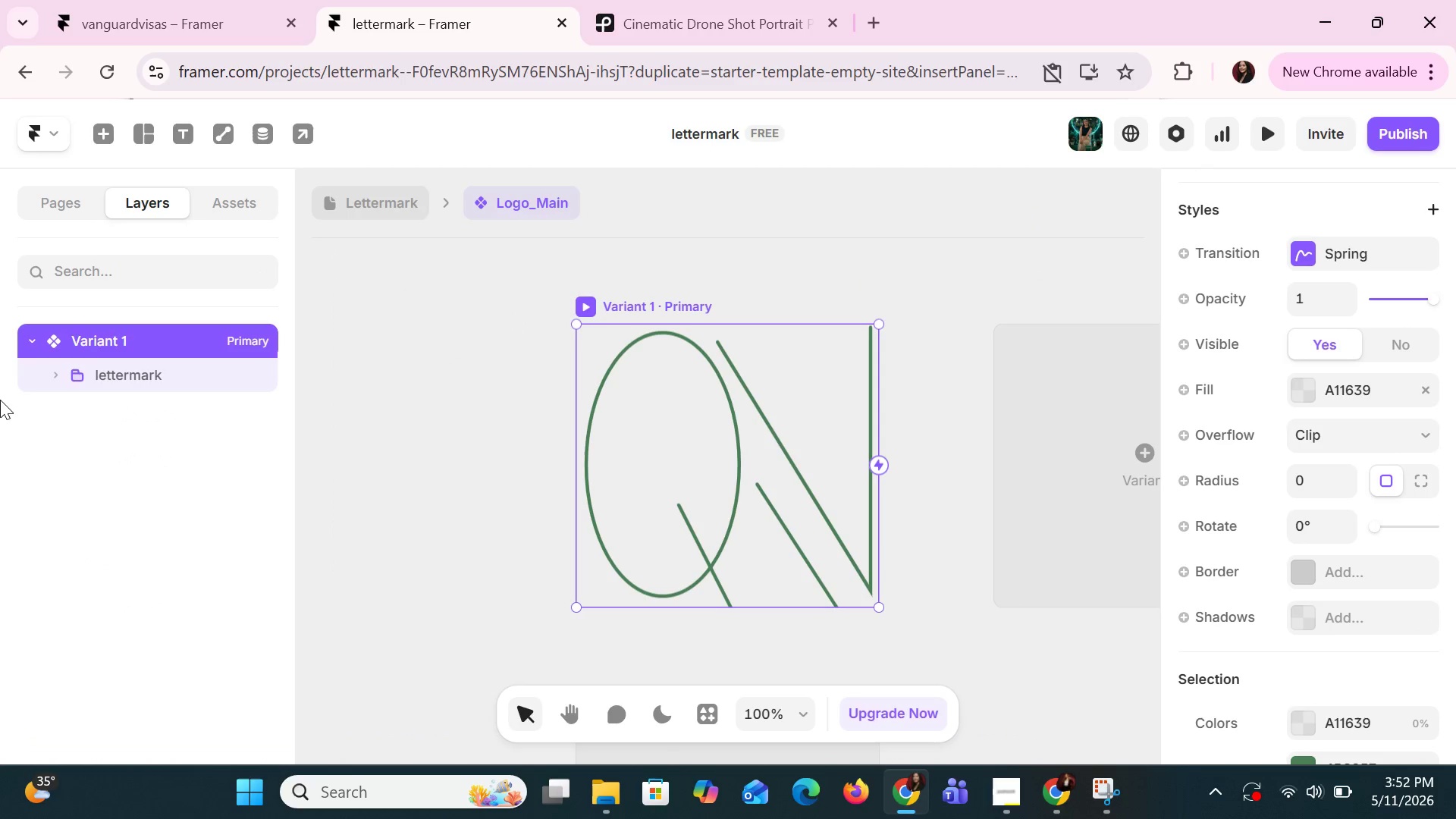 
right_click([271, 344])
 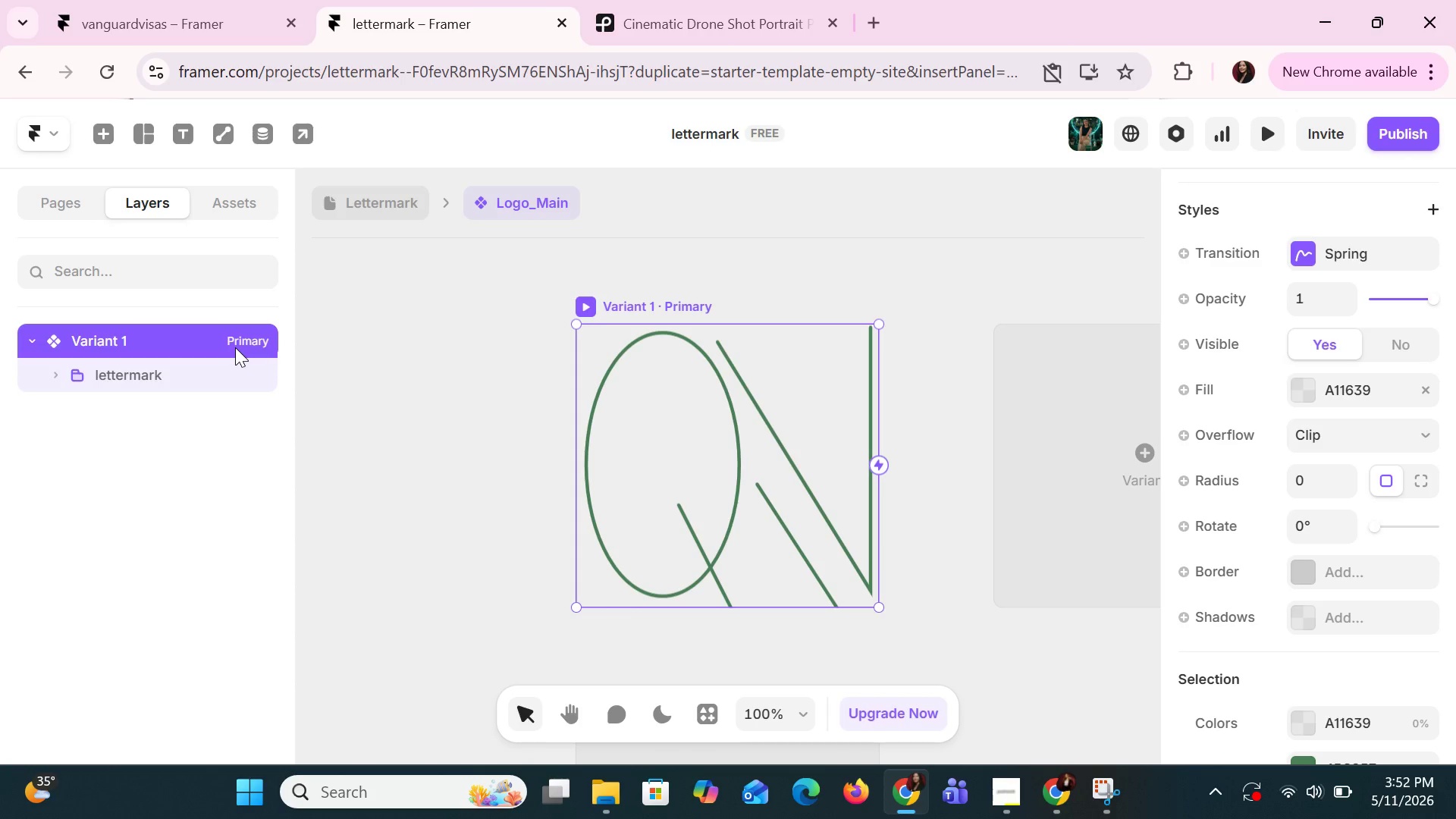 
double_click([235, 347])
 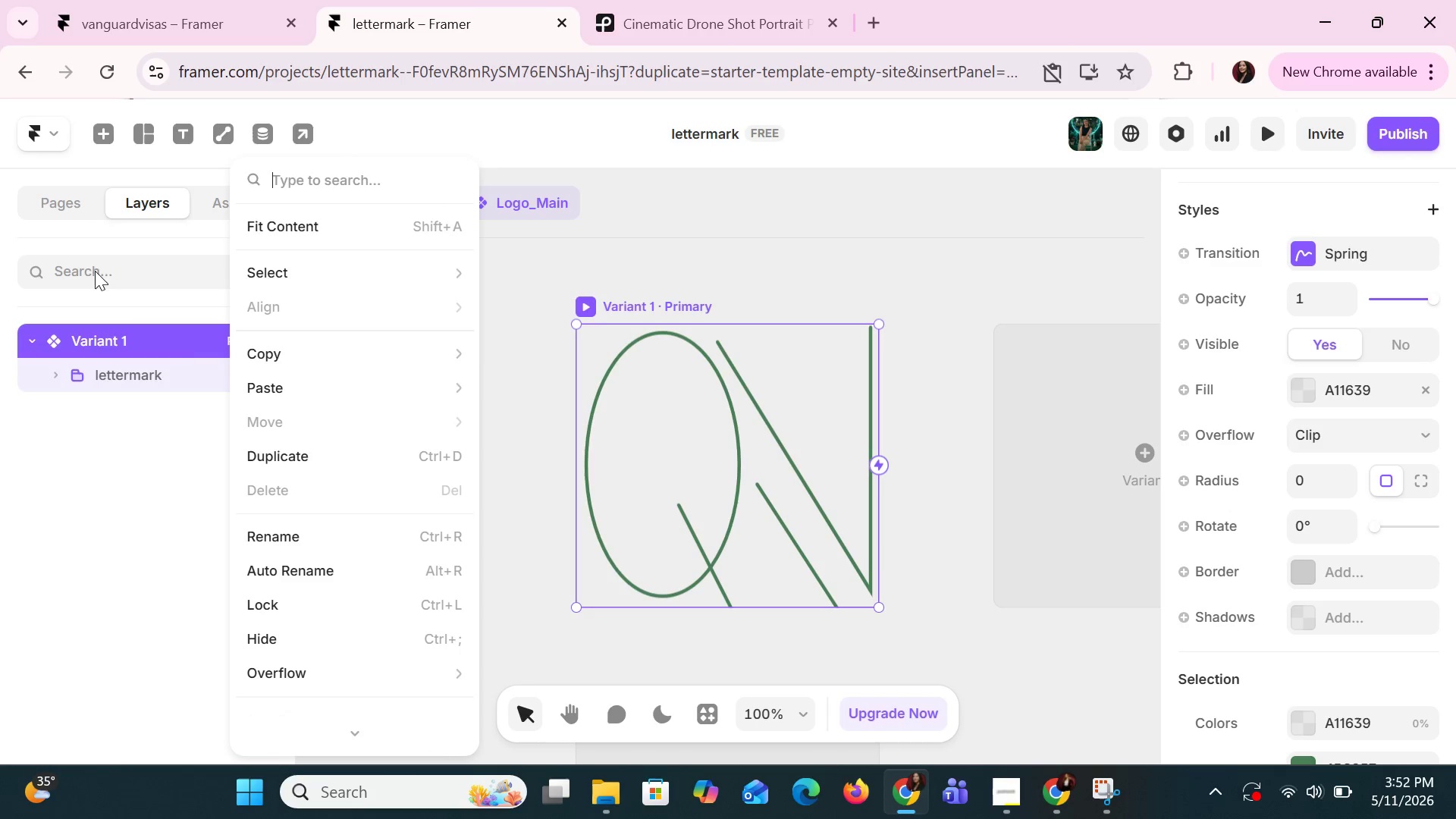 
scroll: coordinate [356, 610], scroll_direction: up, amount: 1.0
 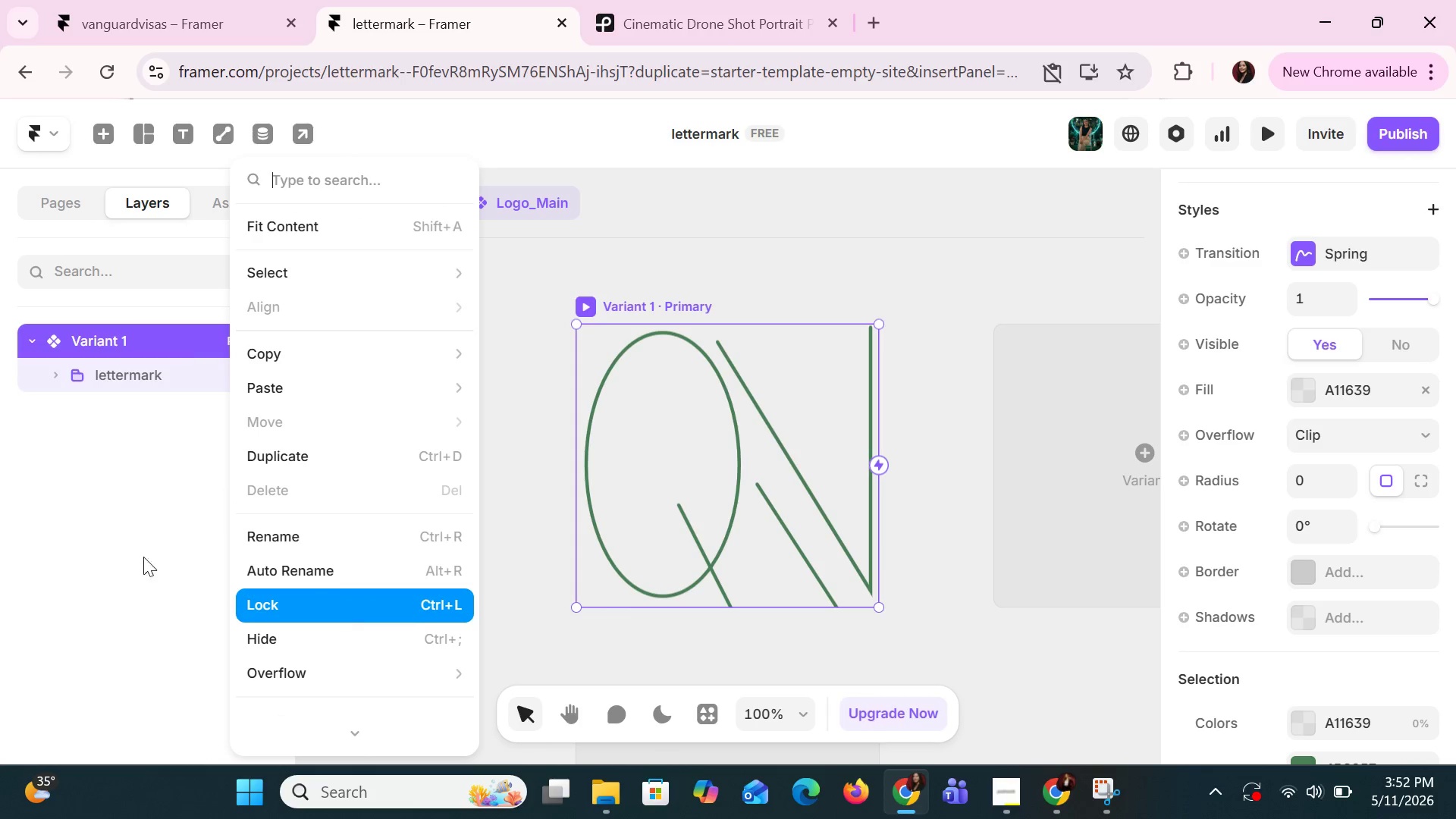 
left_click([42, 551])
 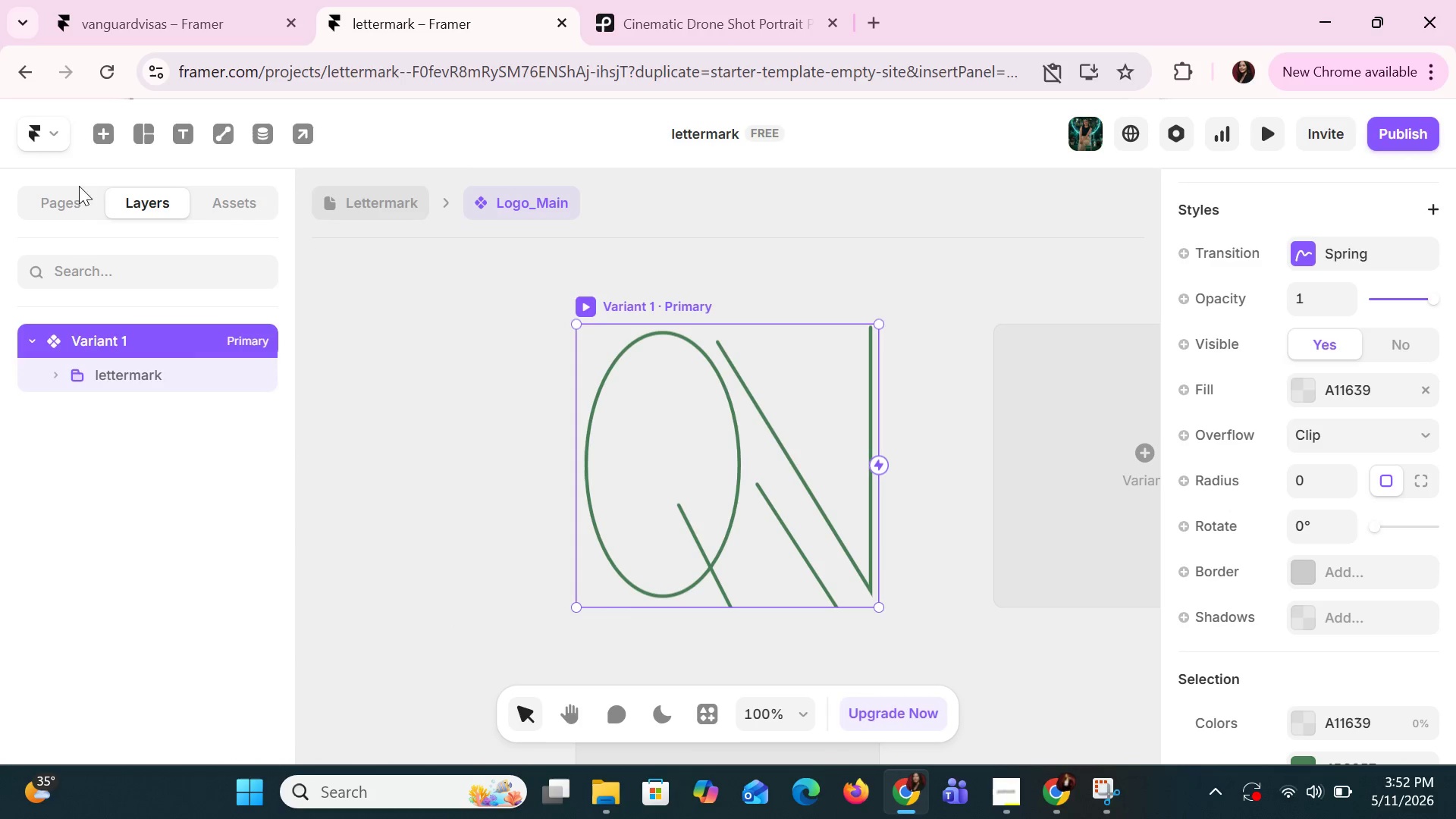 
left_click([70, 207])
 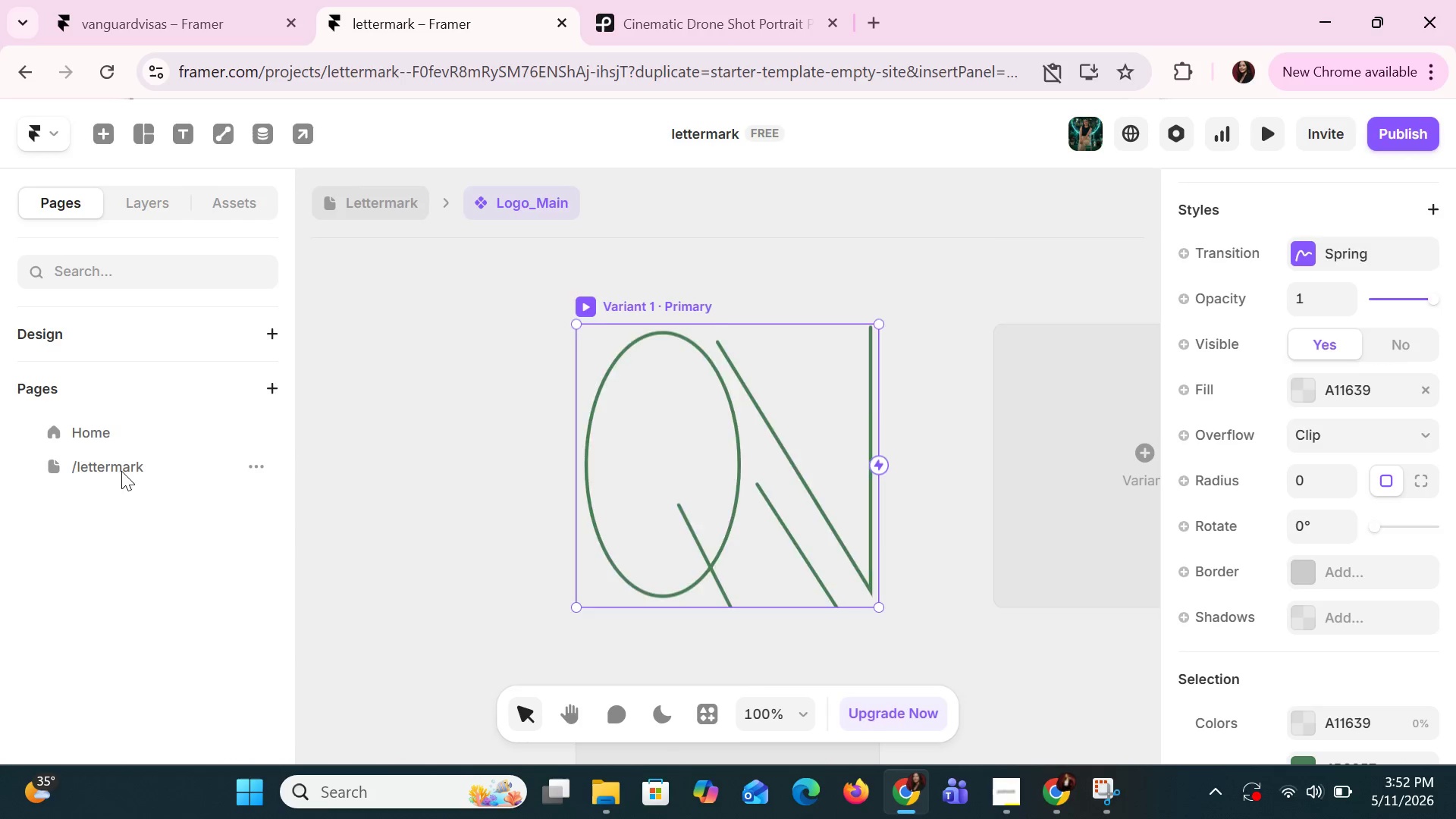 
double_click([121, 471])
 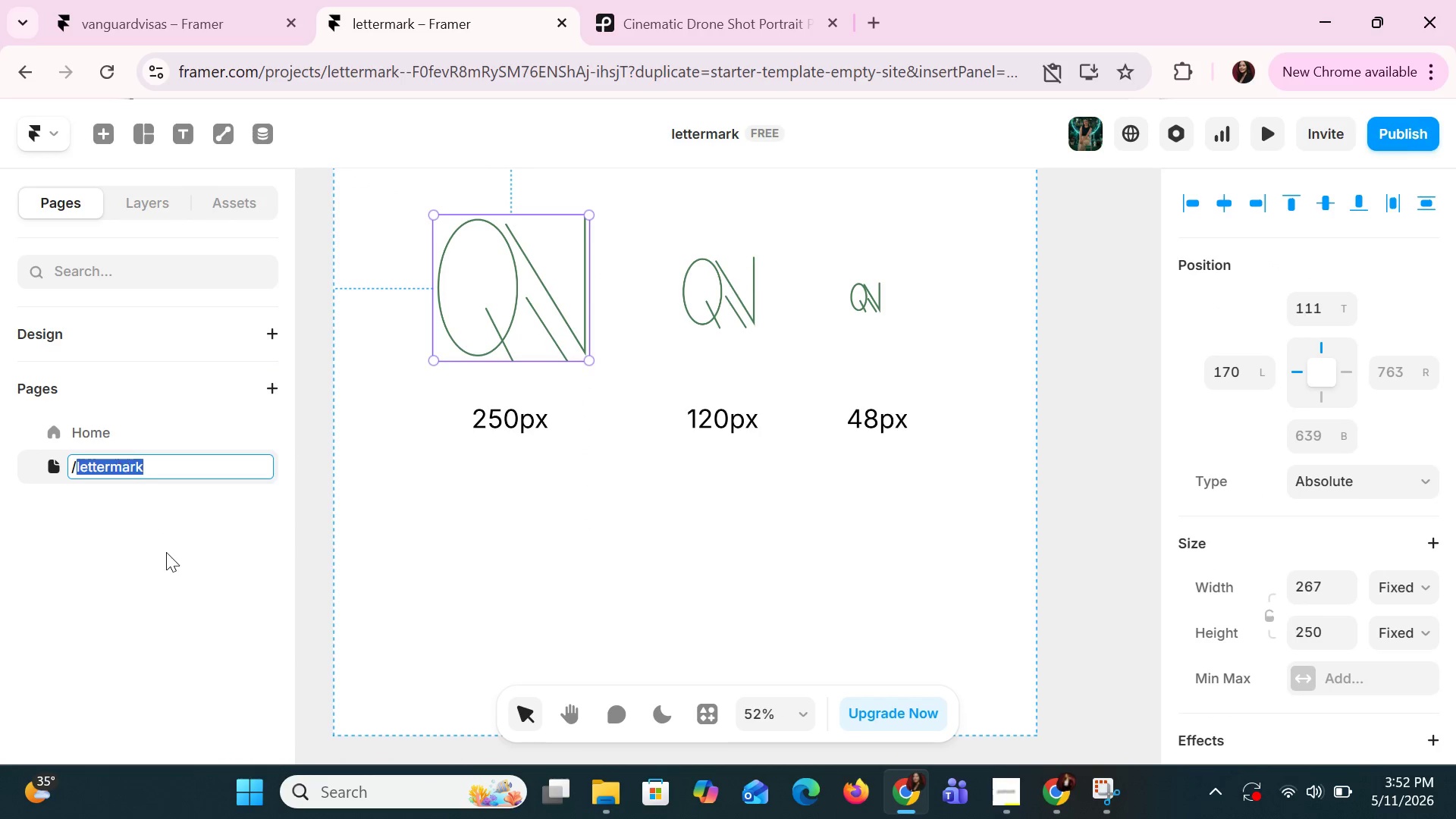 
left_click([166, 554])
 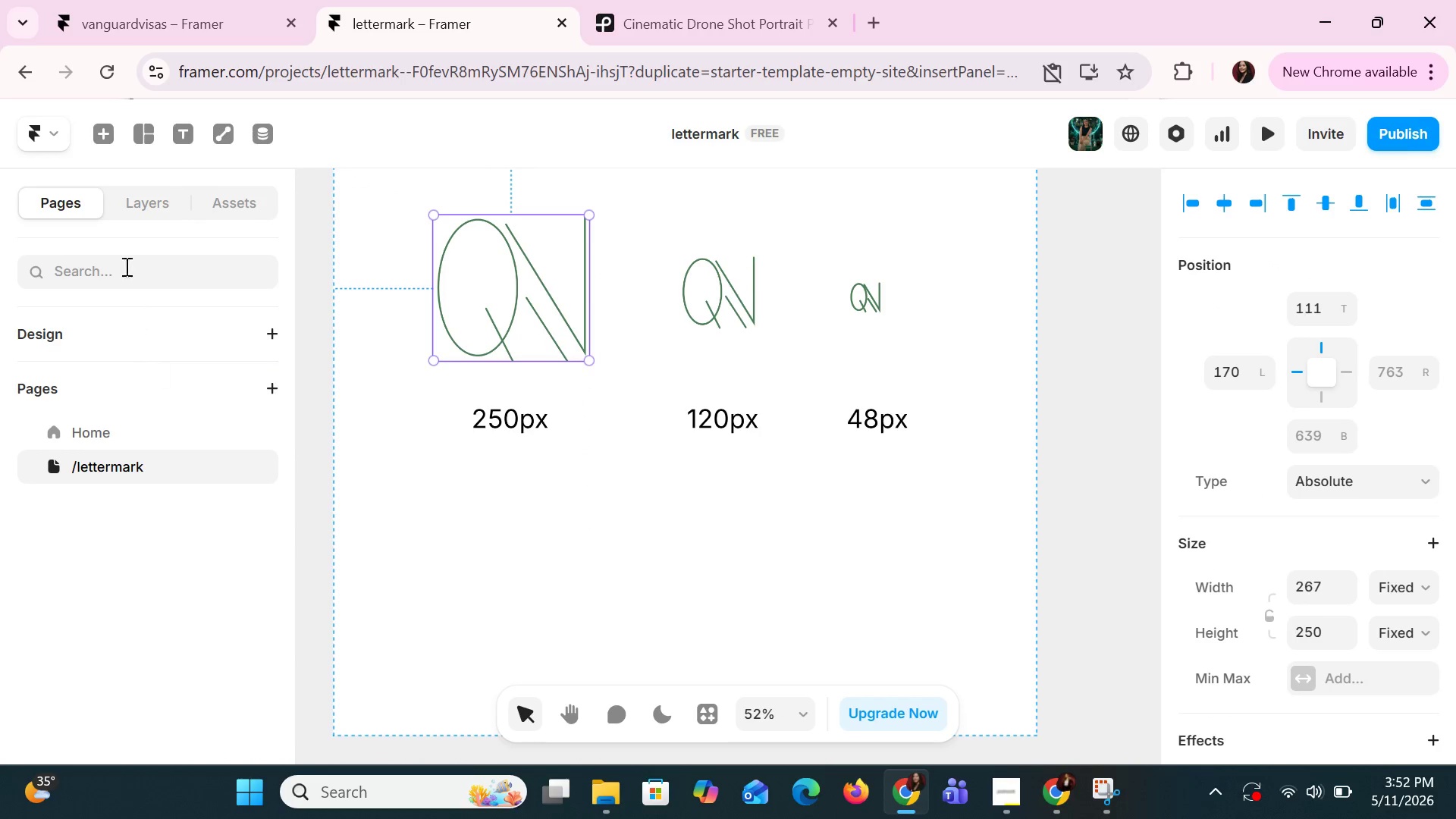 
left_click([127, 215])
 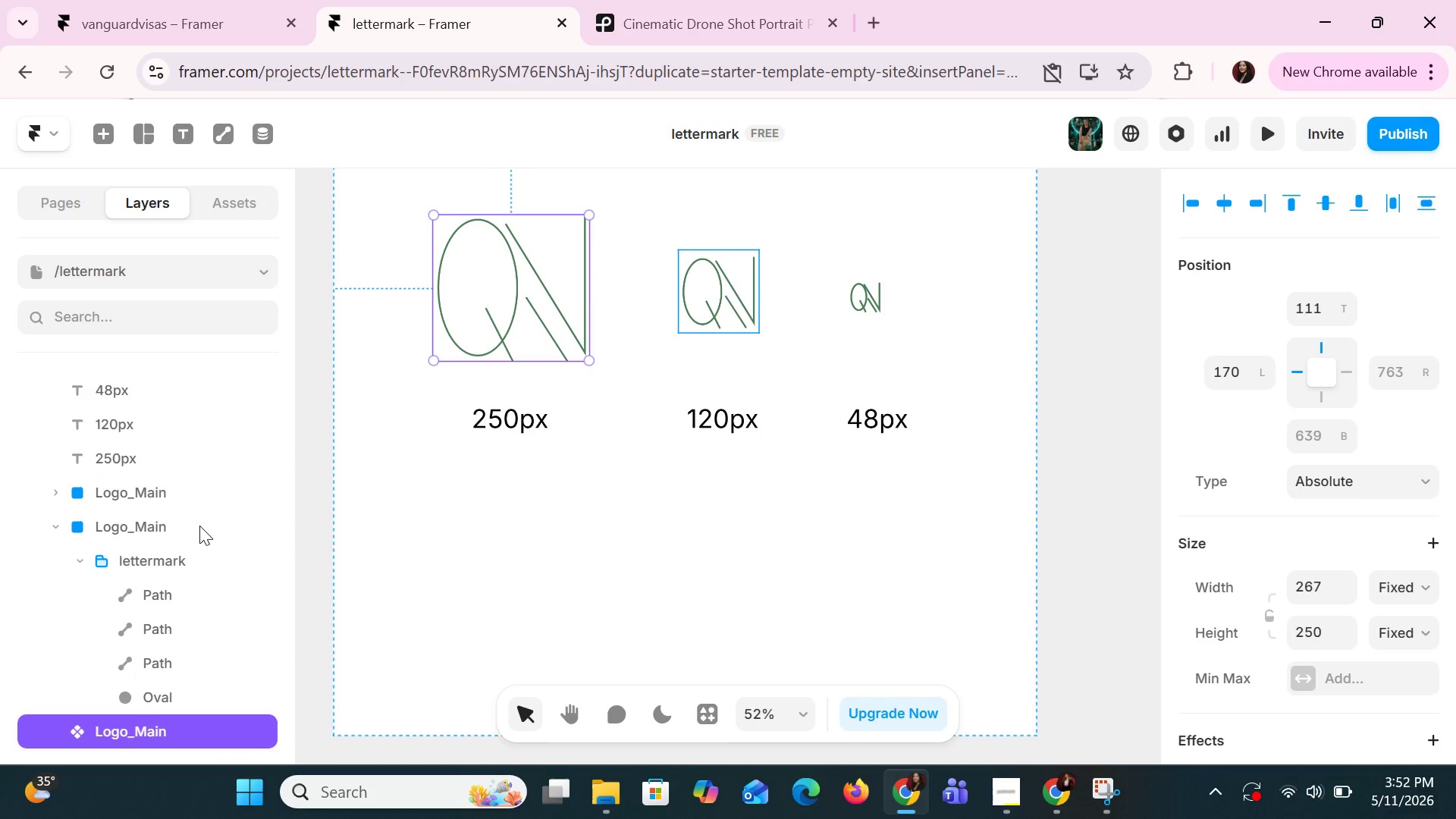 
left_click([175, 553])
 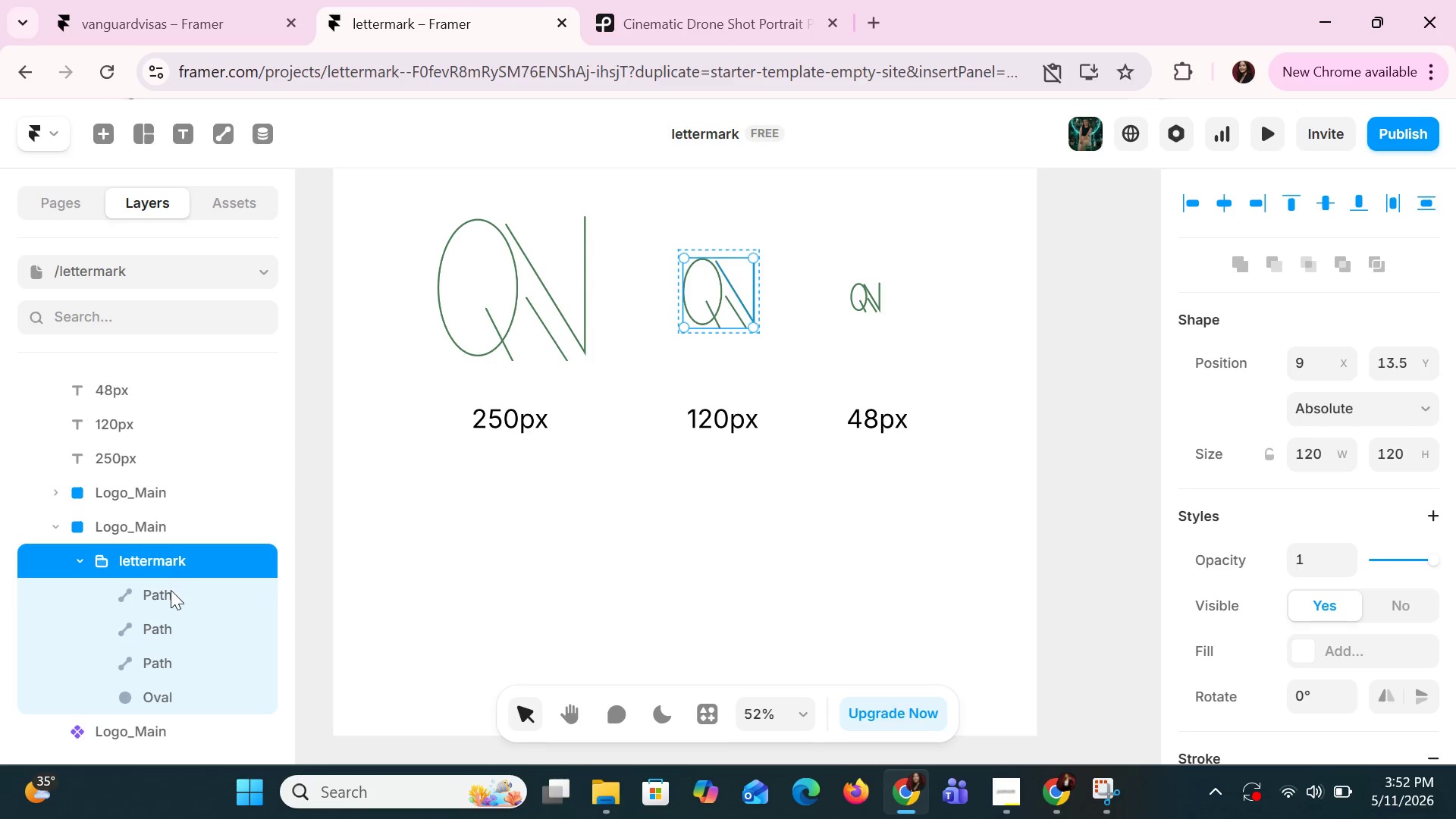 
scroll: coordinate [199, 526], scroll_direction: down, amount: 1.0
 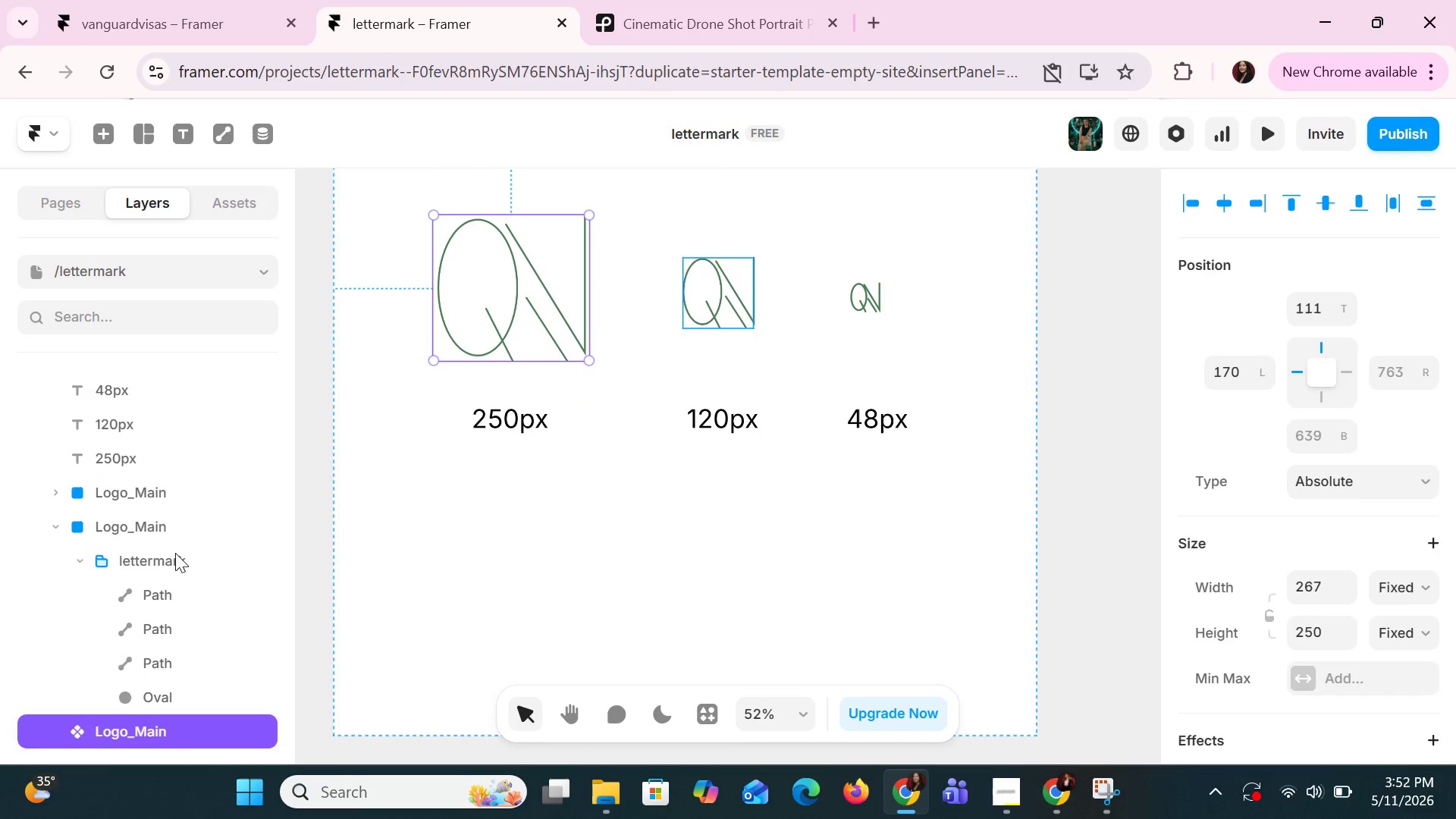 
left_click([168, 598])
 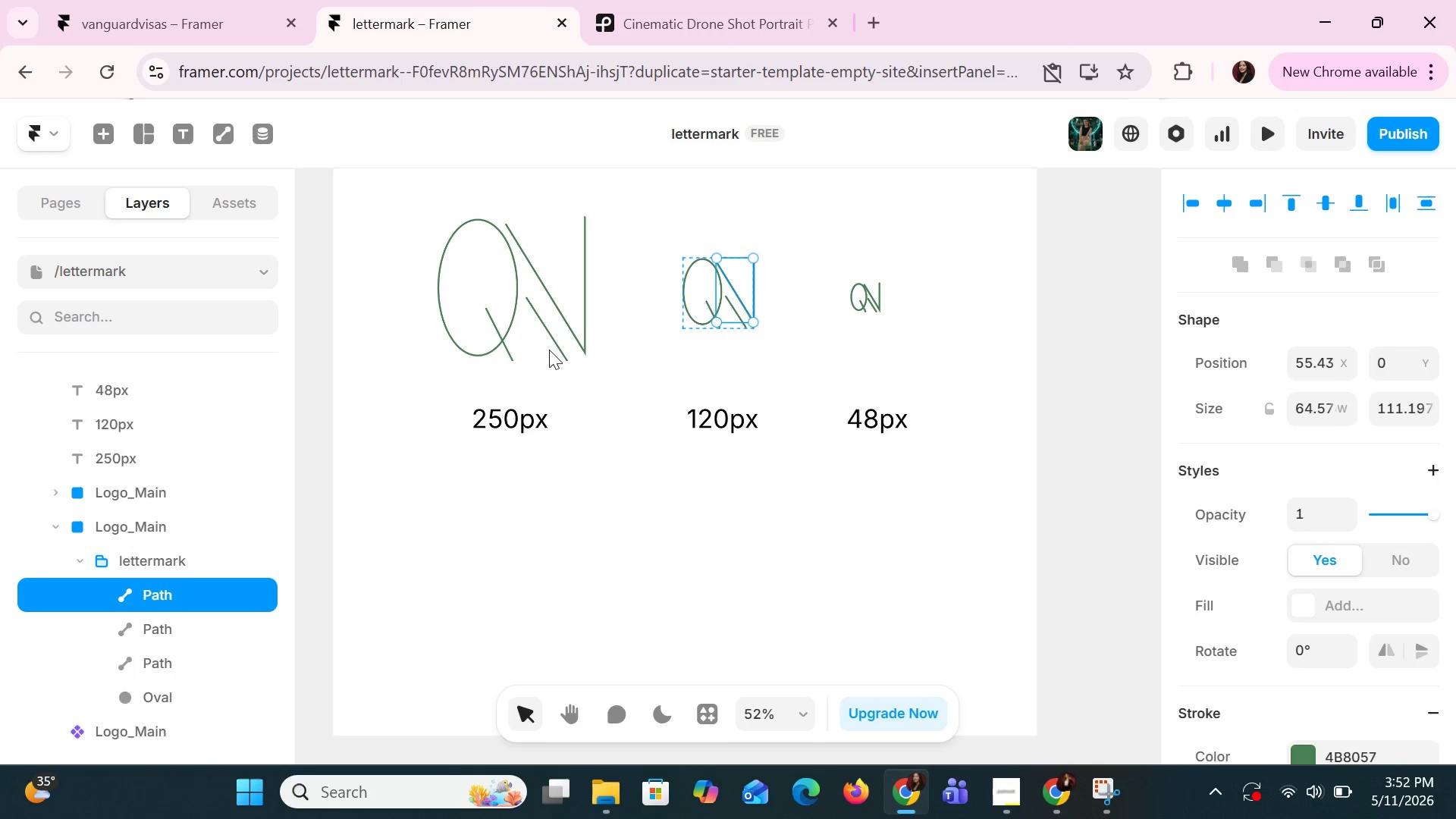 
left_click([569, 309])
 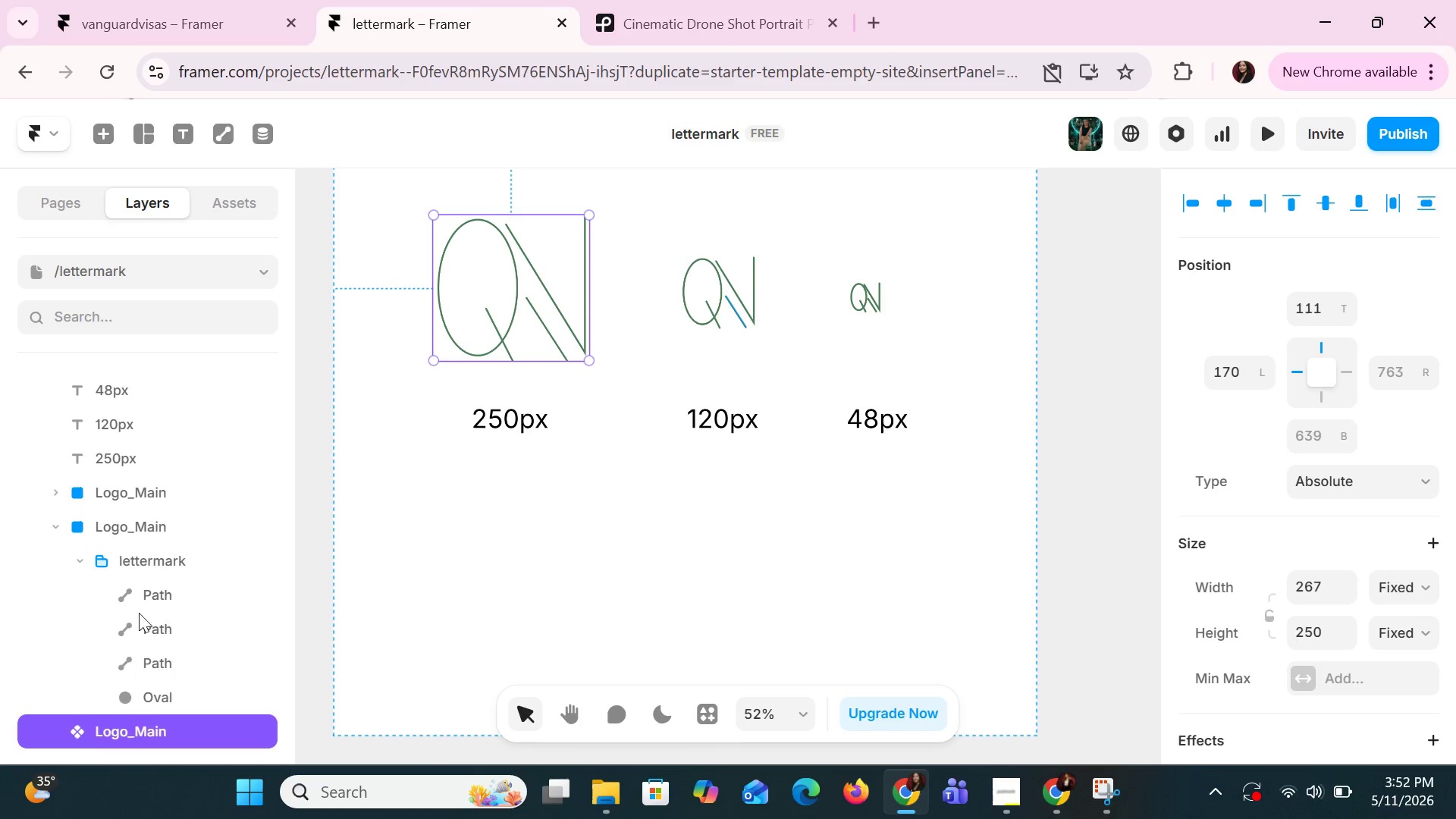 
left_click([130, 588])
 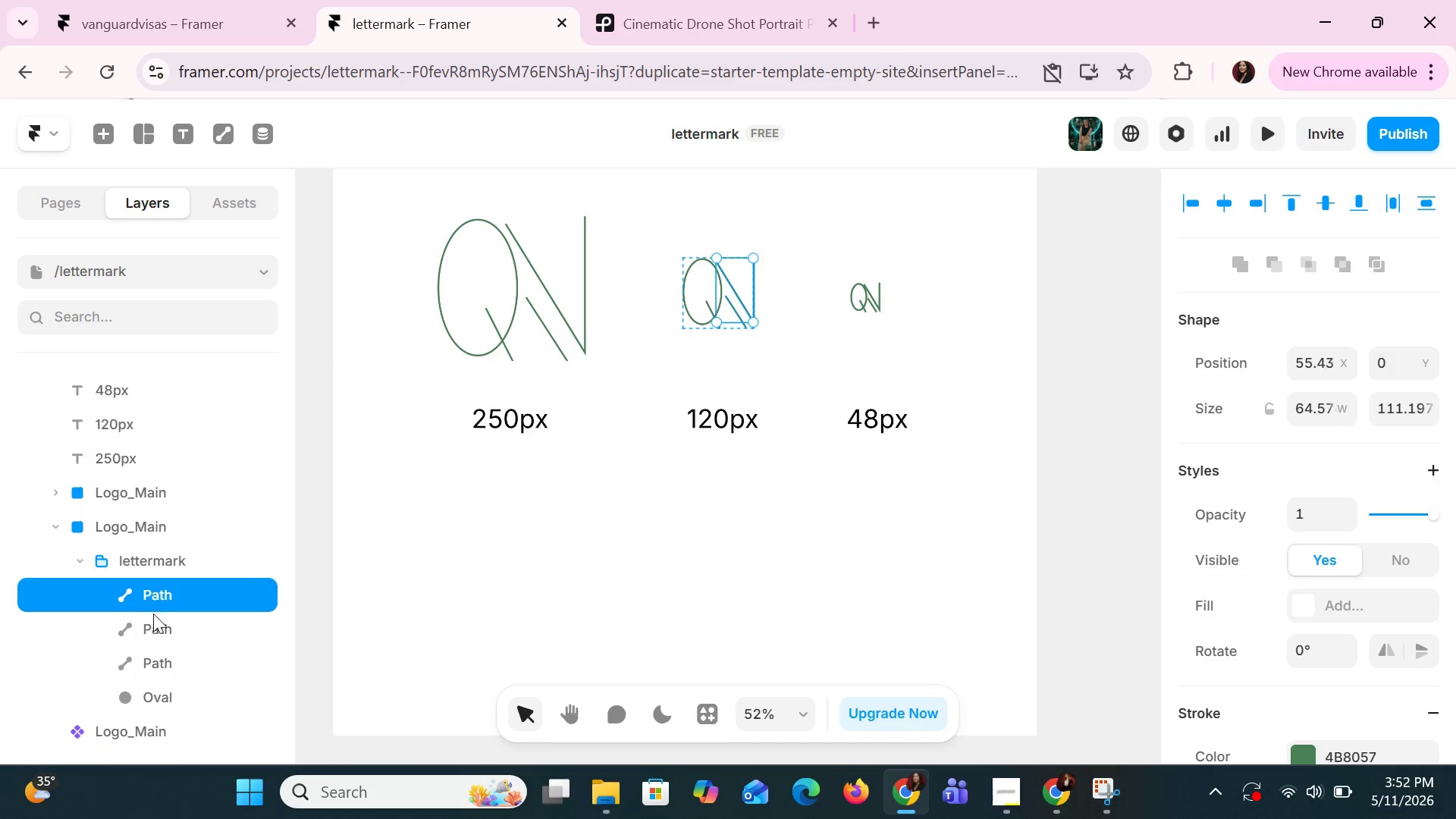 
hold_key(key=ShiftLeft, duration=1.47)
left_click([156, 622])
 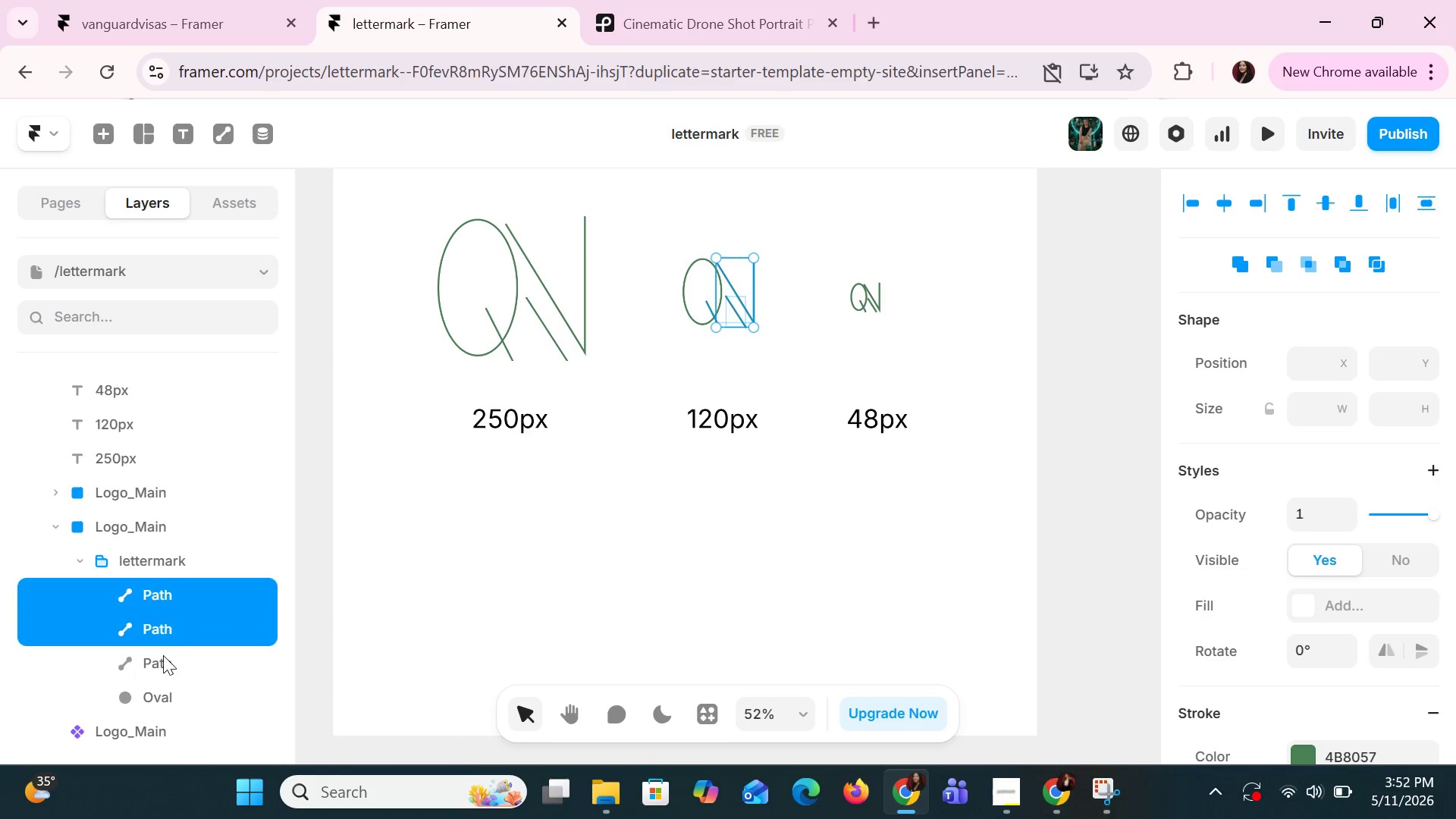 
double_click([163, 661])
 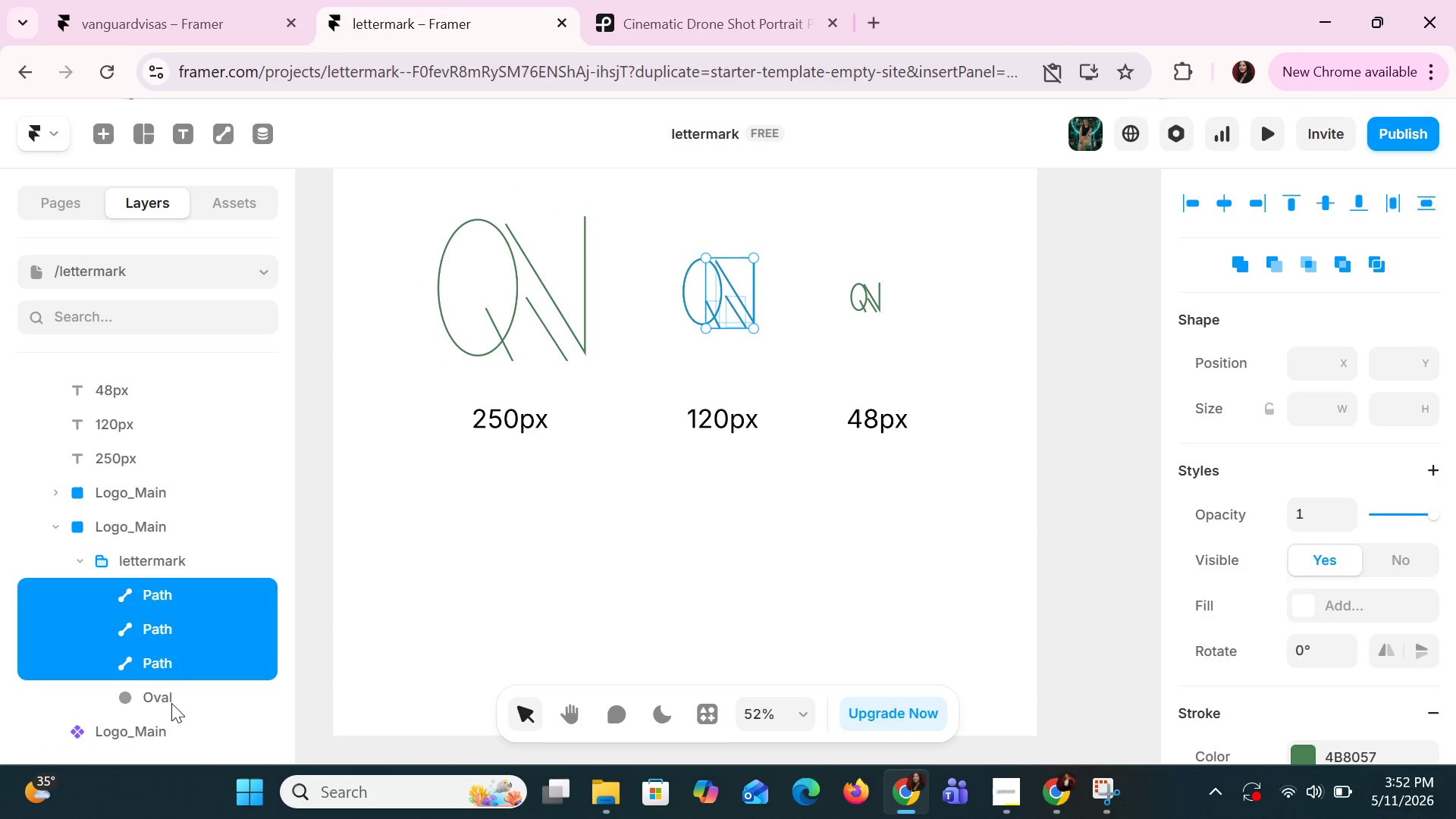 
triple_click([173, 706])
 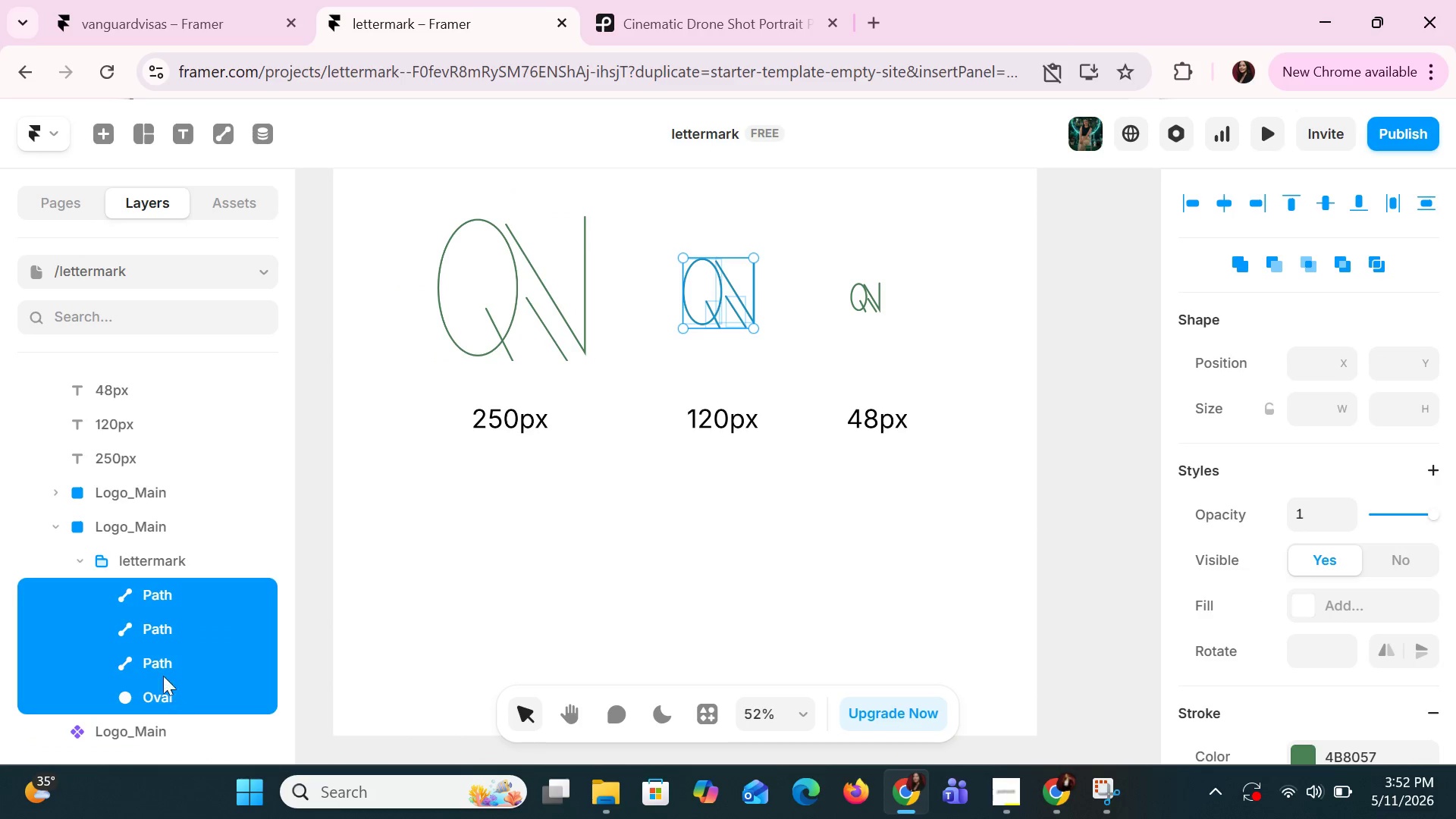 
right_click([163, 667])
 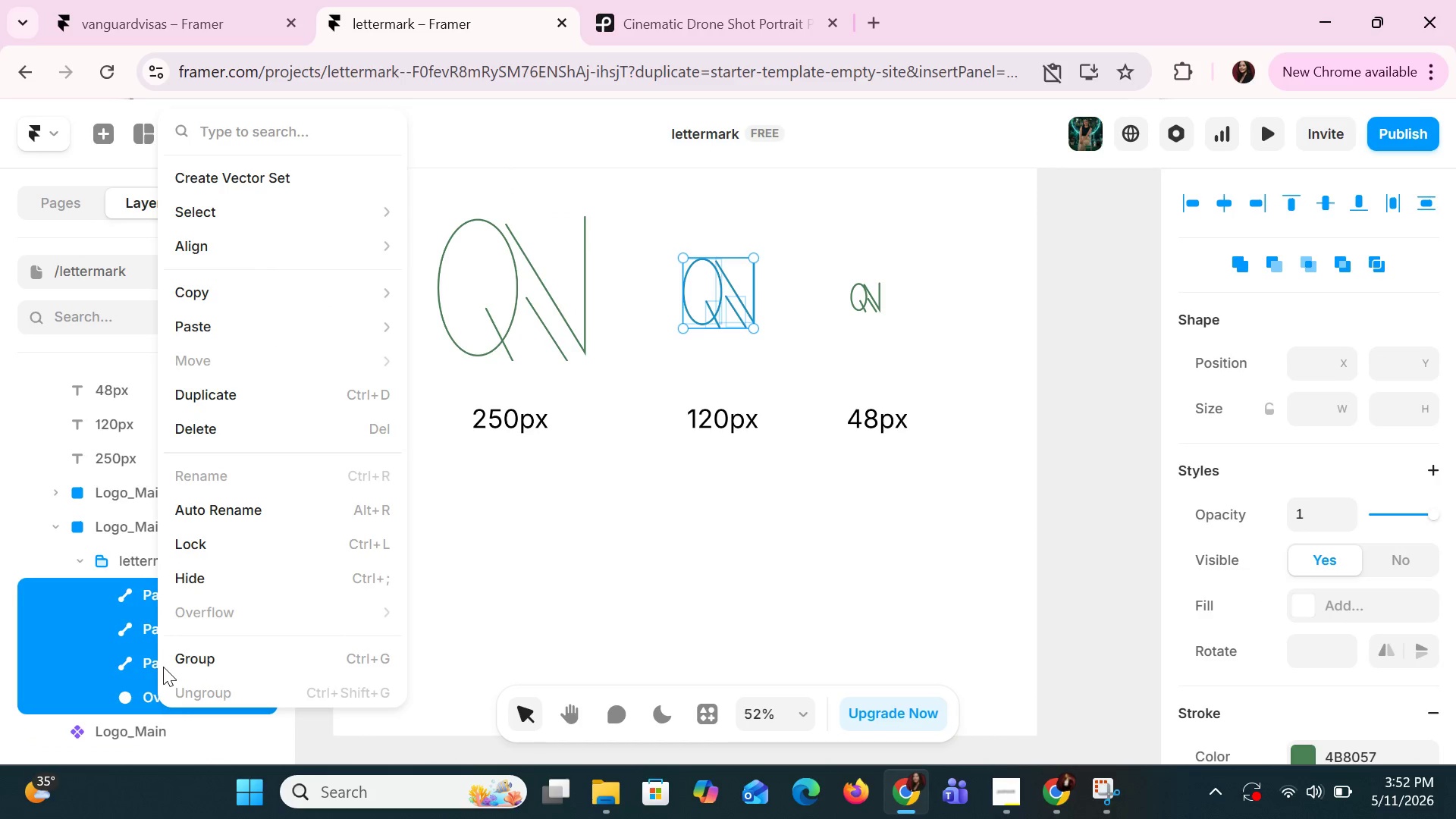 
scroll: coordinate [160, 665], scroll_direction: down, amount: 3.0
 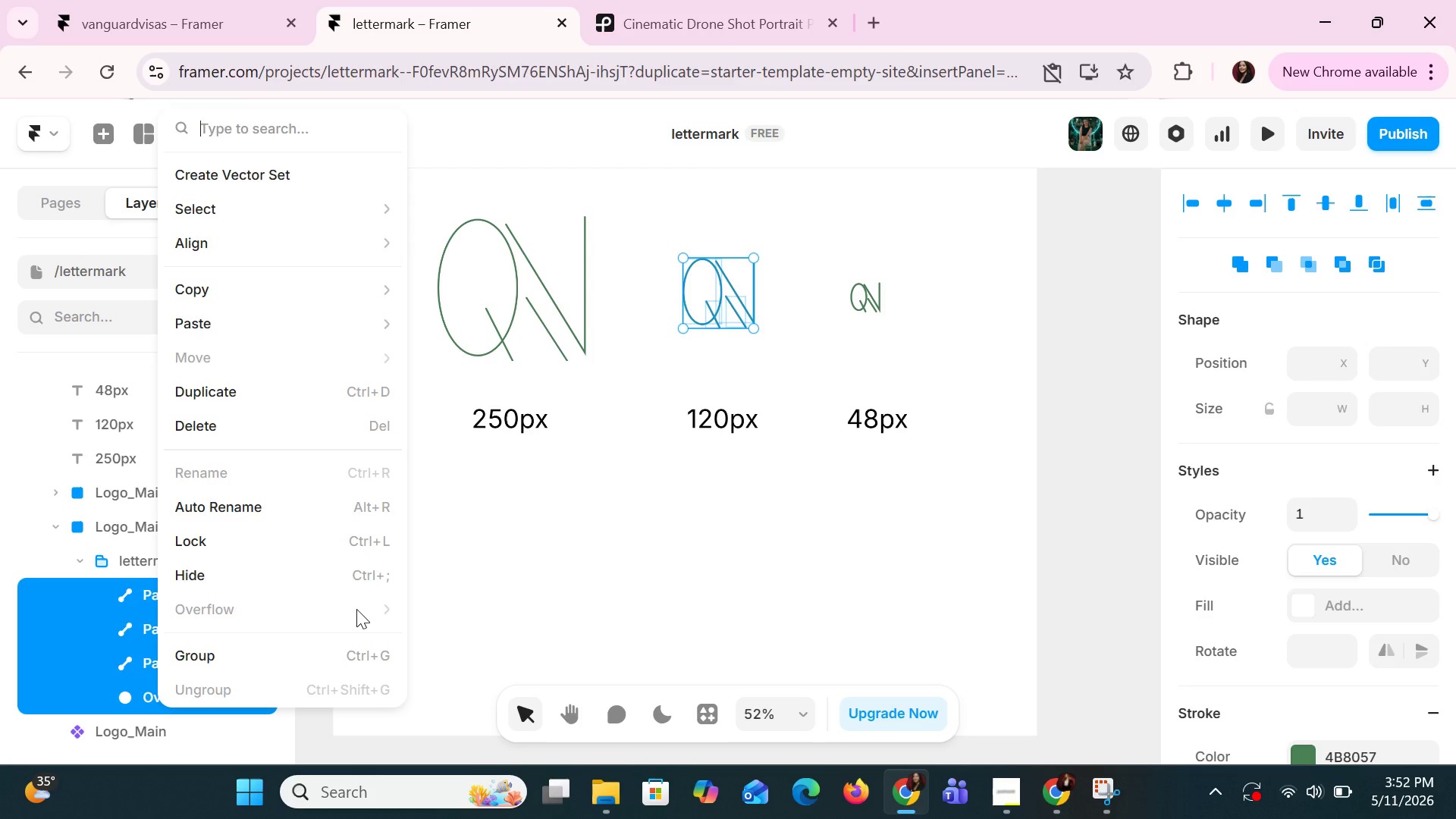 
wait(14.42)
 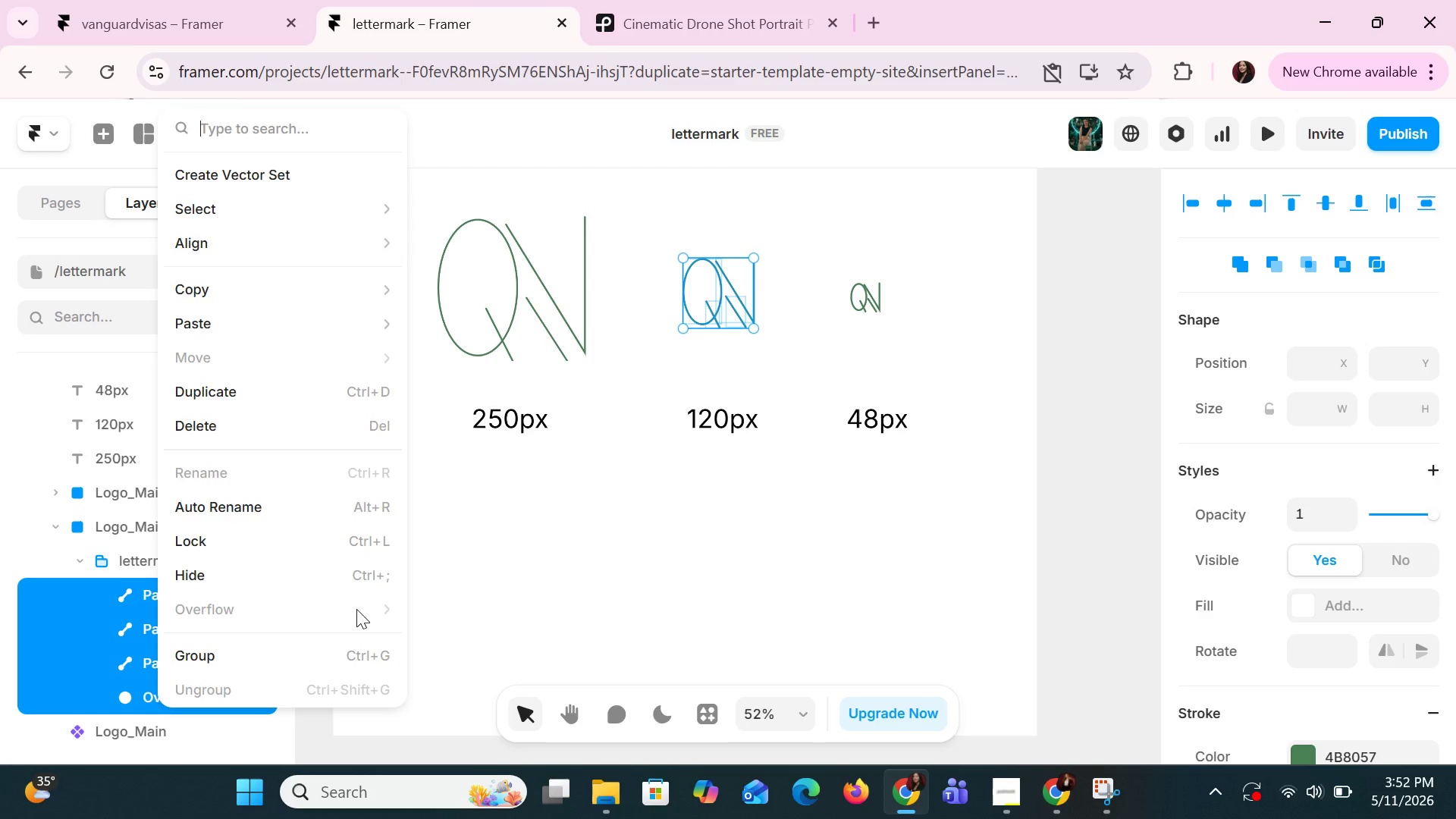 
scroll: coordinate [277, 516], scroll_direction: down, amount: 3.0
 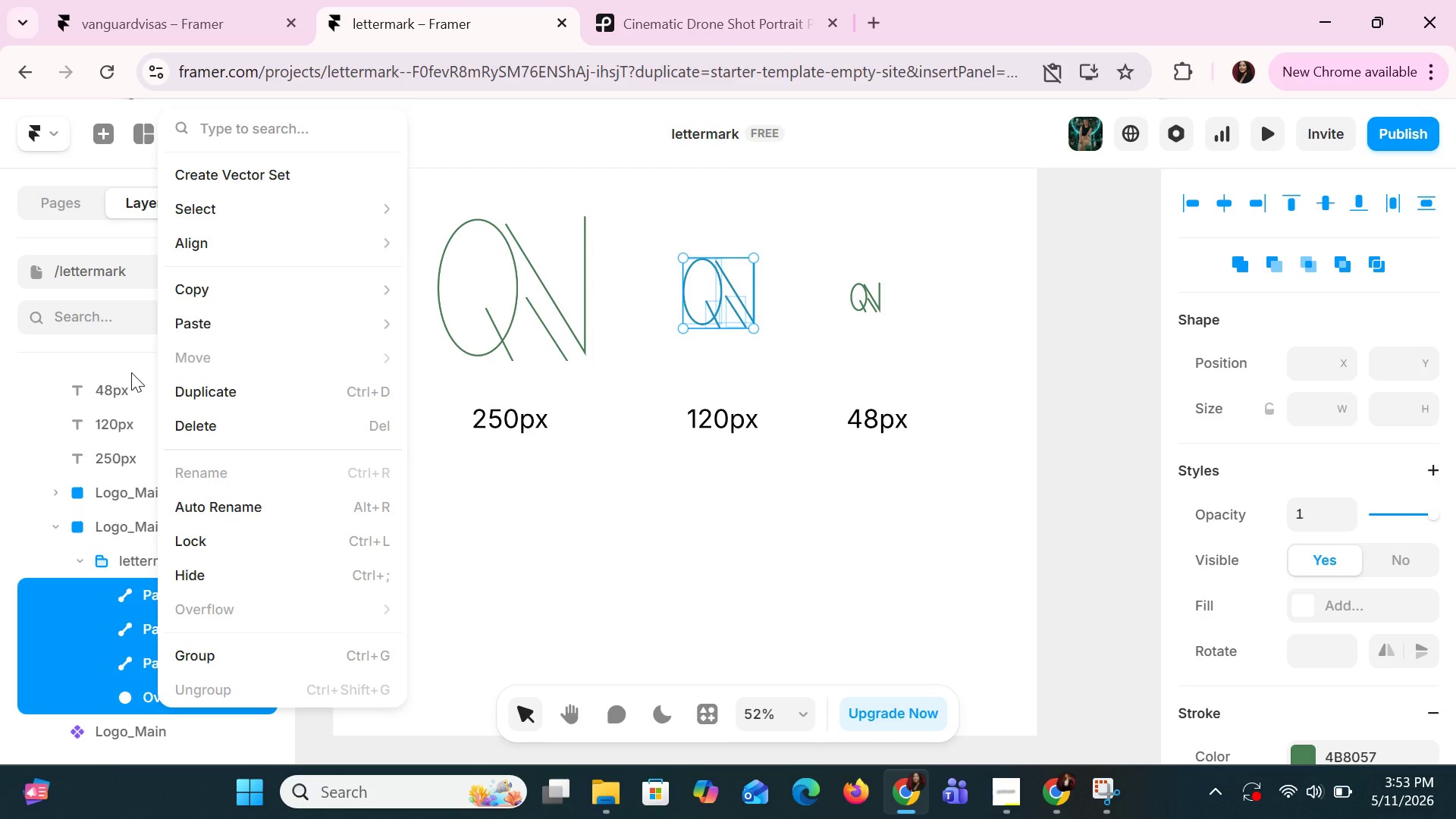 
wait(33.82)
 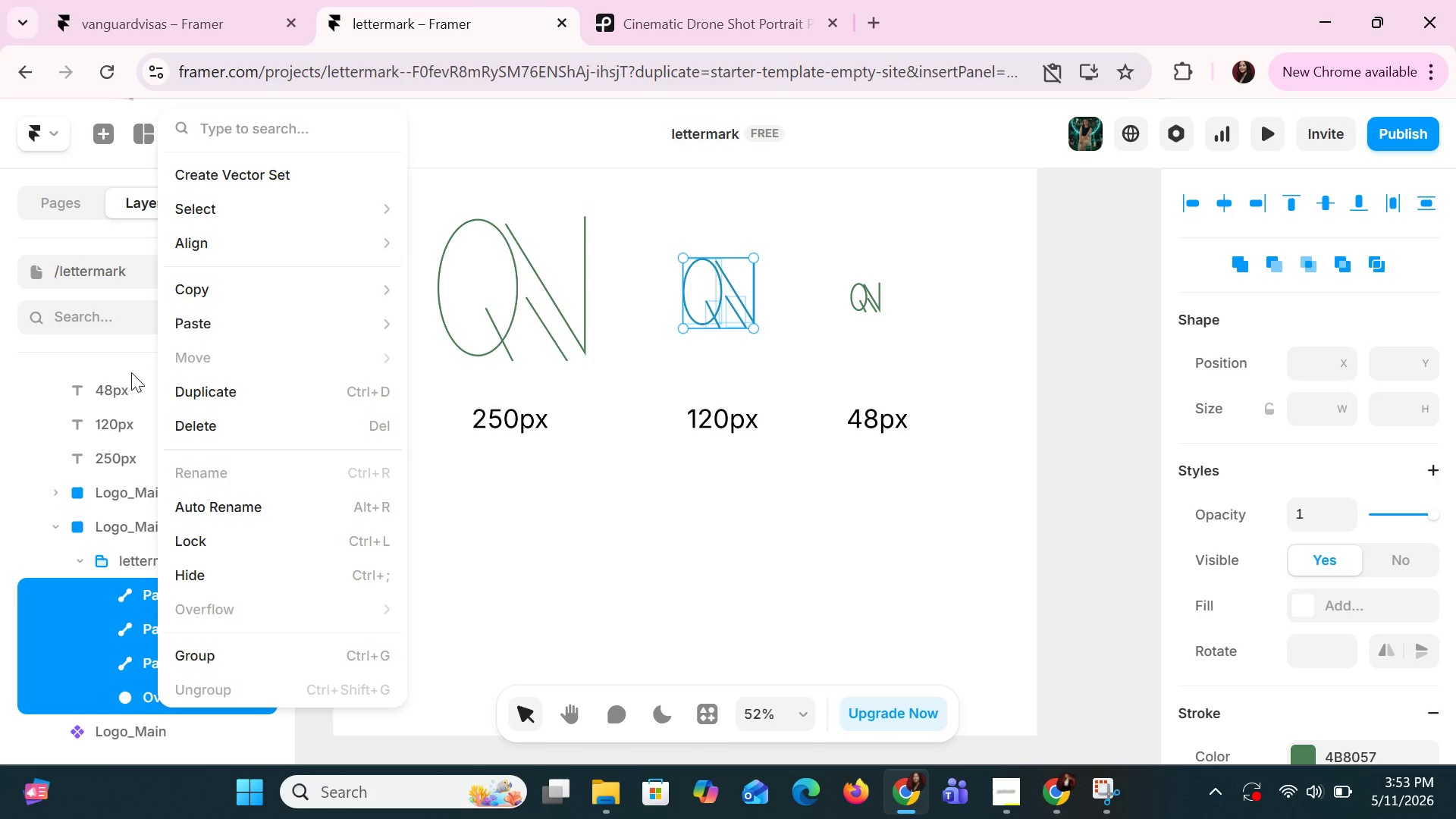 
left_click([212, 169])
 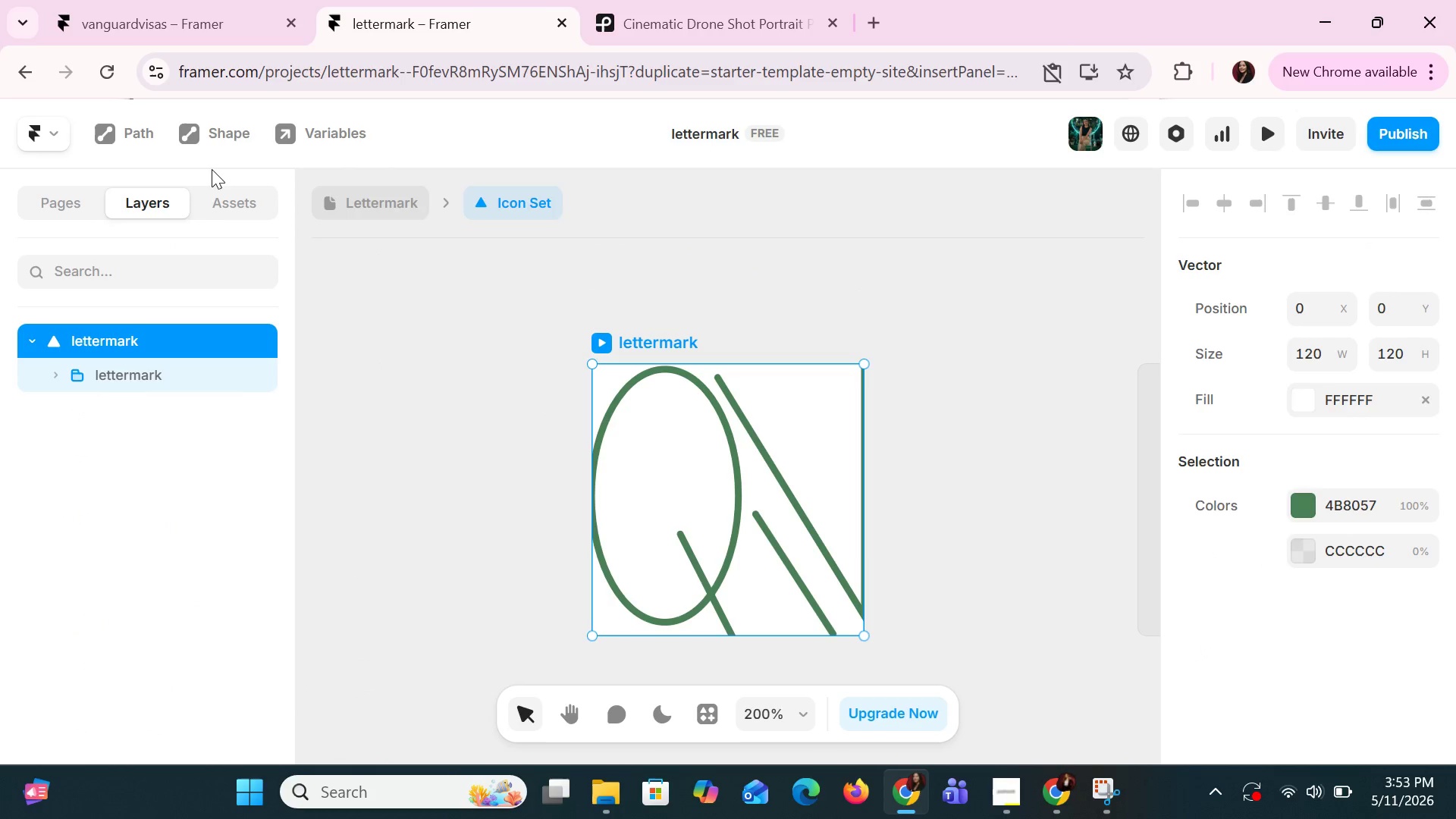 
scroll: coordinate [921, 594], scroll_direction: down, amount: 15.0
 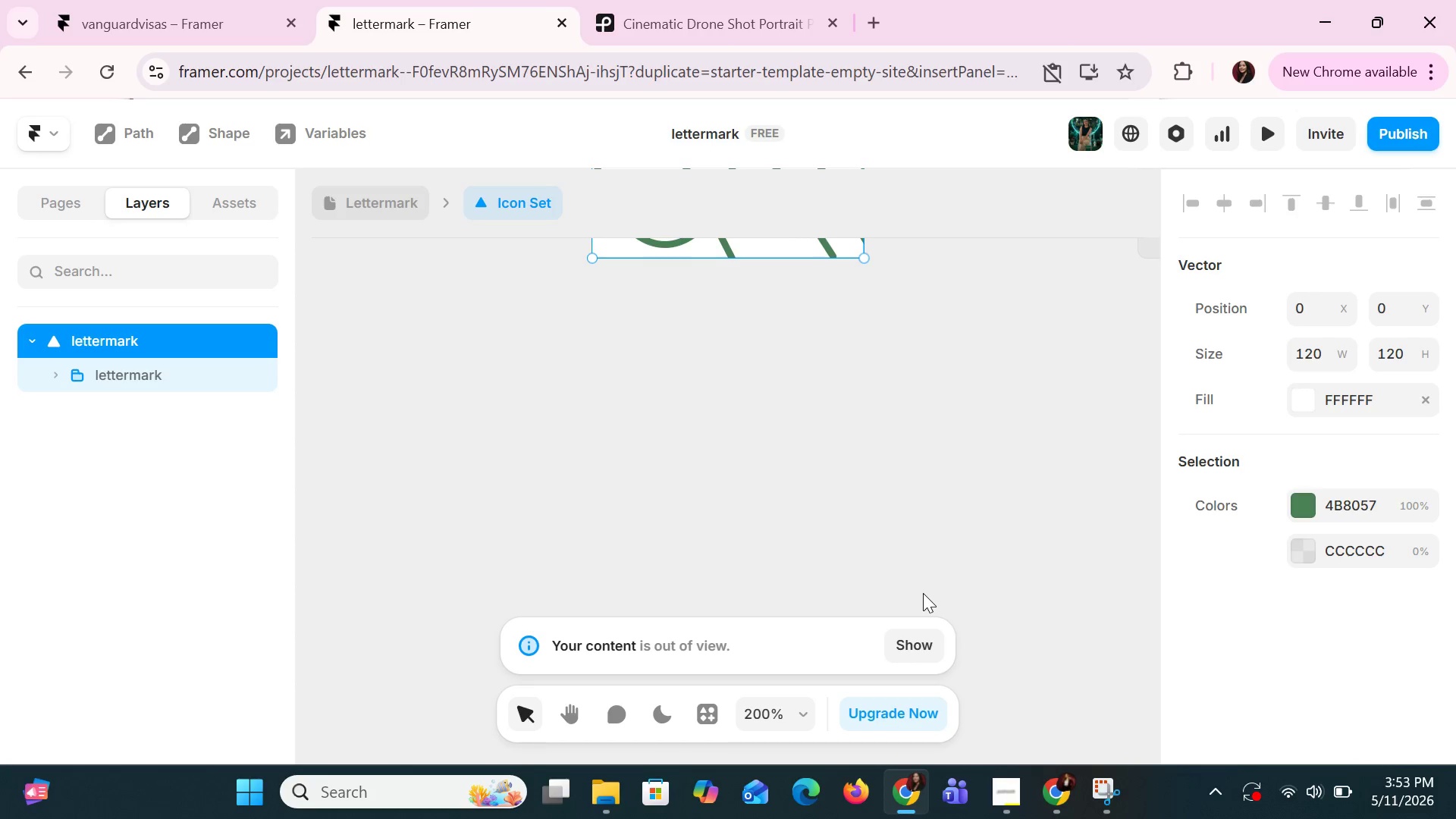 
scroll: coordinate [1329, 532], scroll_direction: up, amount: 13.0
 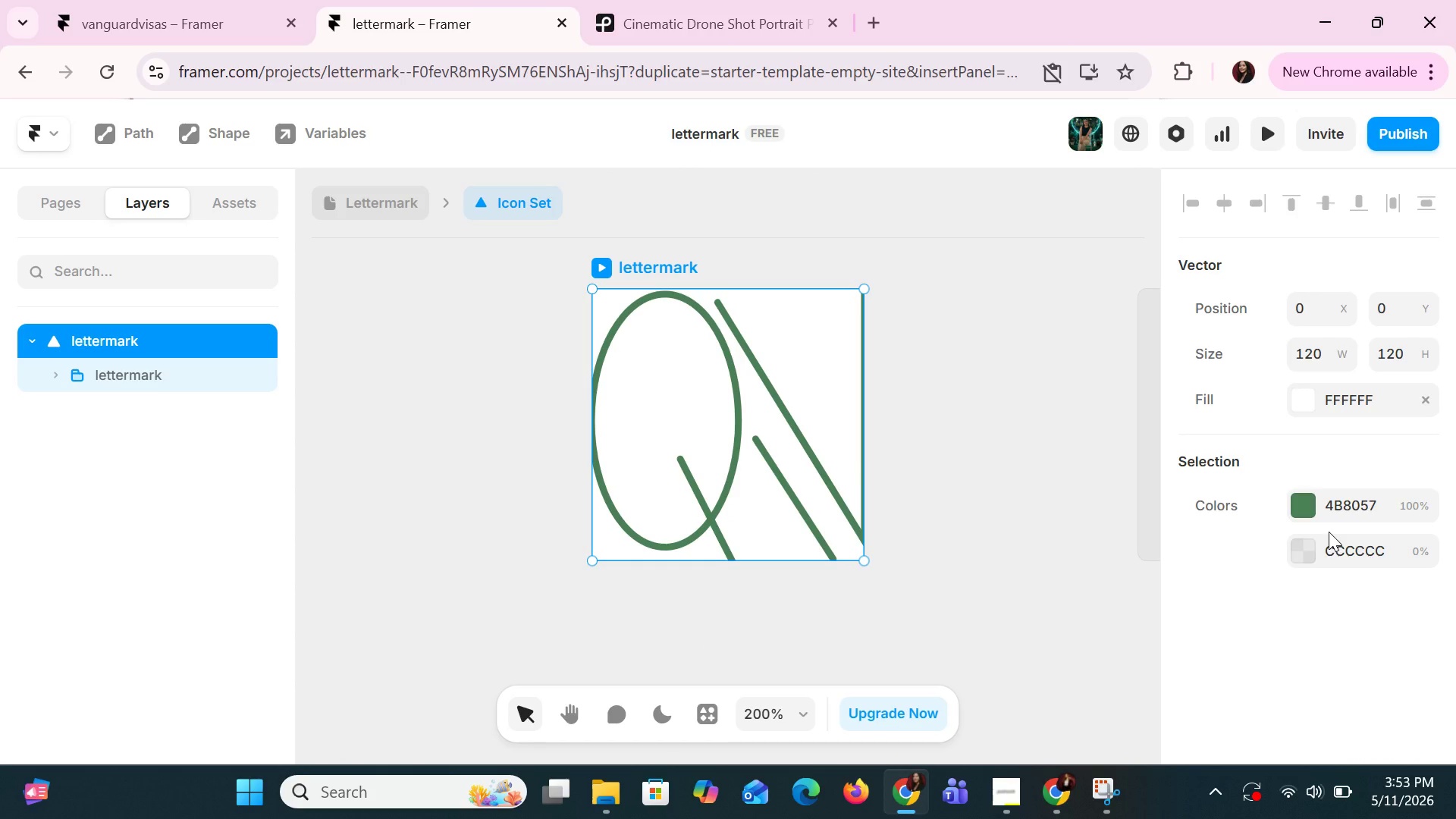 
mouse_move([1256, 155])
 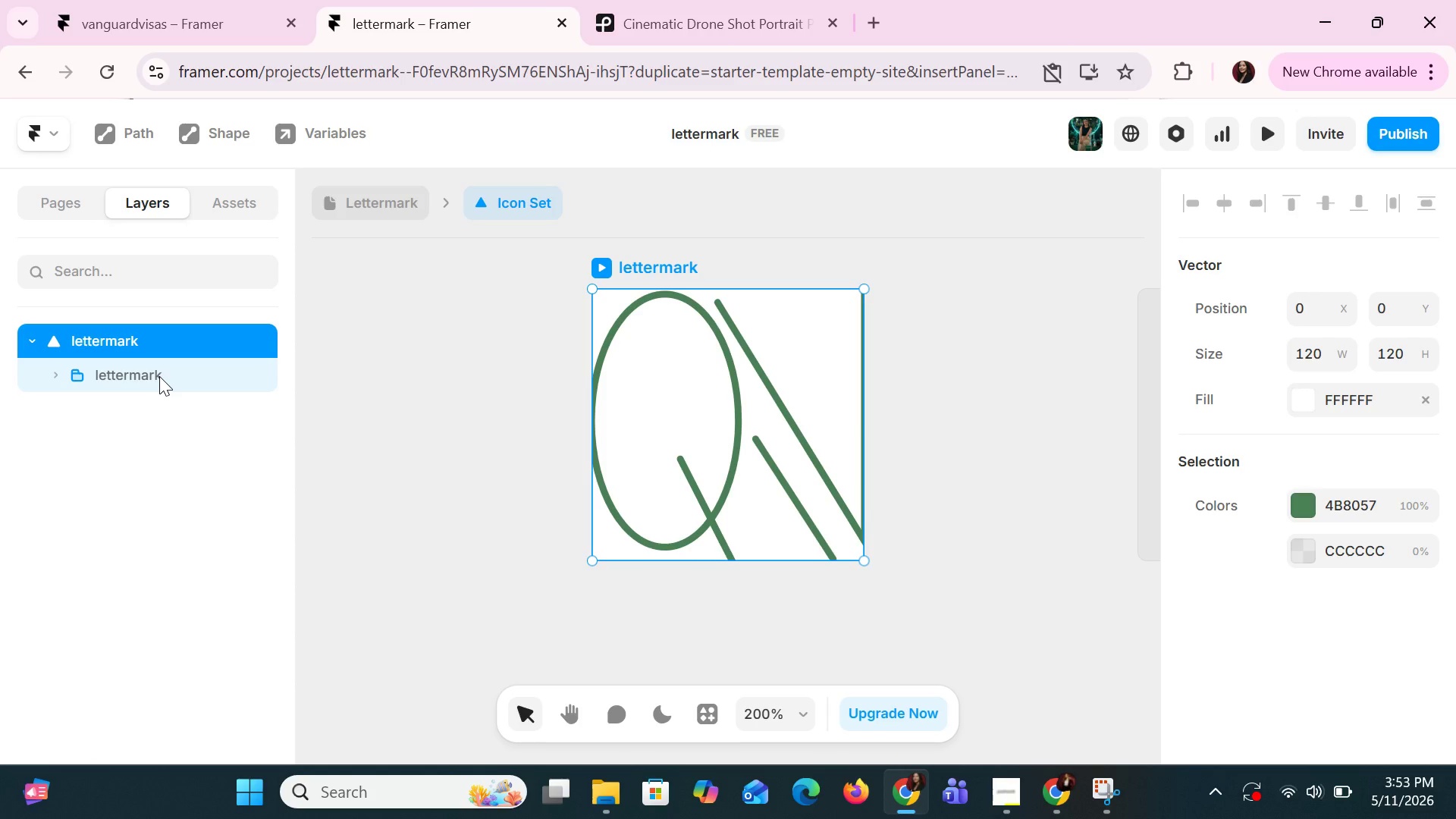 
left_click([159, 376])
 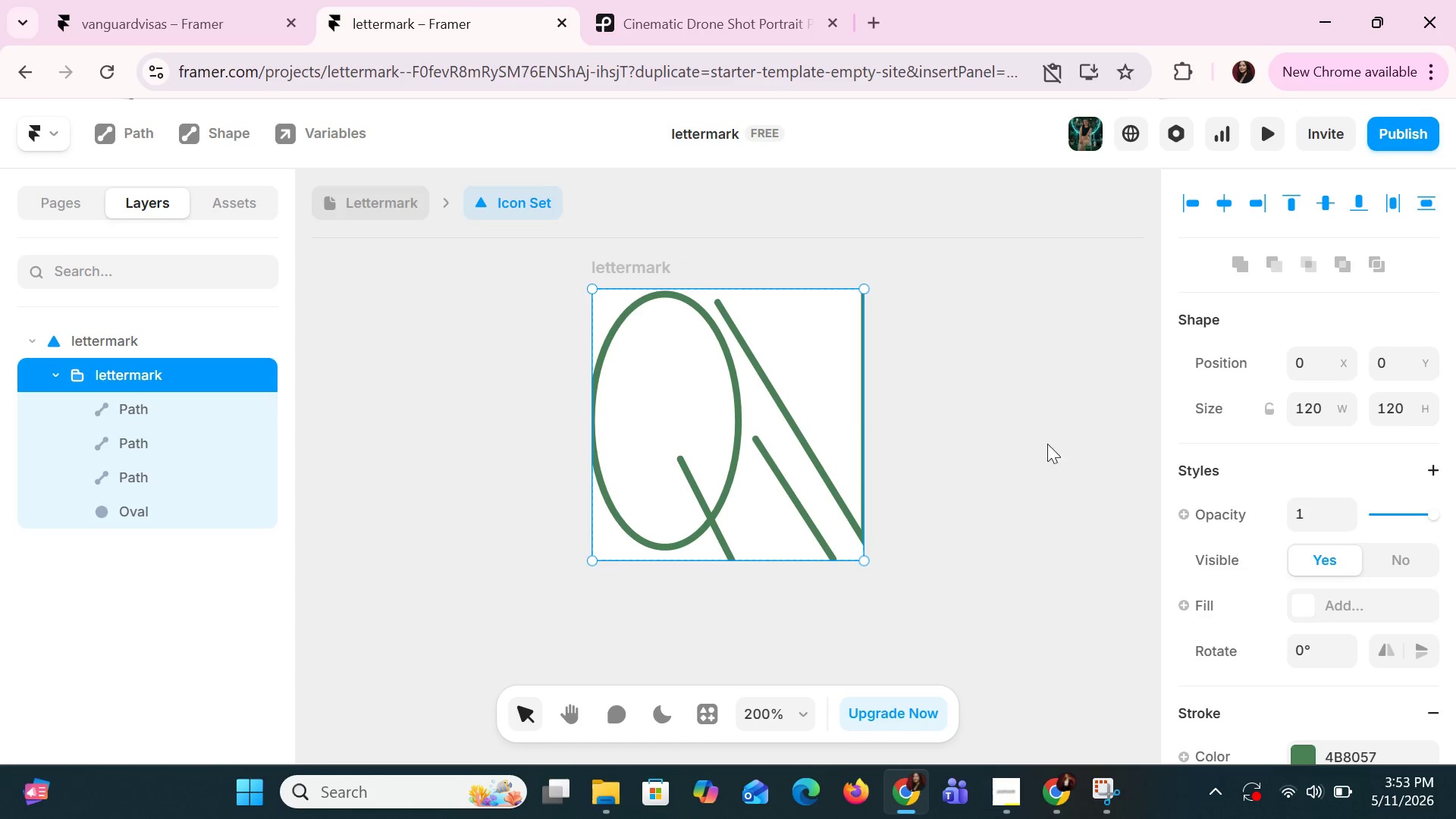 
scroll: coordinate [1260, 479], scroll_direction: down, amount: 2.0
 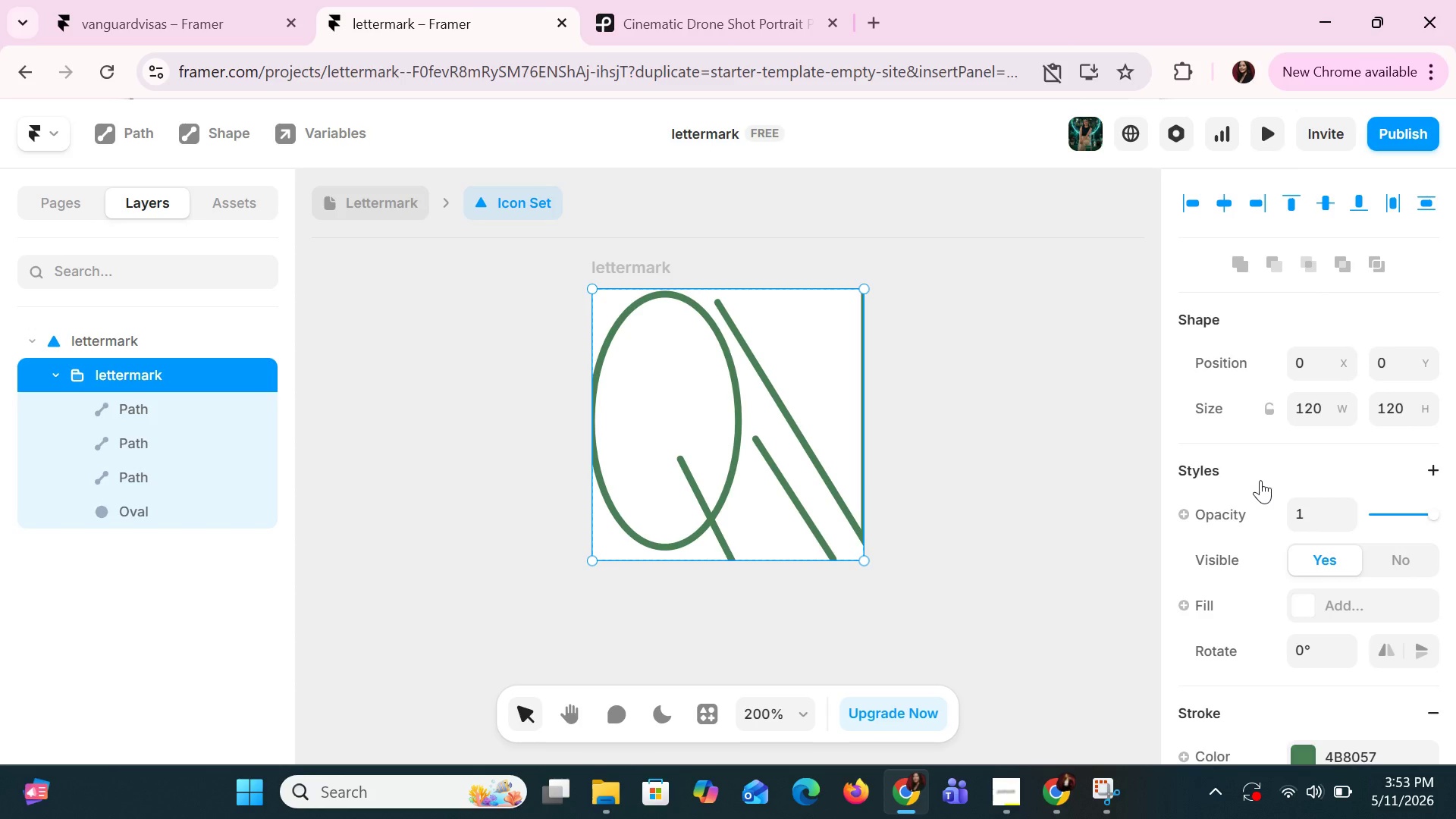 
scroll: coordinate [1259, 488], scroll_direction: up, amount: 7.0
 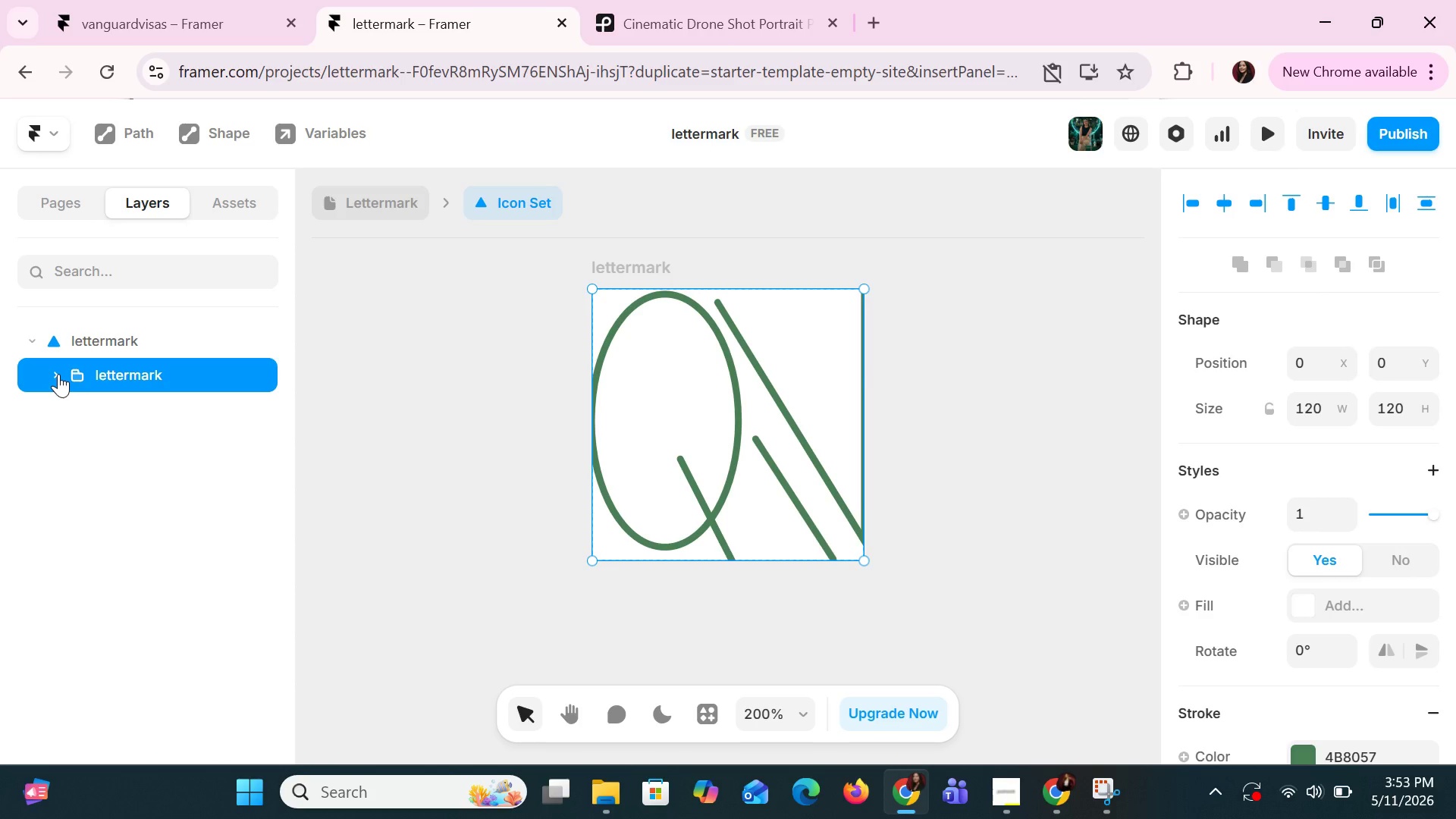 
left_click([58, 374])
 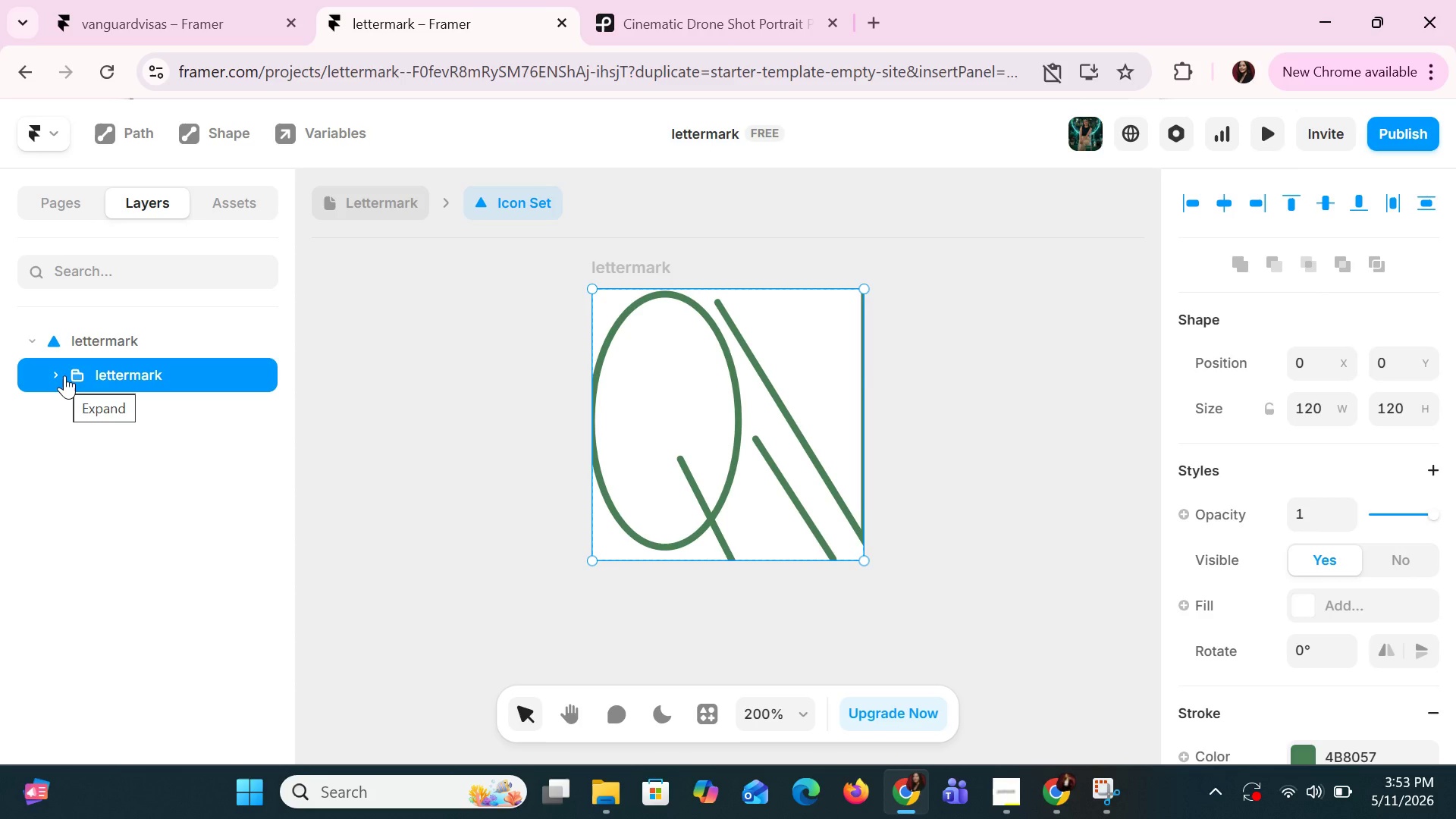 
wait(12.98)
 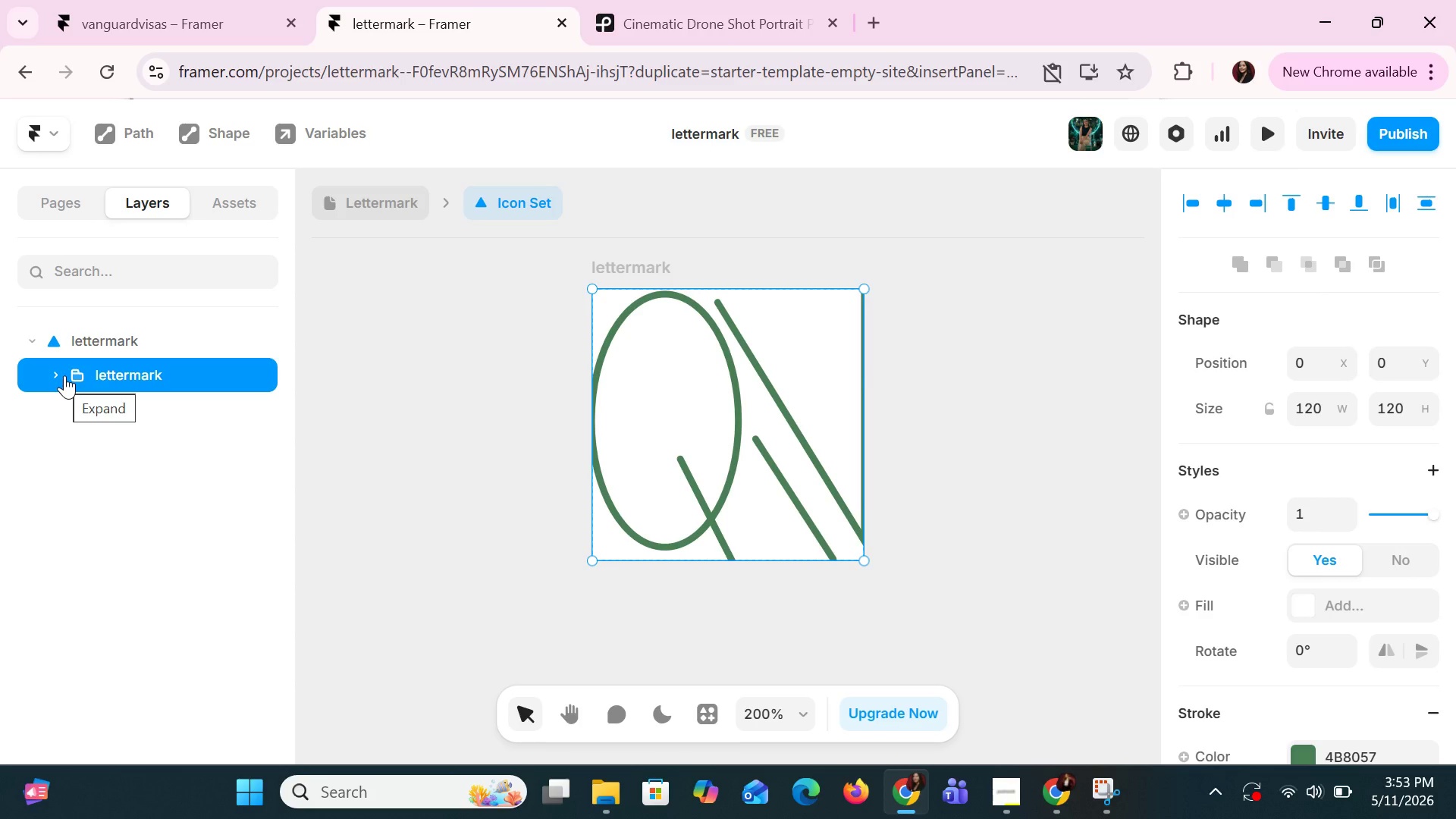 
key(Control+Z)
 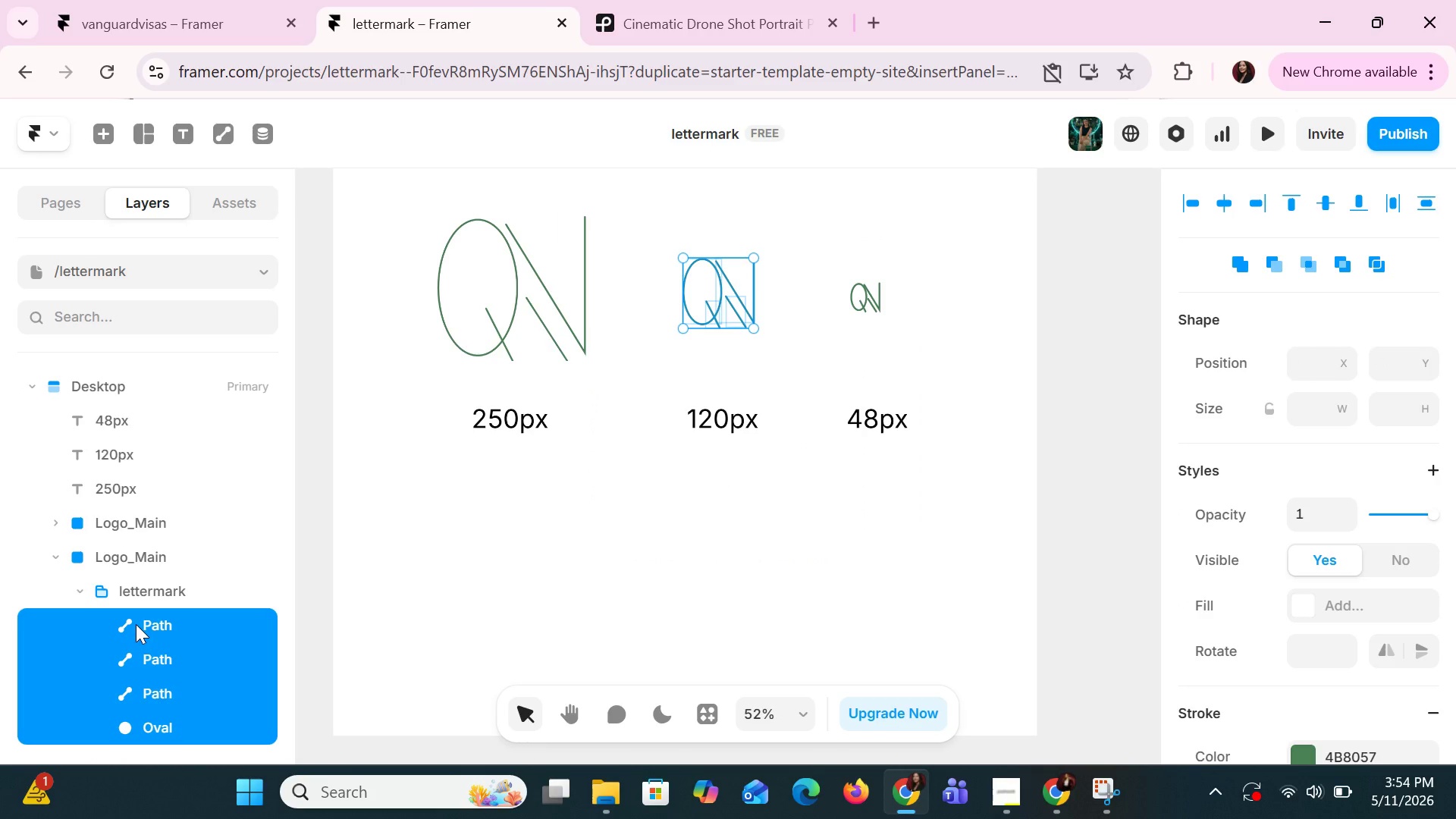 
wait(10.03)
 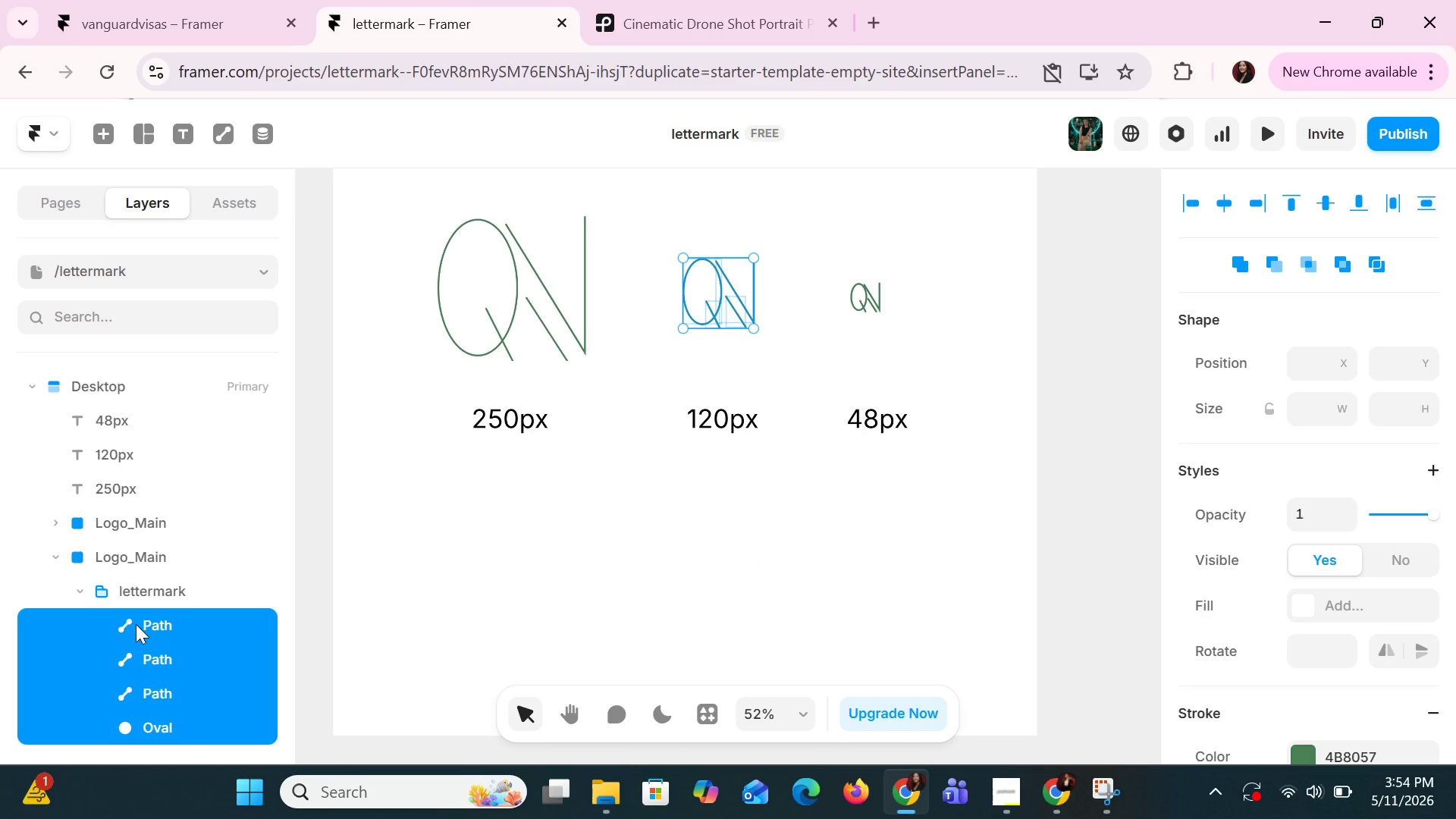 
left_click([154, 593])
 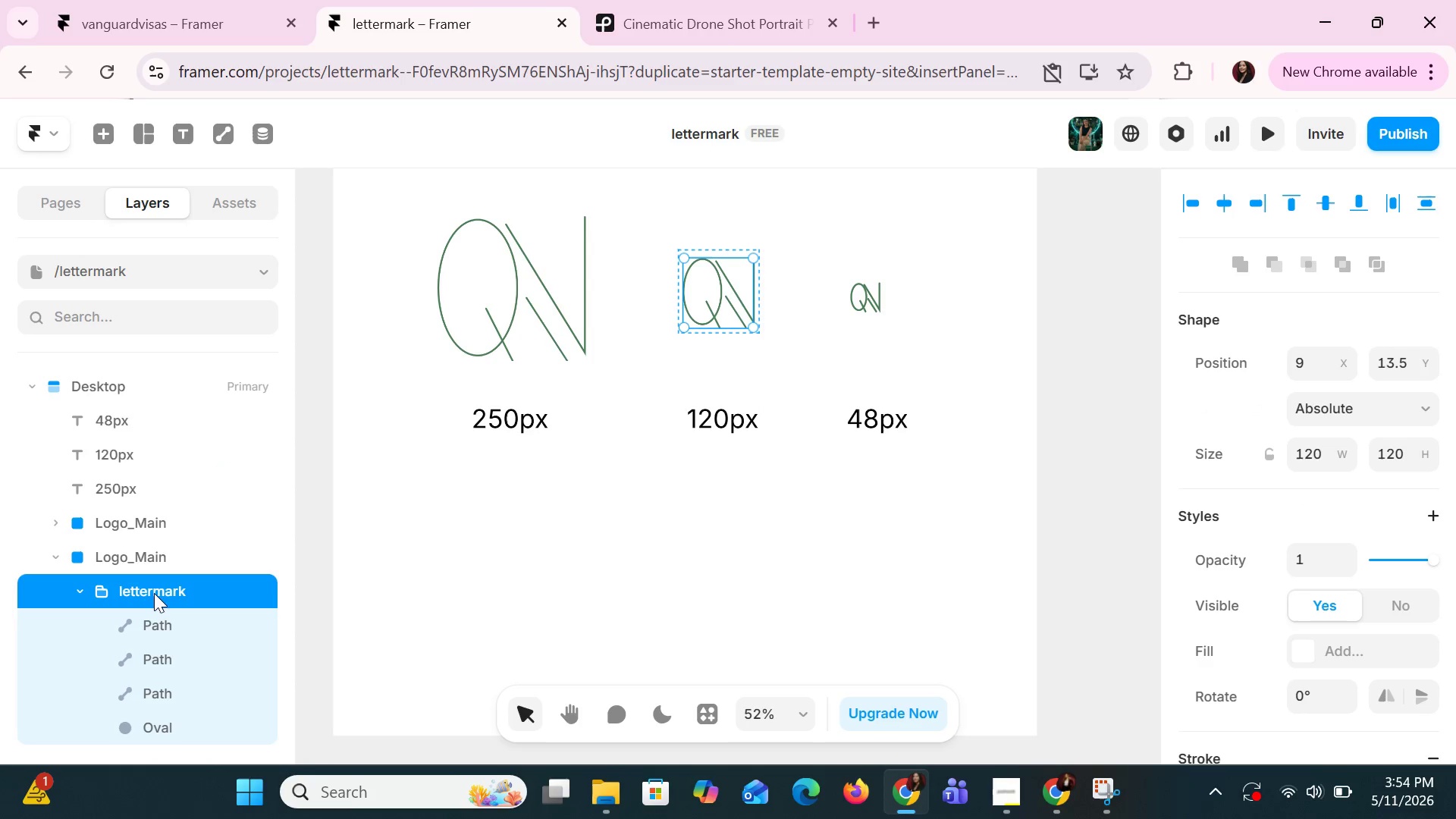 
left_click([149, 622])
 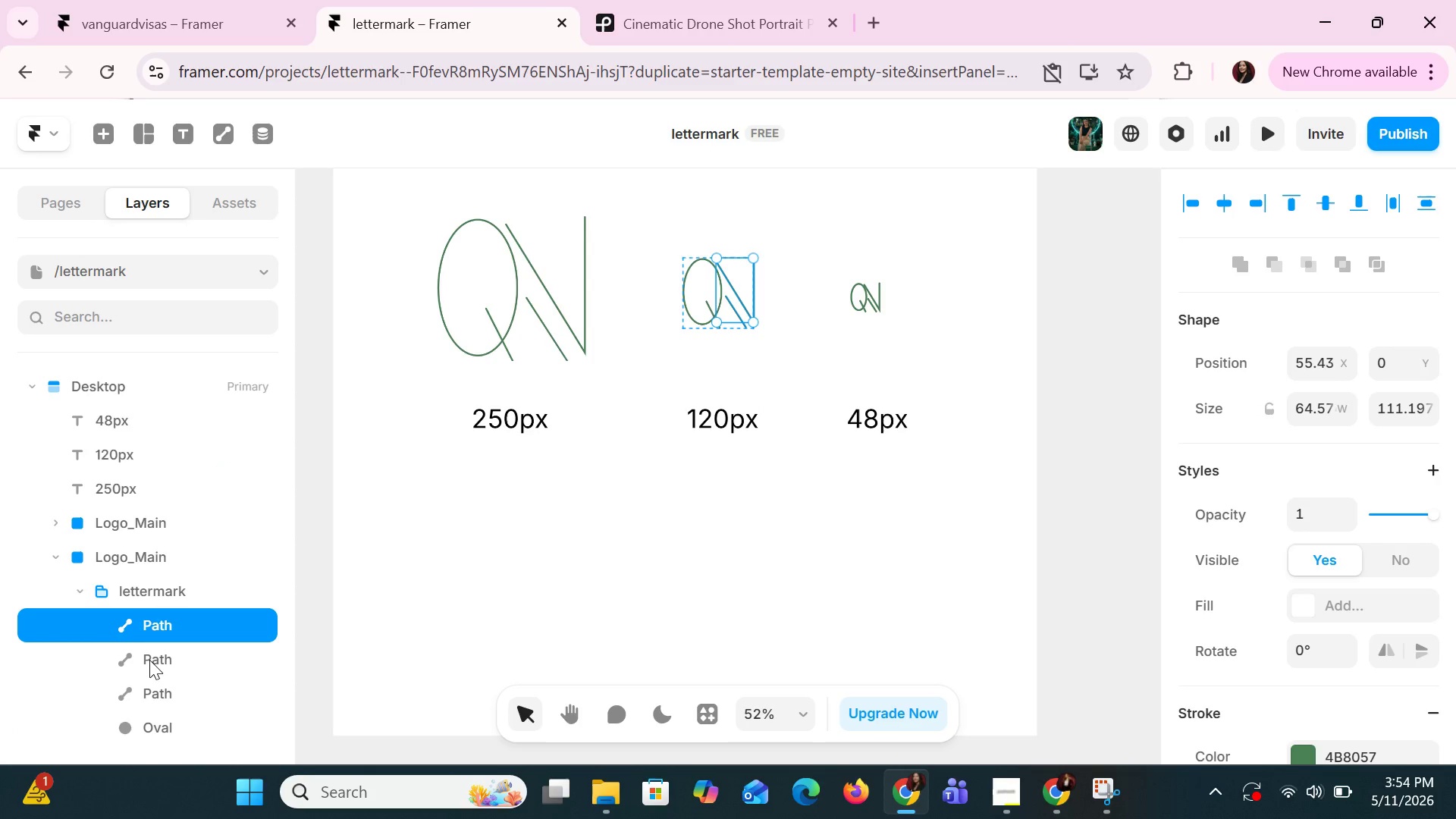 
hold_key(key=ShiftLeft, duration=0.39)
 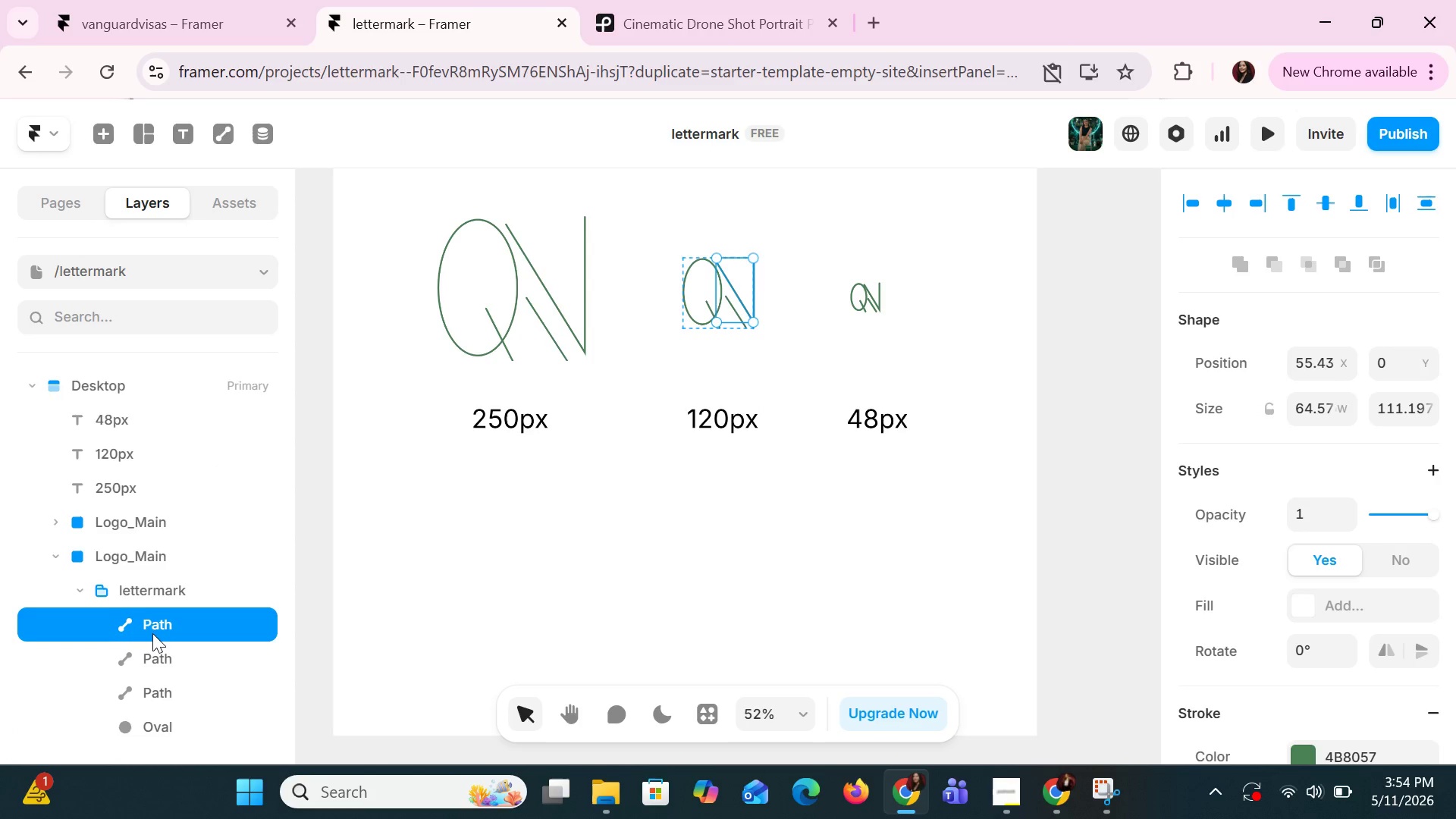 
scroll: coordinate [152, 633], scroll_direction: down, amount: 2.0
 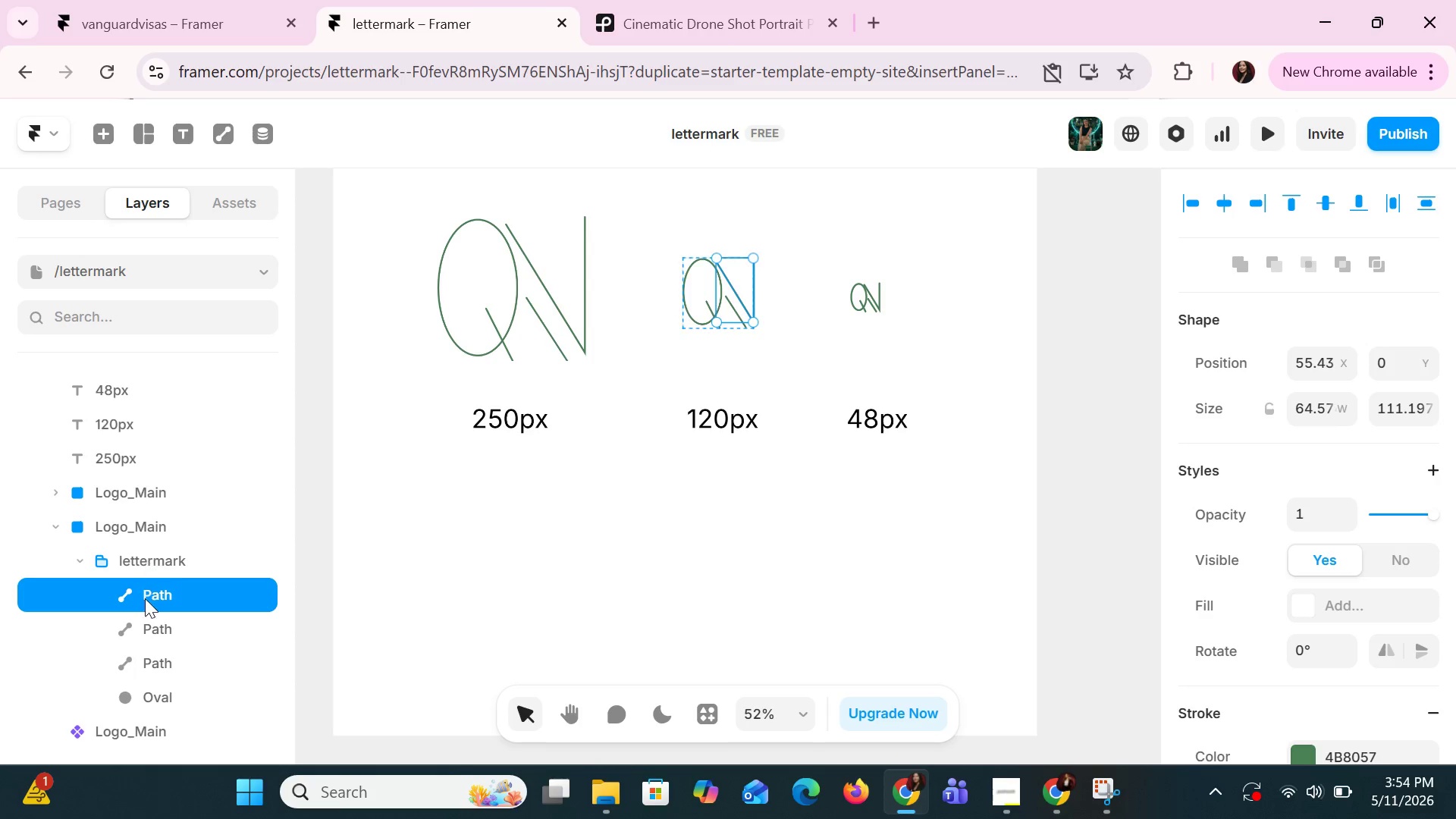 
hold_key(key=ShiftLeft, duration=1.36)
left_click([145, 629])
 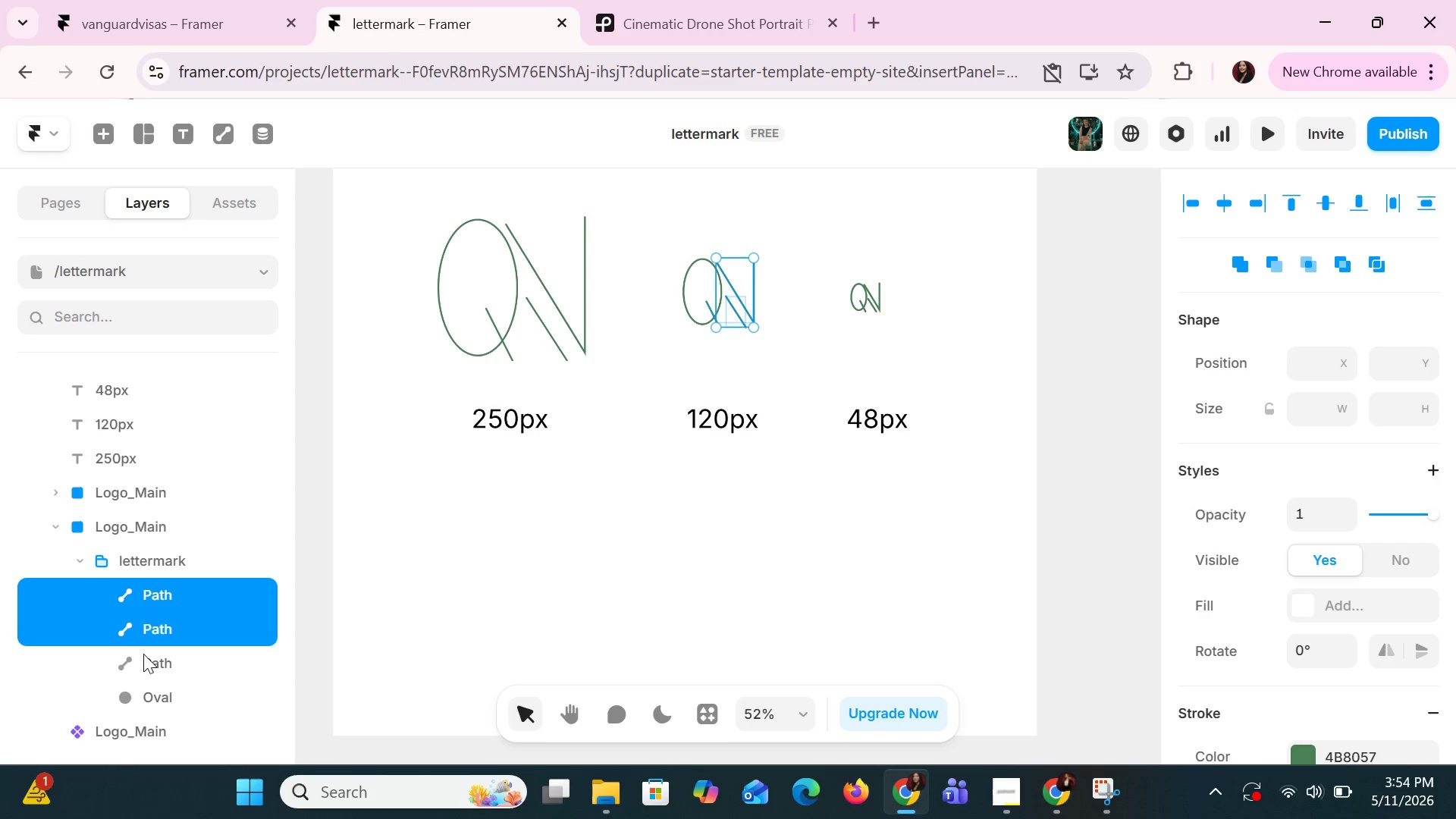 
double_click([143, 654])
 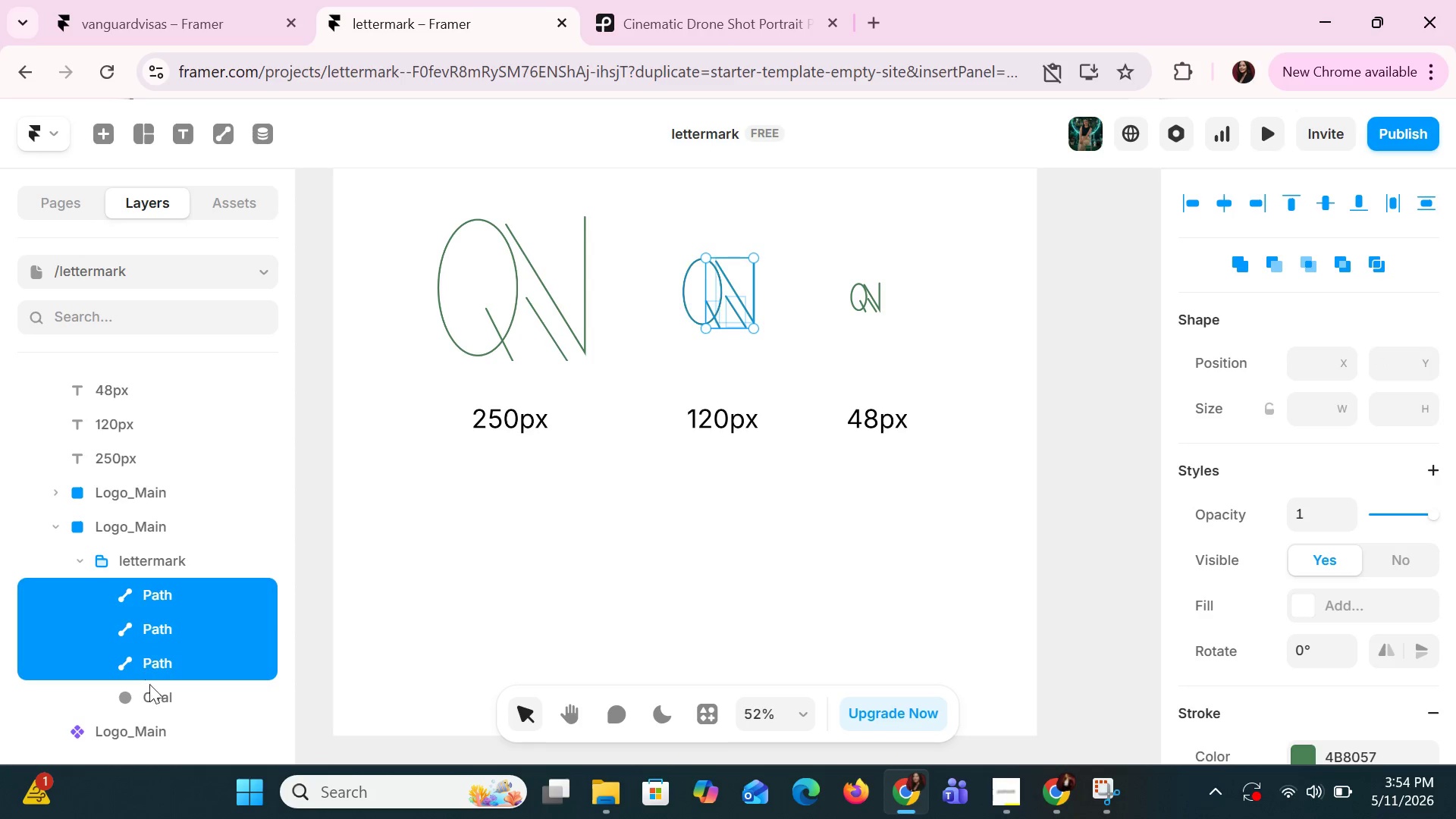 
left_click([149, 697])
 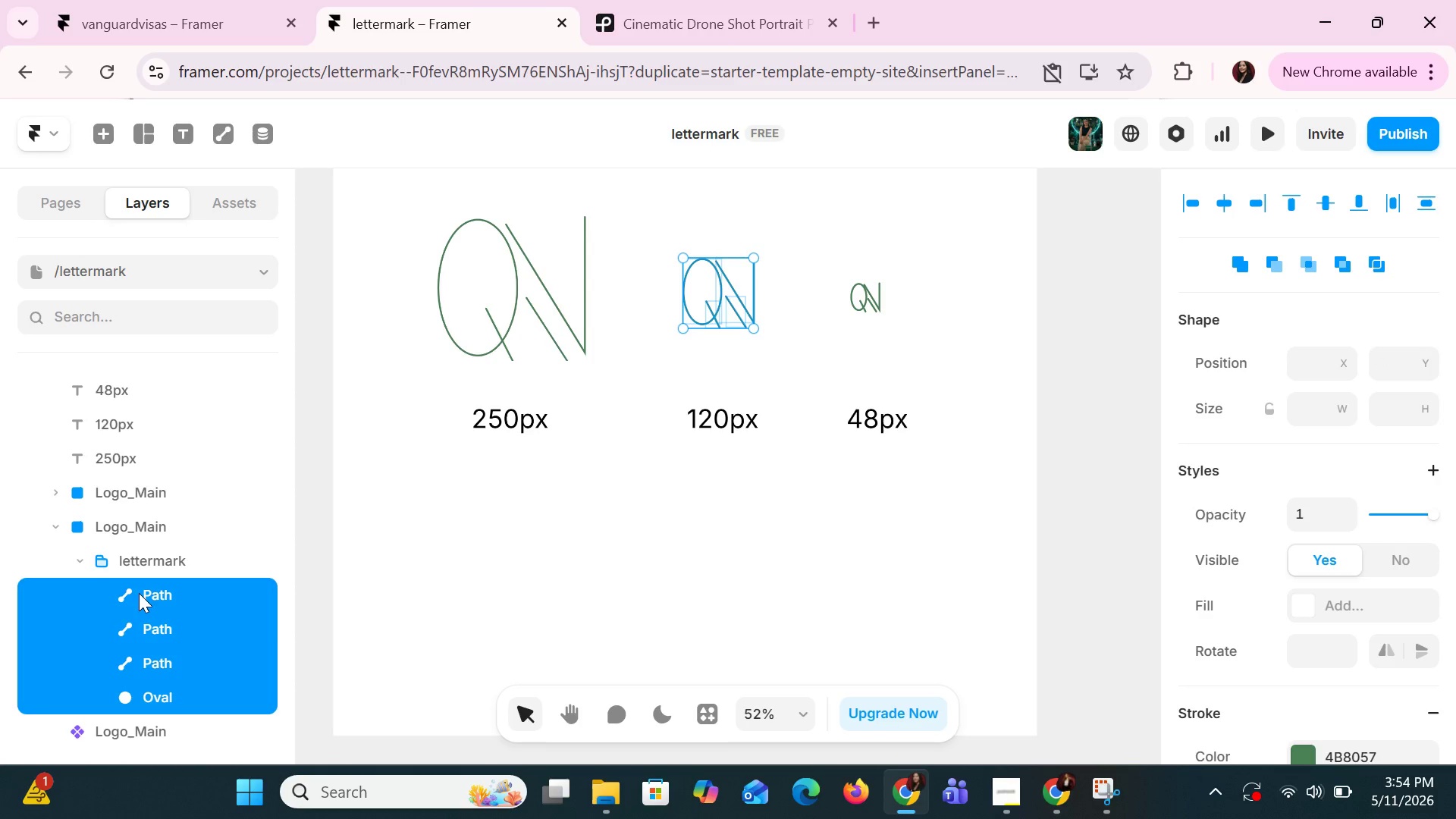 
left_click_drag(start_coordinate=[139, 592], to_coordinate=[133, 544])
 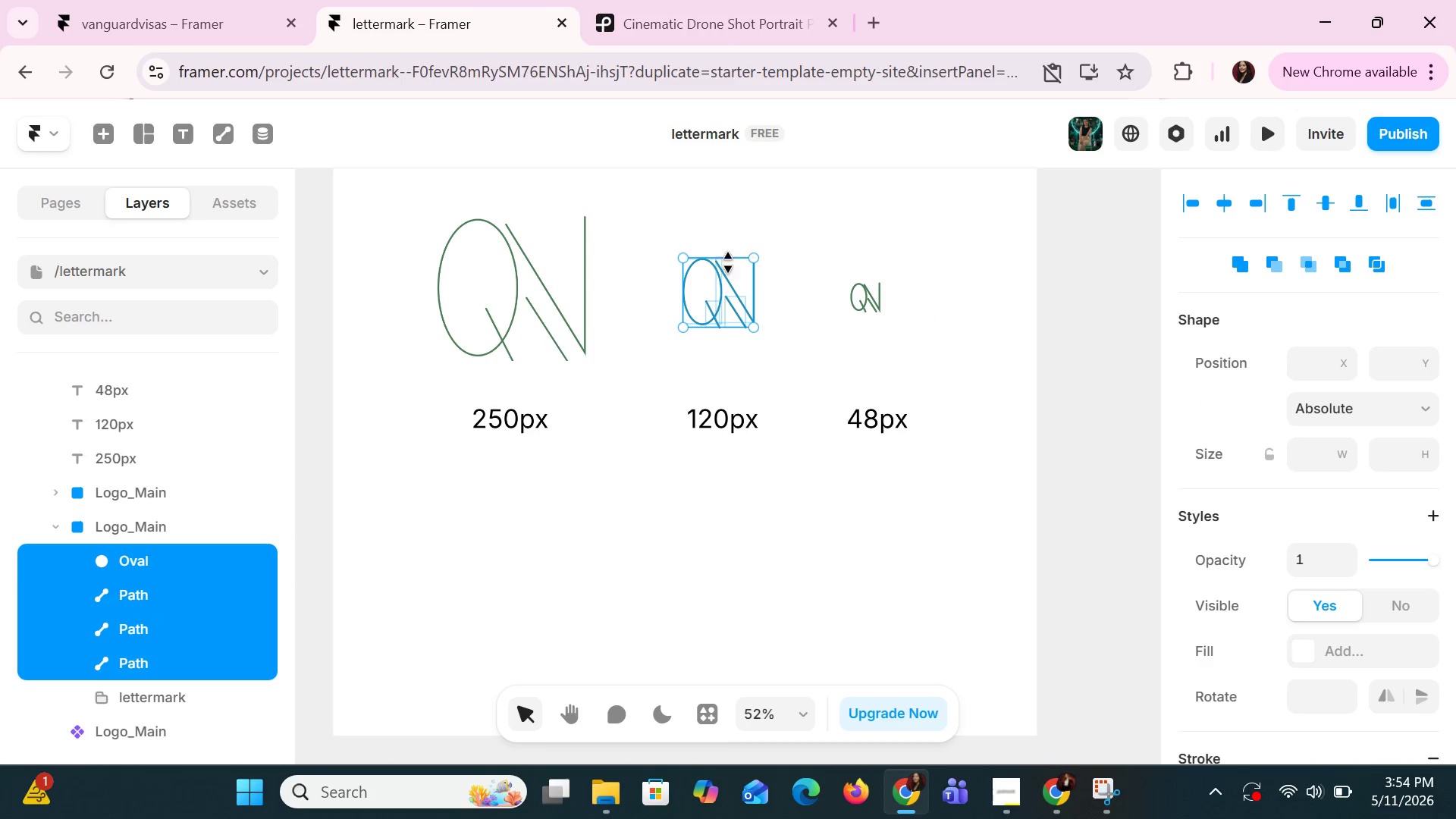 
right_click([191, 560])
 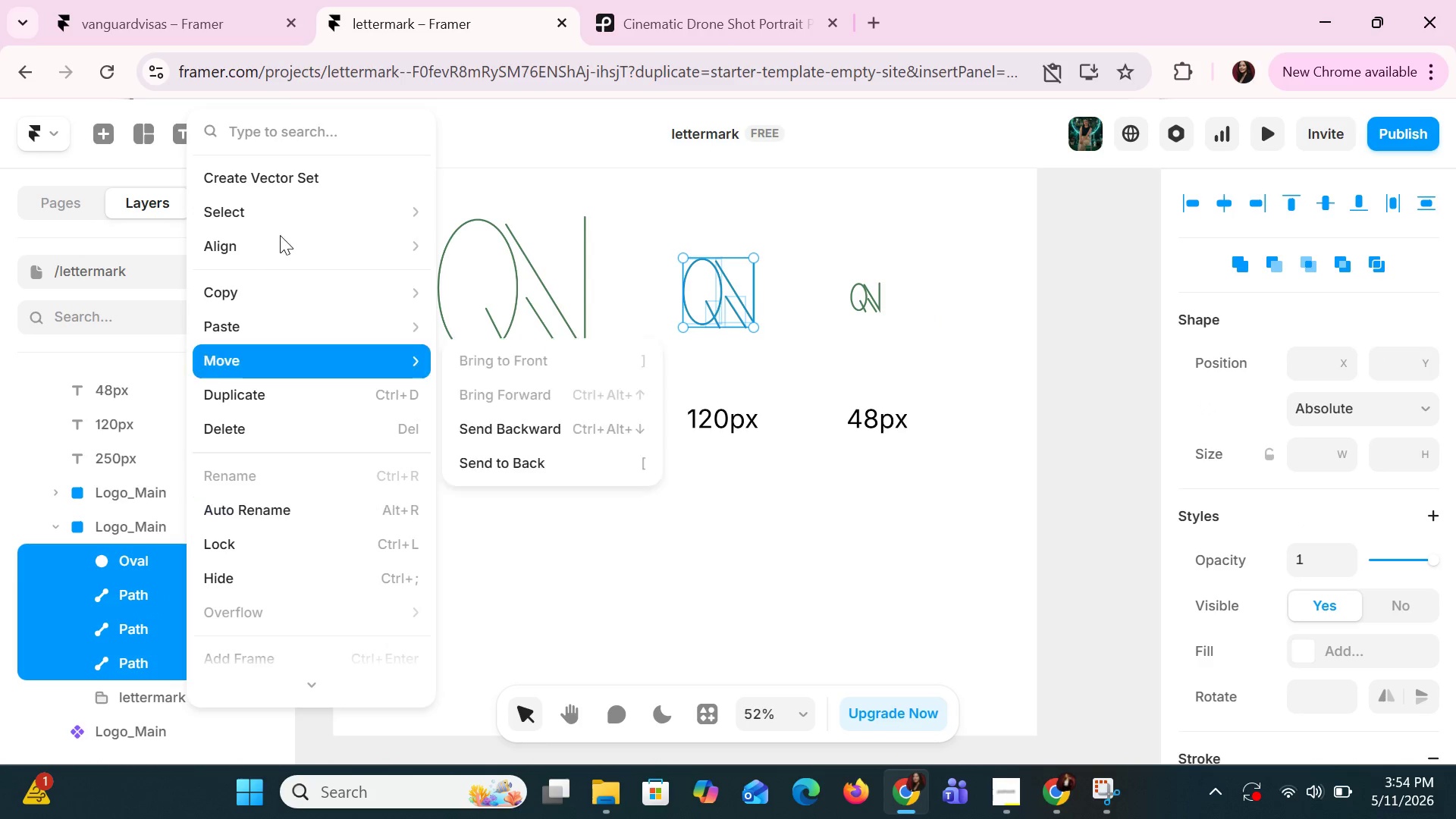 
left_click([303, 185])
 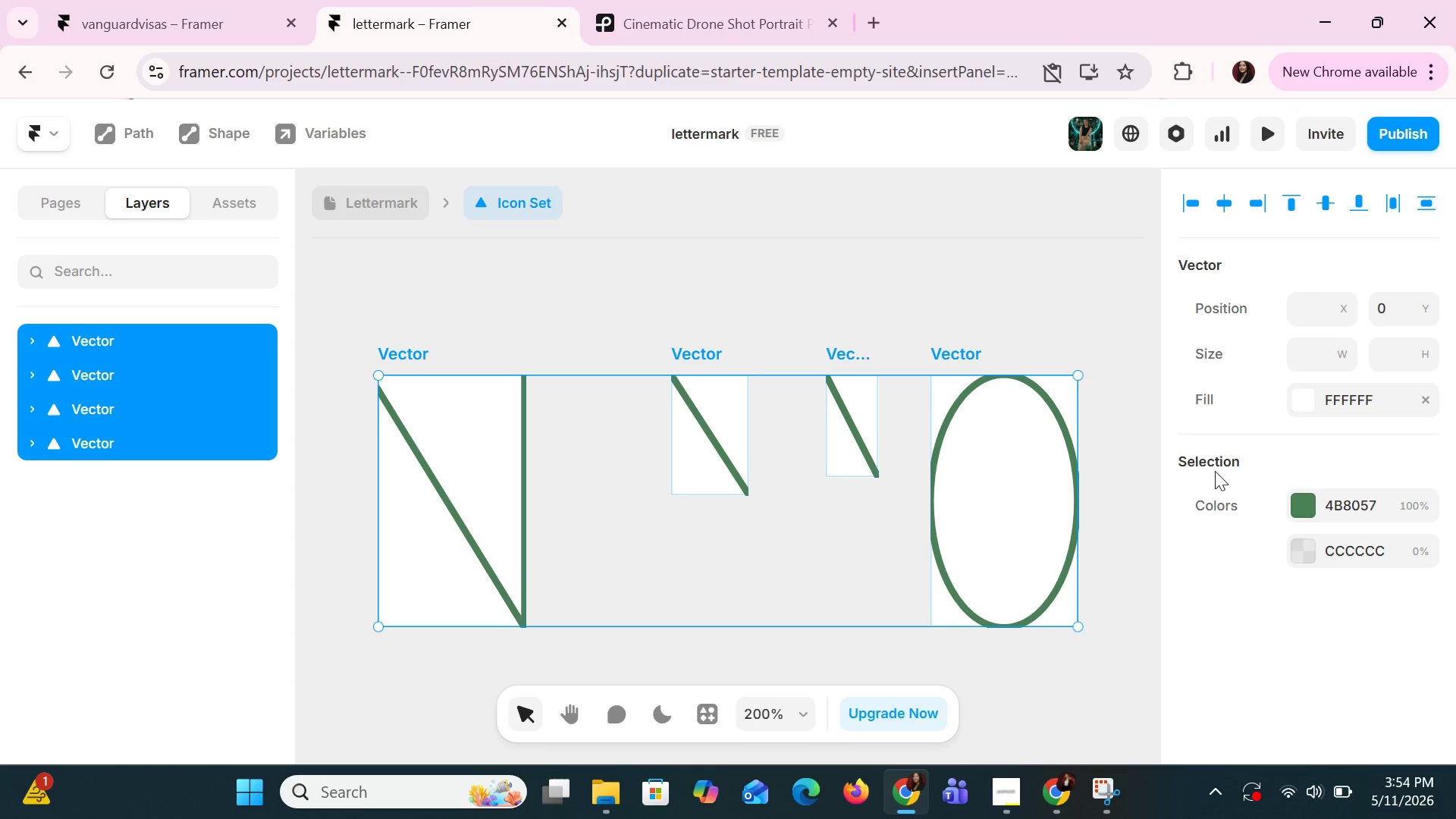 
scroll: coordinate [1301, 522], scroll_direction: down, amount: 4.0
 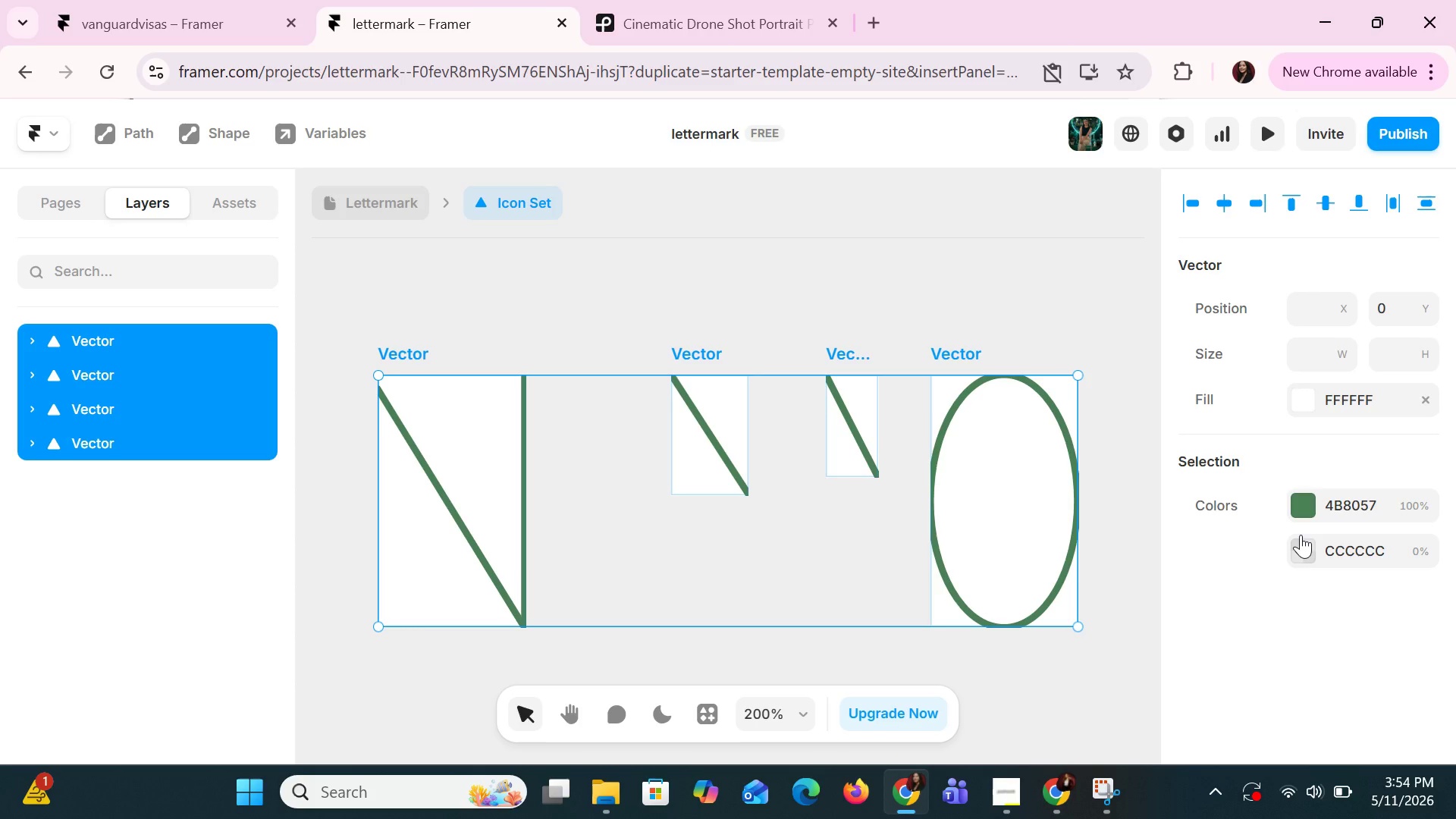 
scroll: coordinate [1292, 557], scroll_direction: up, amount: 6.0
 